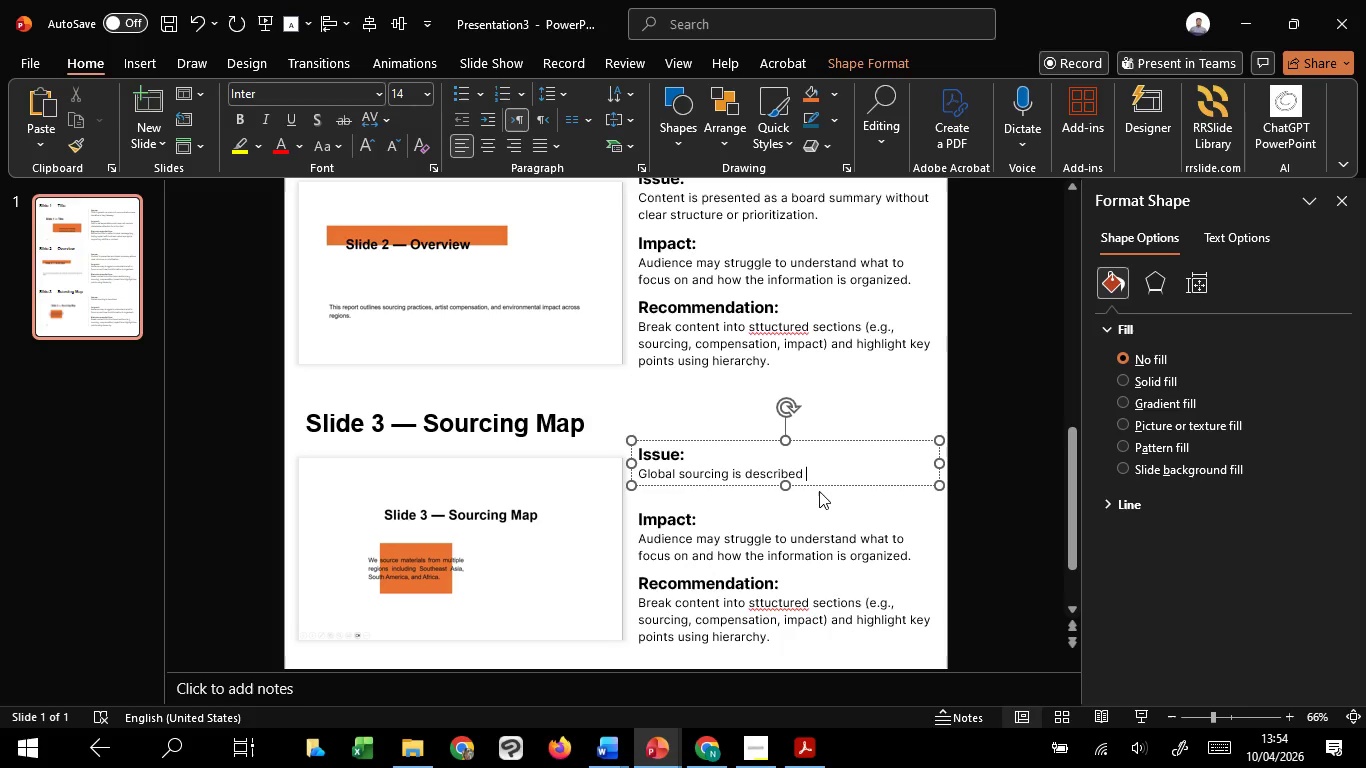 
type(r)
key(Backspace)
type(textually without visual representation or geogt)
key(Backspace)
type(raphic)
 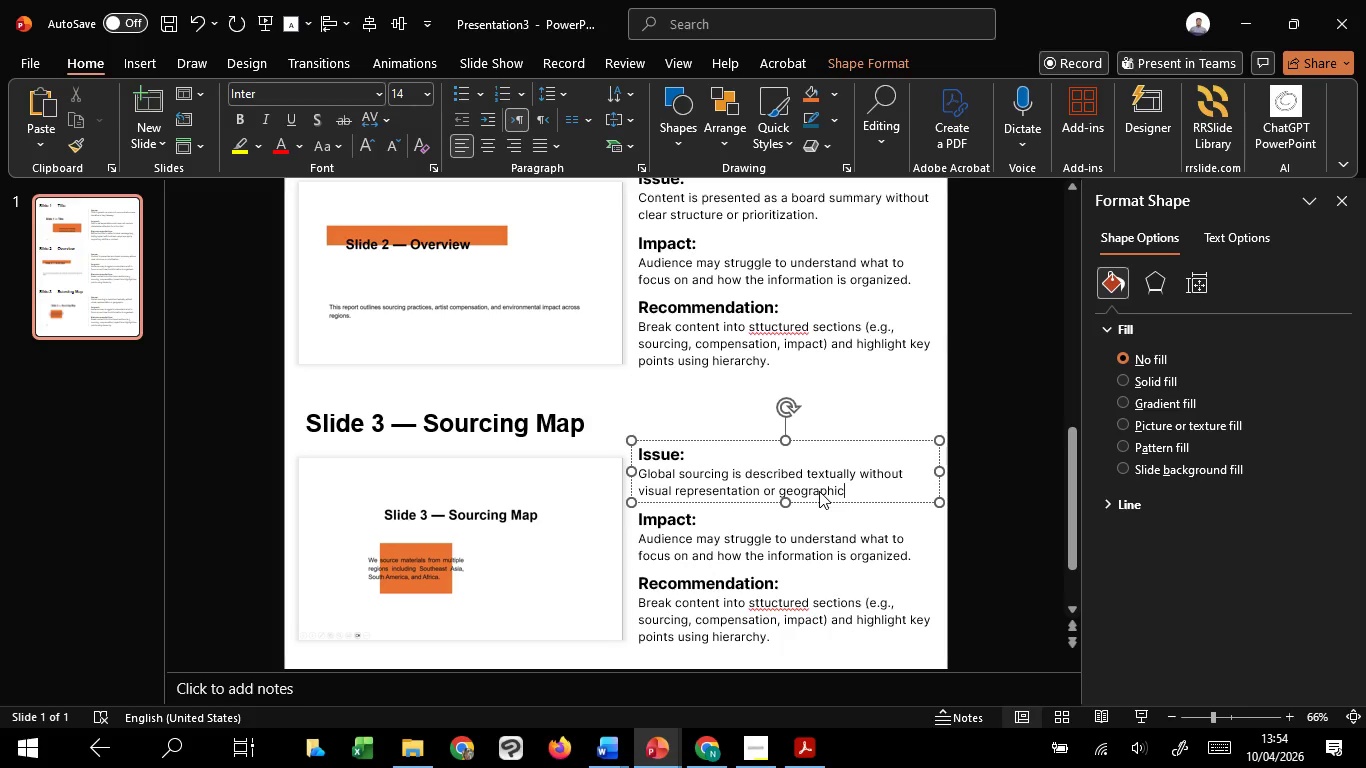 
type( clarity.)
 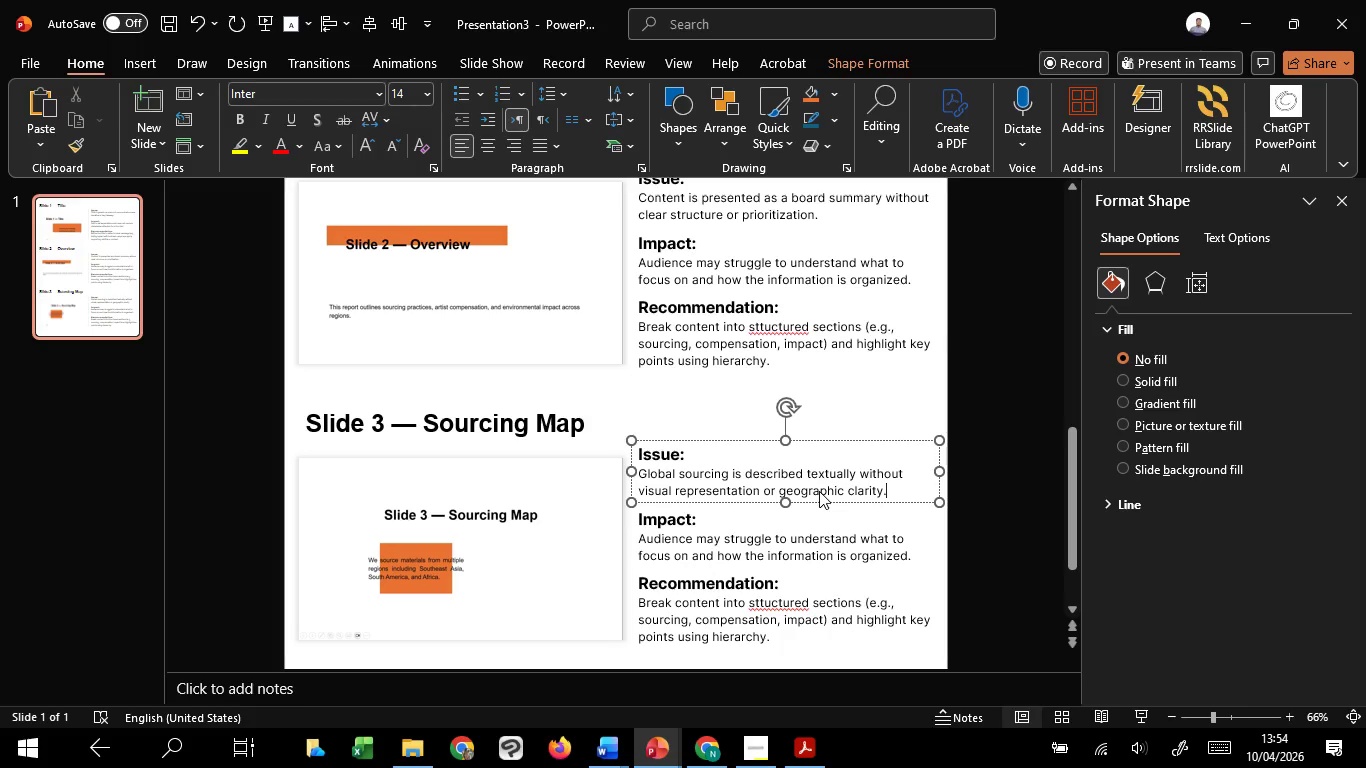 
scroll: coordinate [815, 491], scroll_direction: down, amount: 1.0
 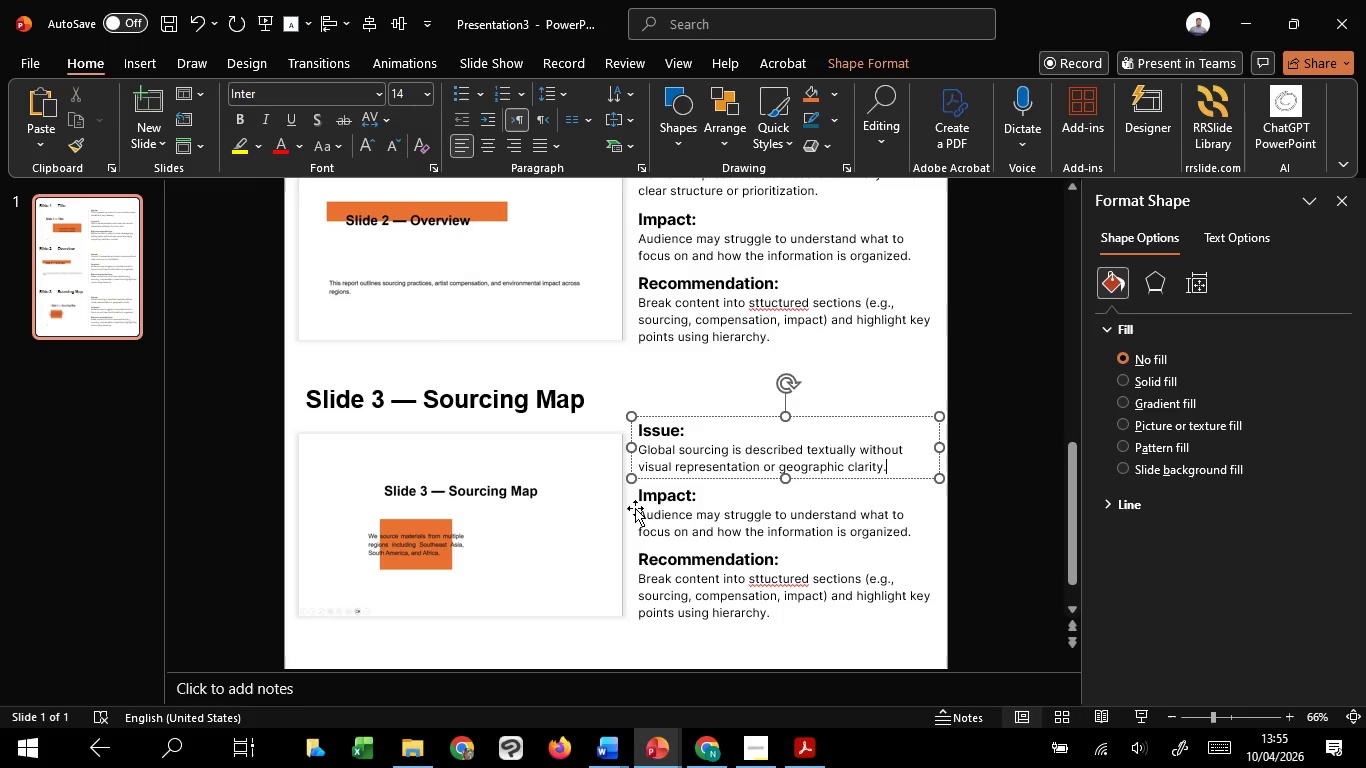 
double_click([651, 519])
 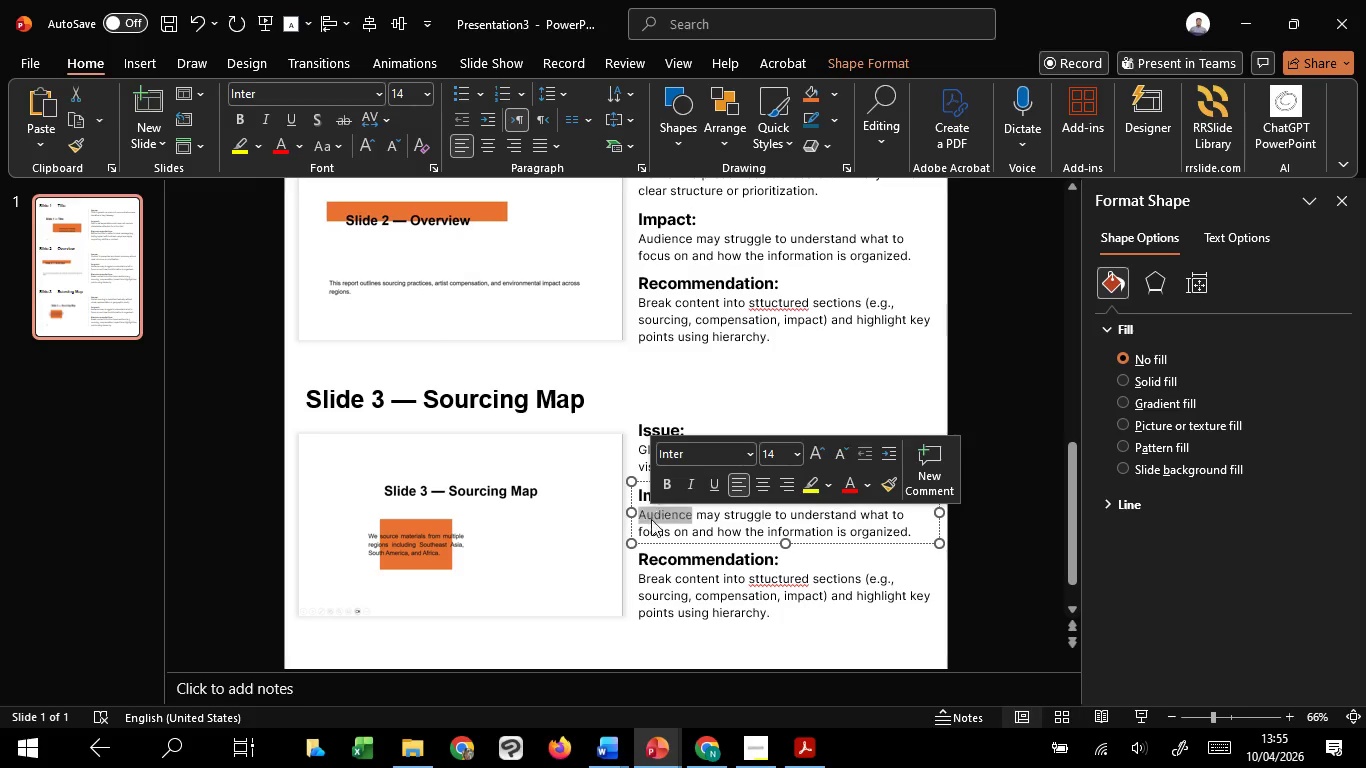 
left_click_drag(start_coordinate=[653, 519], to_coordinate=[913, 560])
 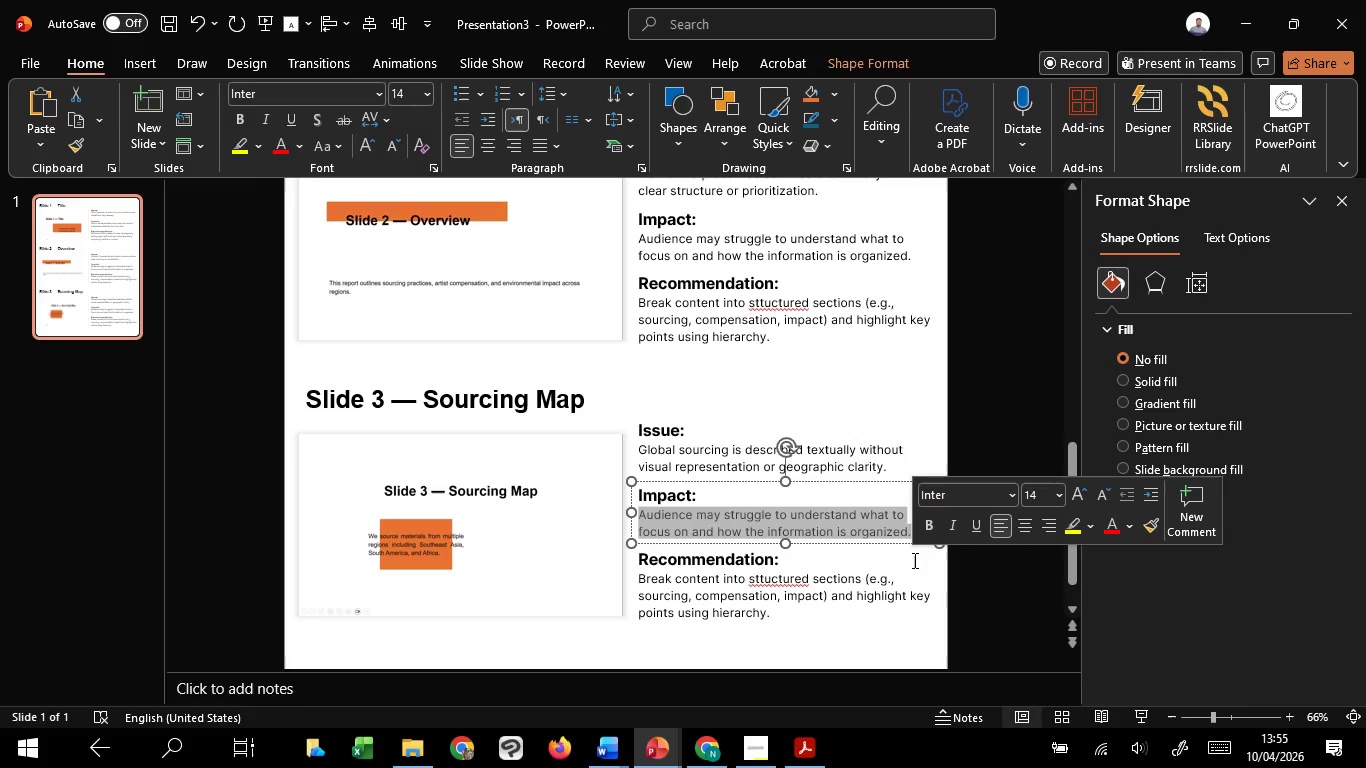 
key(CapsLock)
 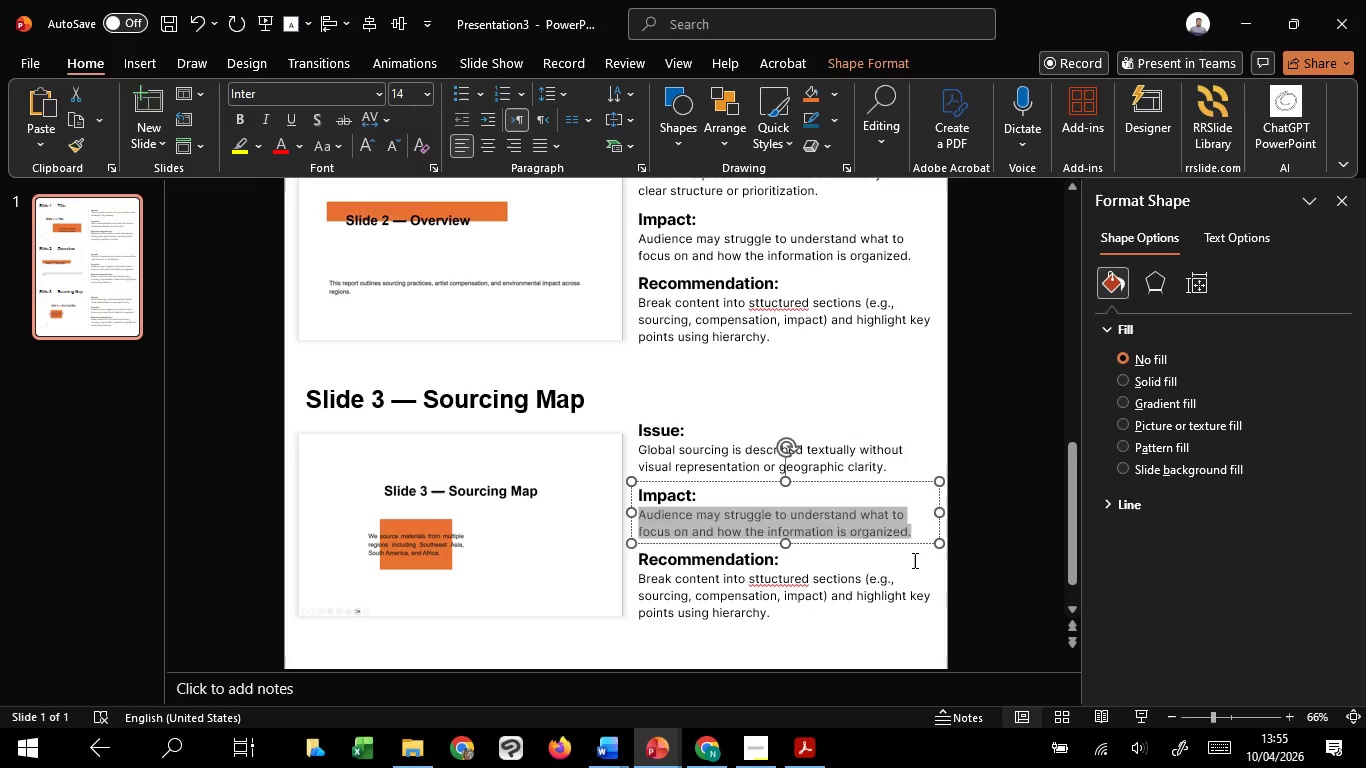 
key(I)
 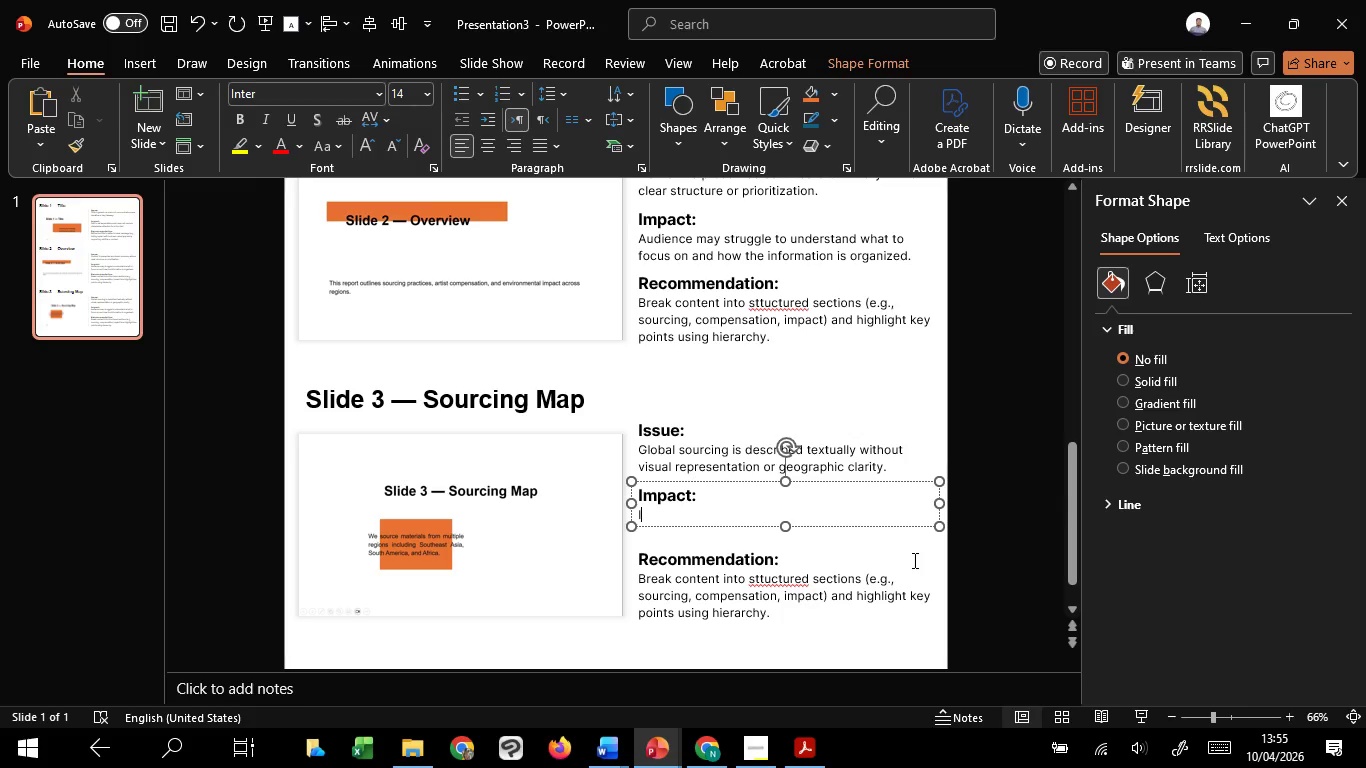 
key(CapsLock)
 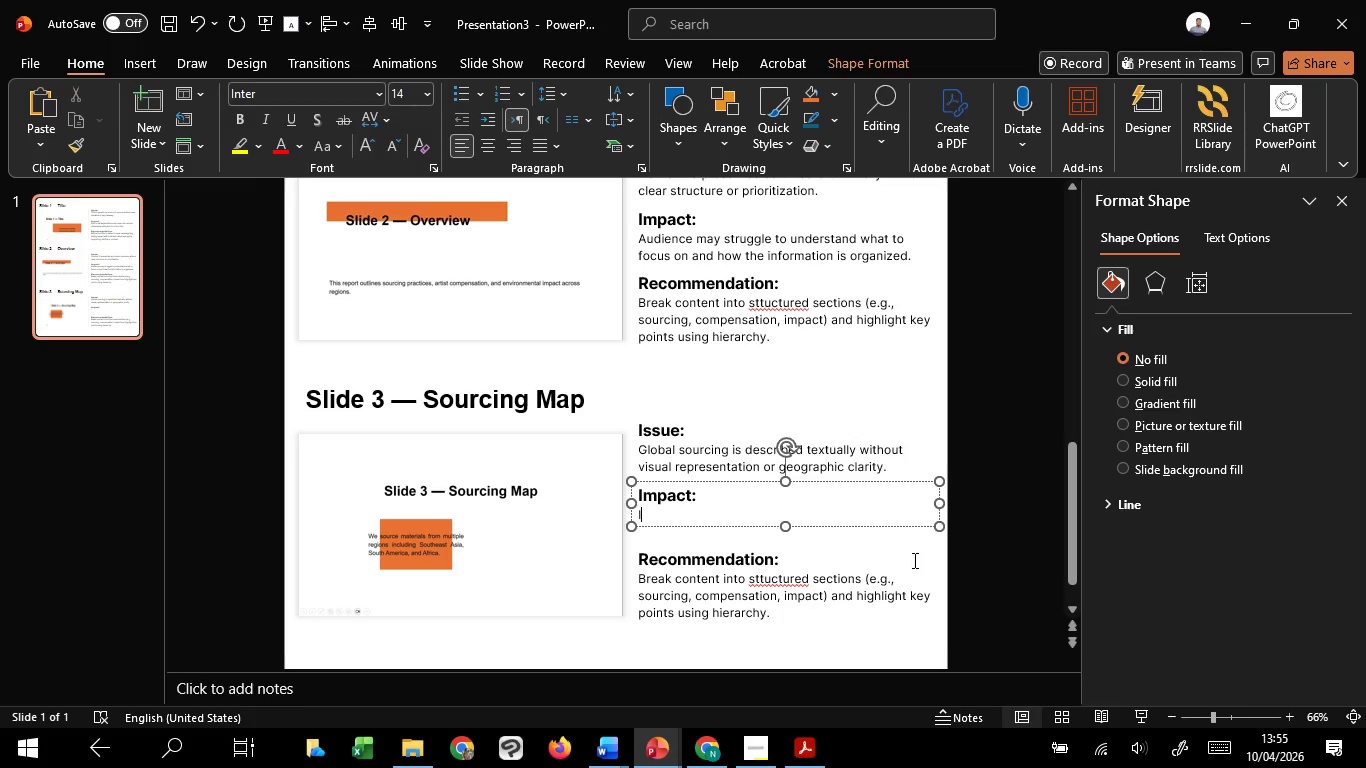 
type(ncreases cognitivve los)
key(Backspace)
type(ad and )
 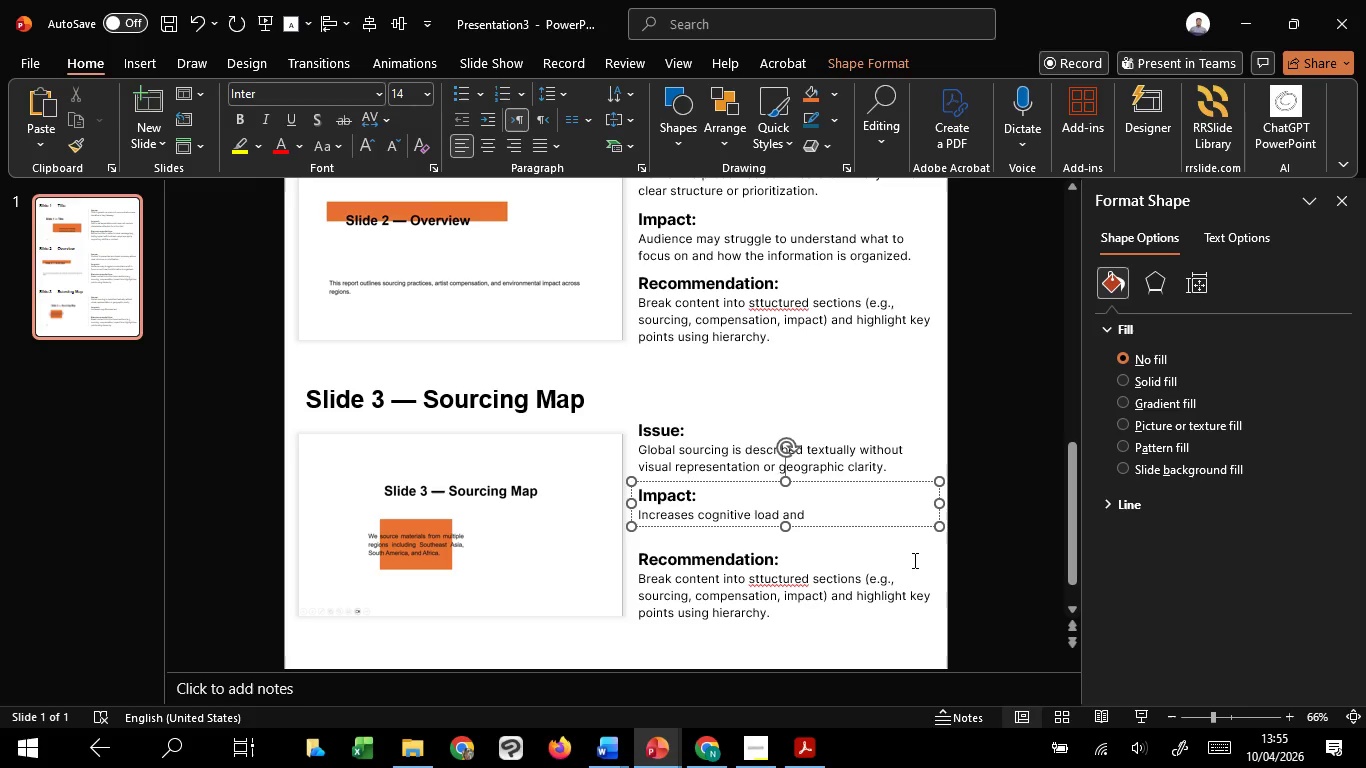 
type(makes it dff)
key(Backspace)
key(Backspace)
type(iffi)
 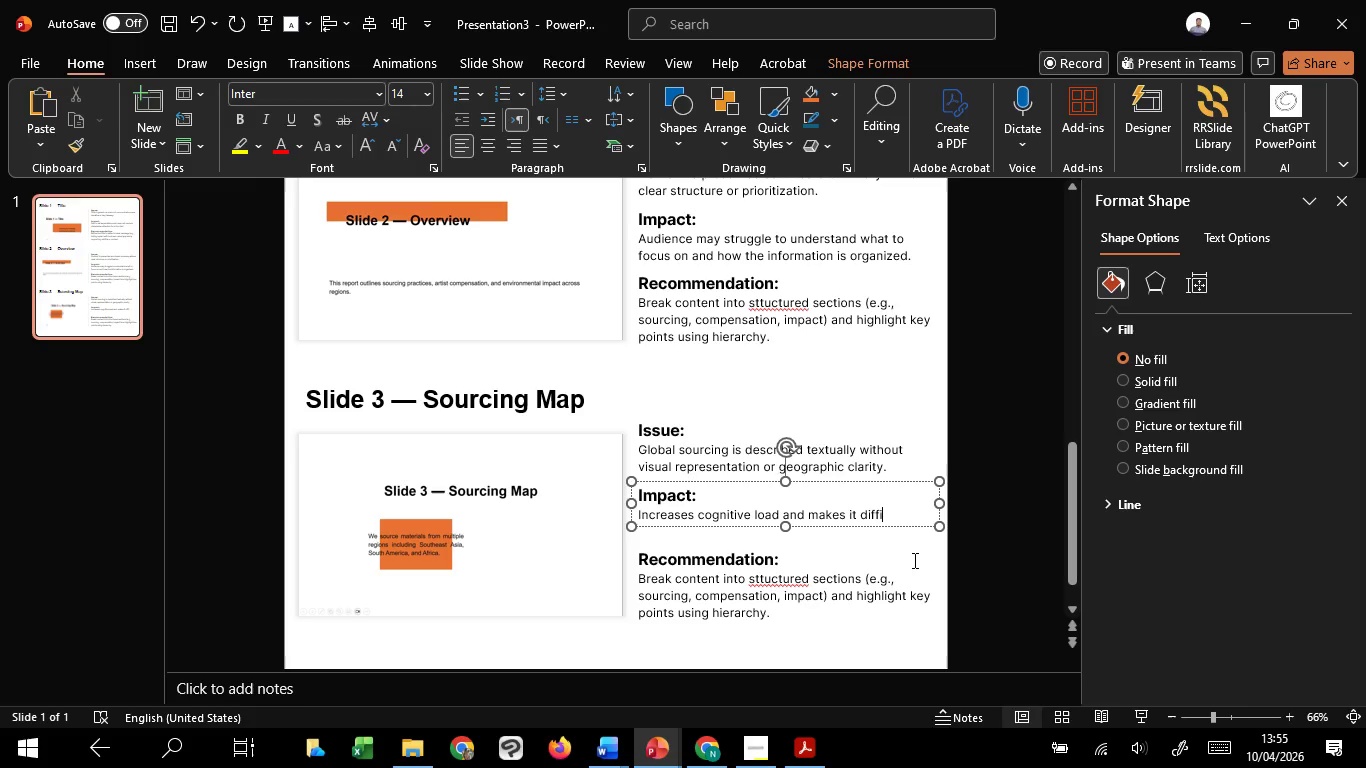 
type(cult to grasp scale)
 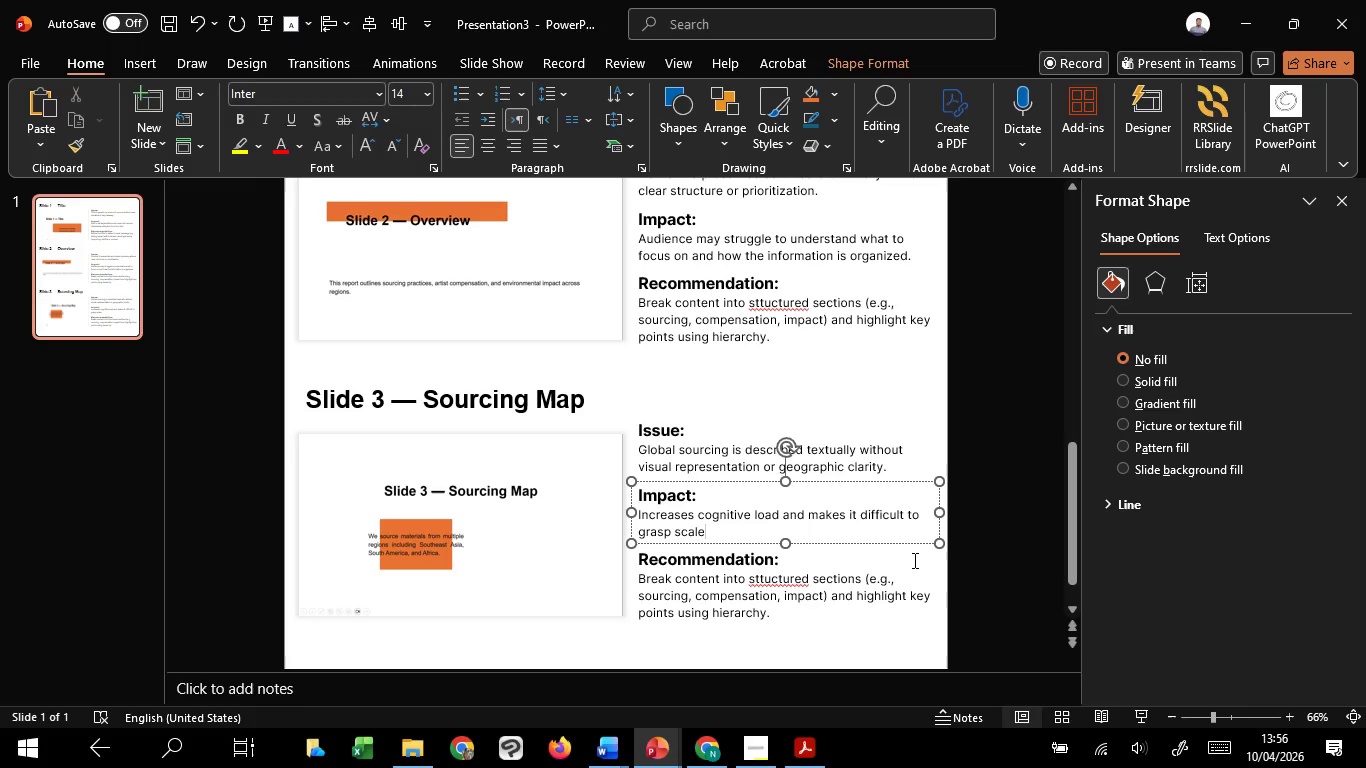 
type( and distributin qui)
 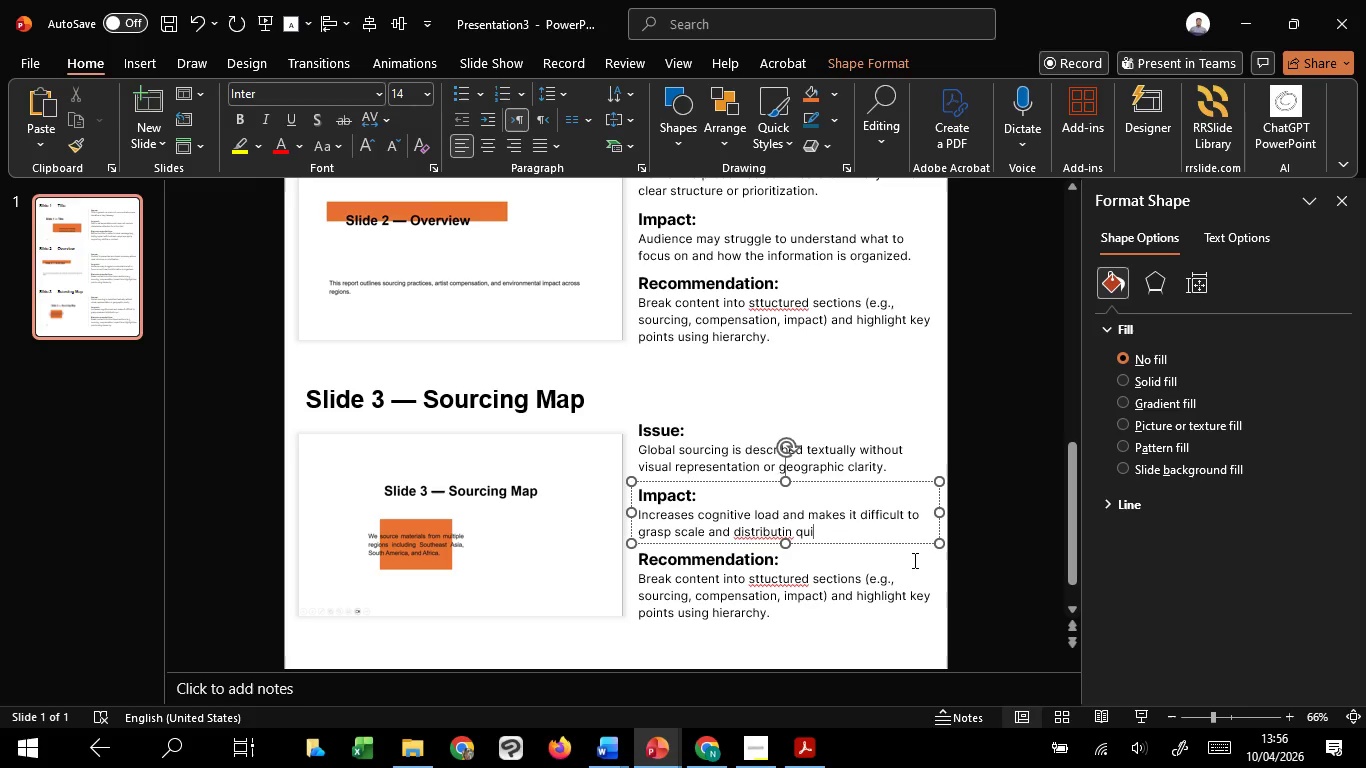 
type(kvly)
 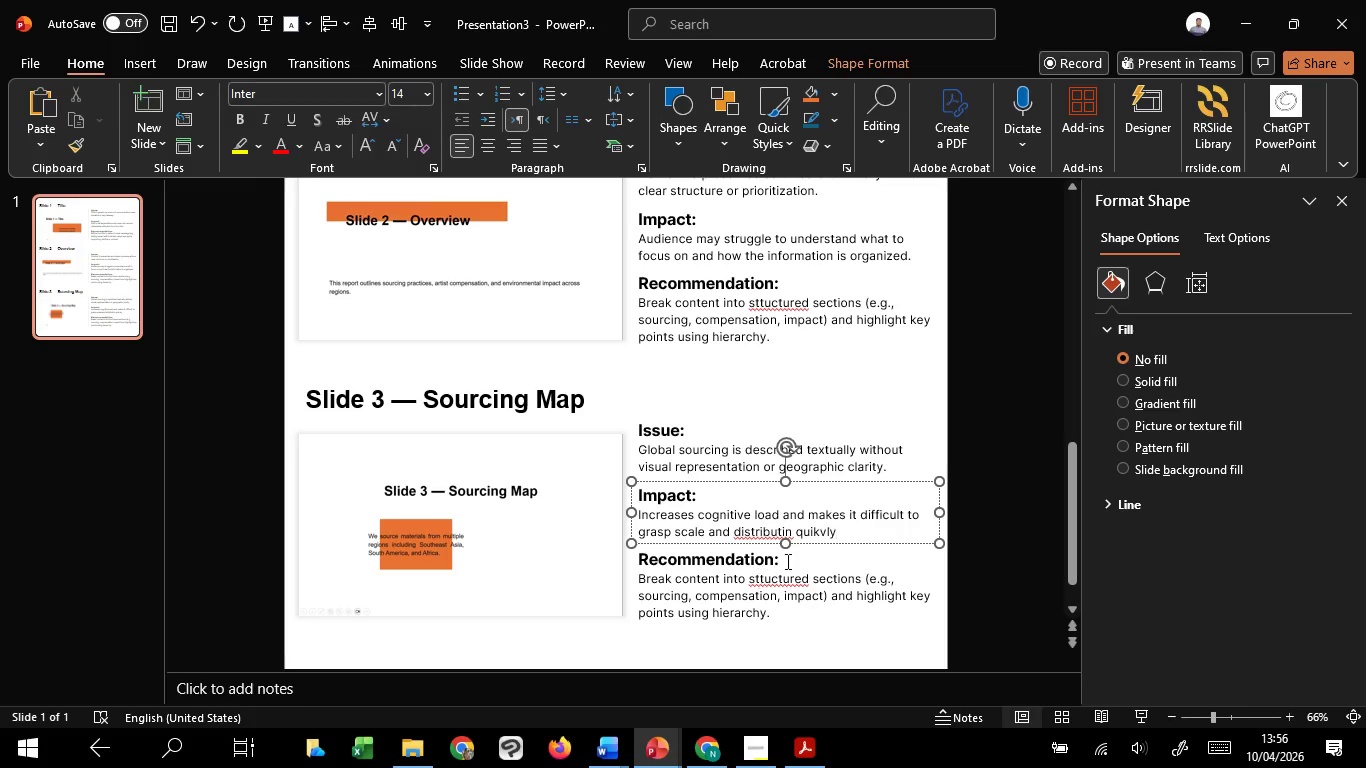 
left_click([820, 535])
 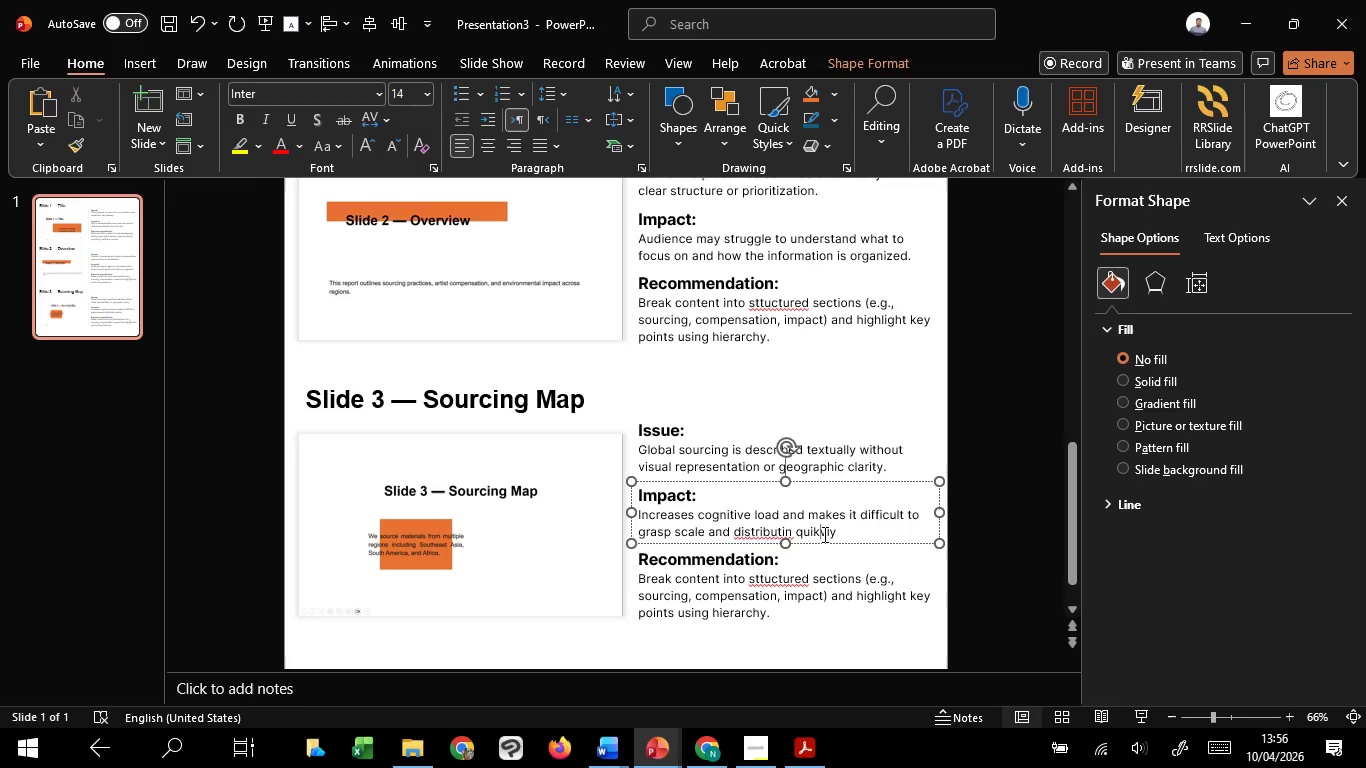 
left_click([823, 534])
 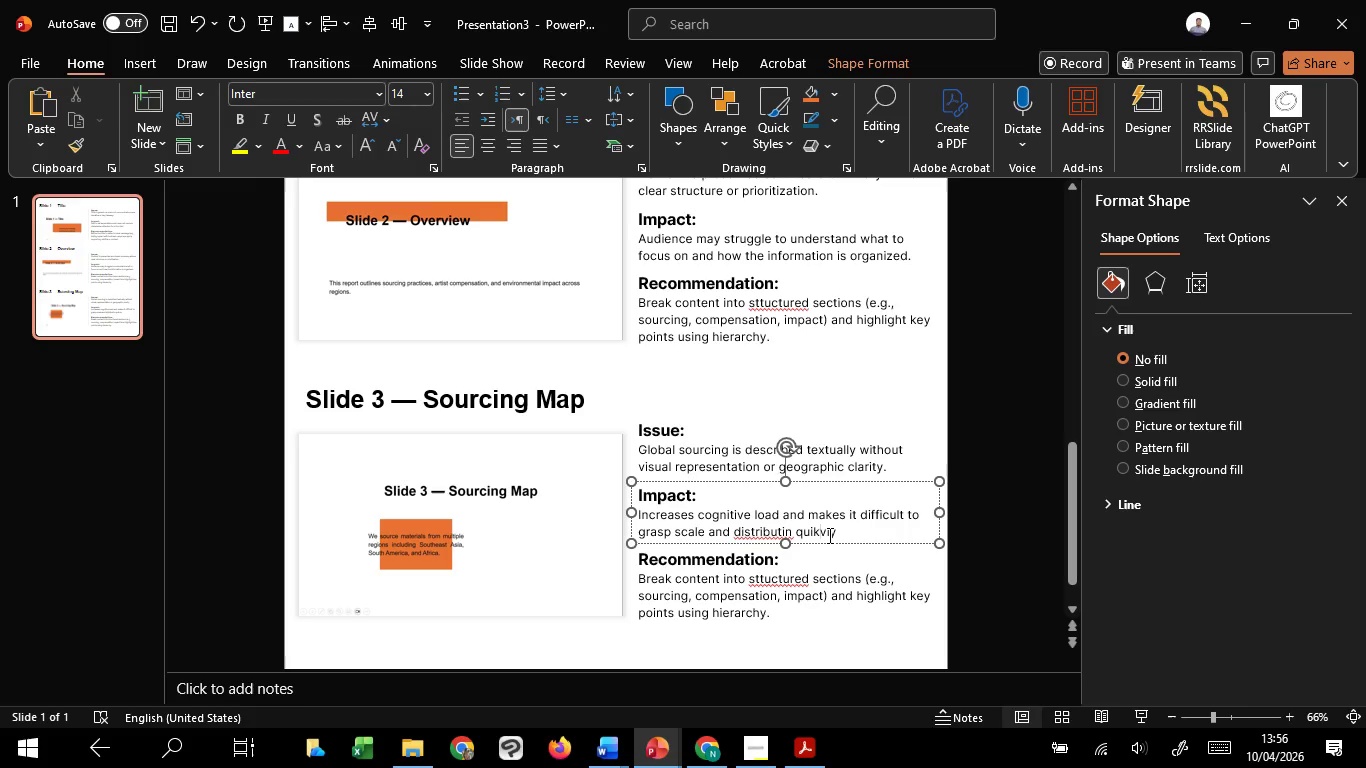 
left_click([828, 535])
 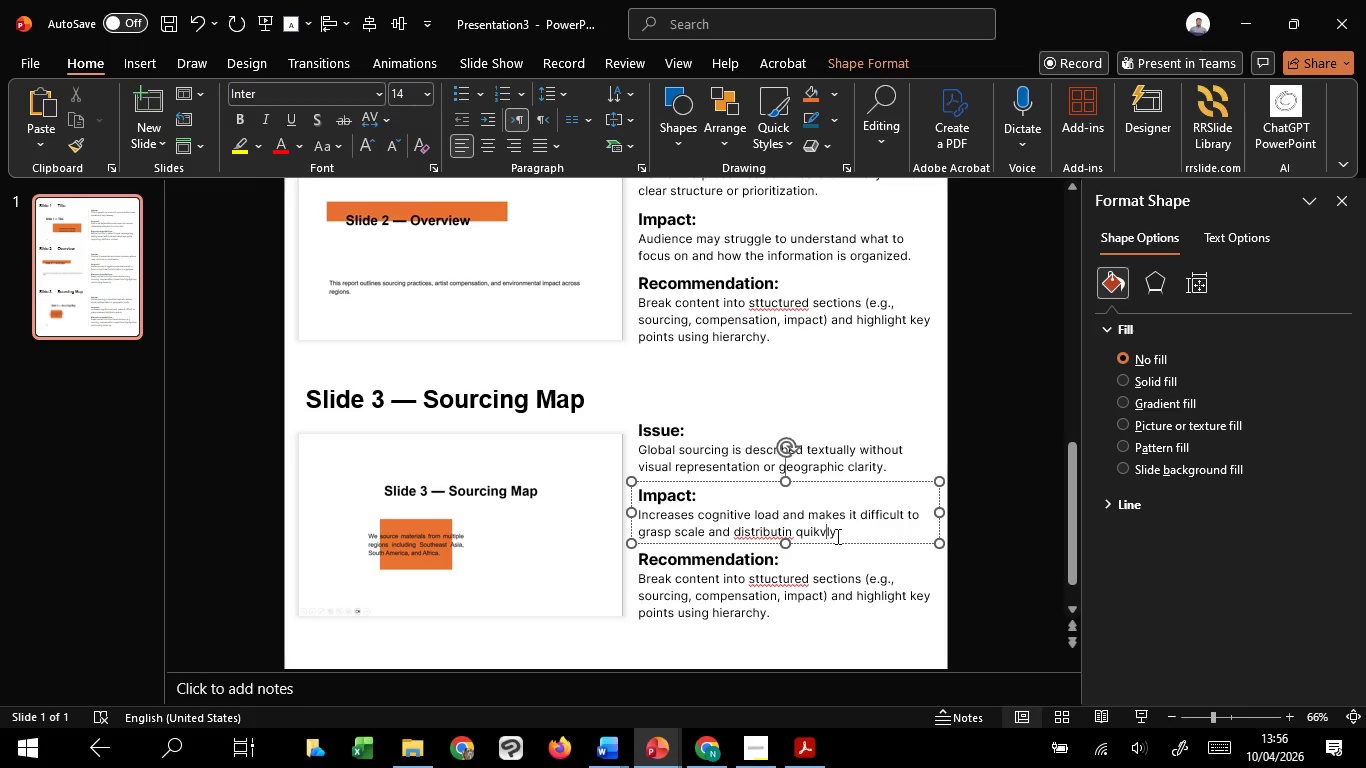 
key(Backspace)
 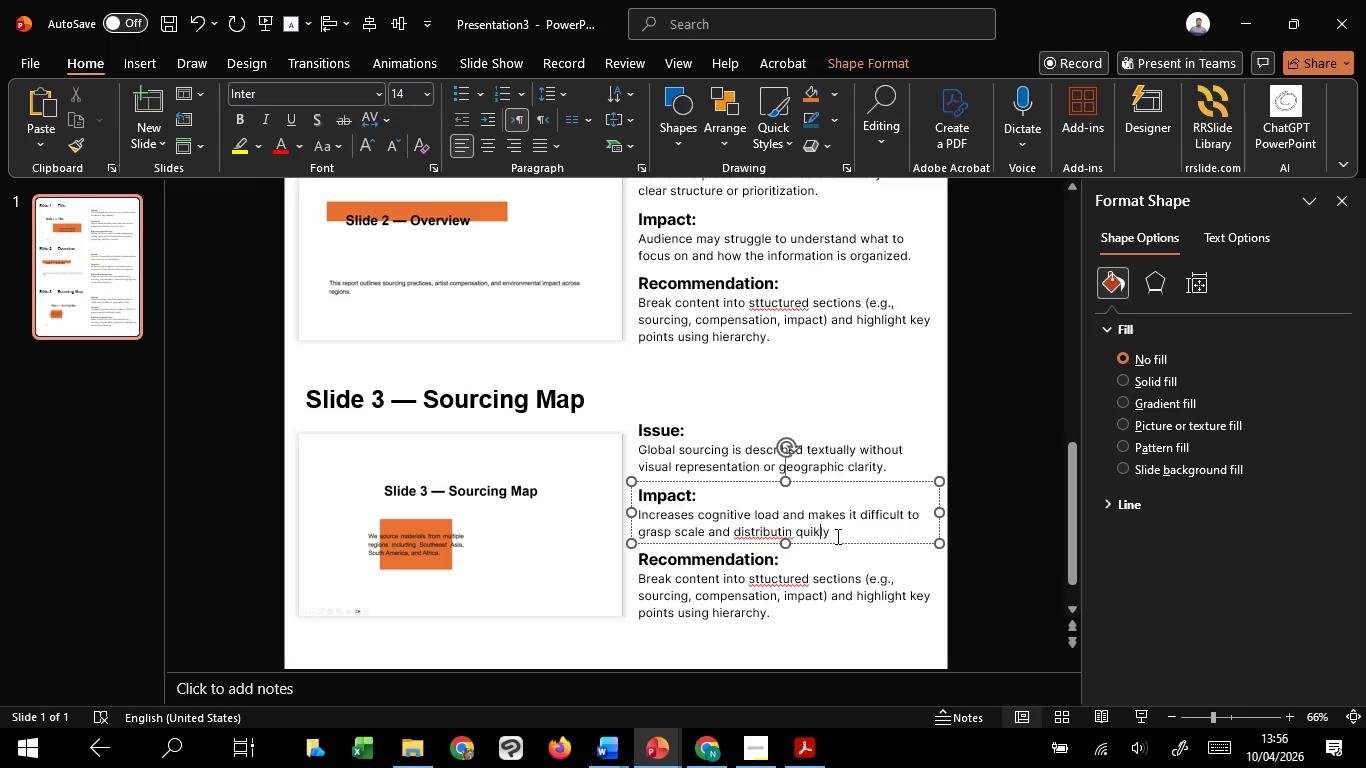 
wait(9.23)
 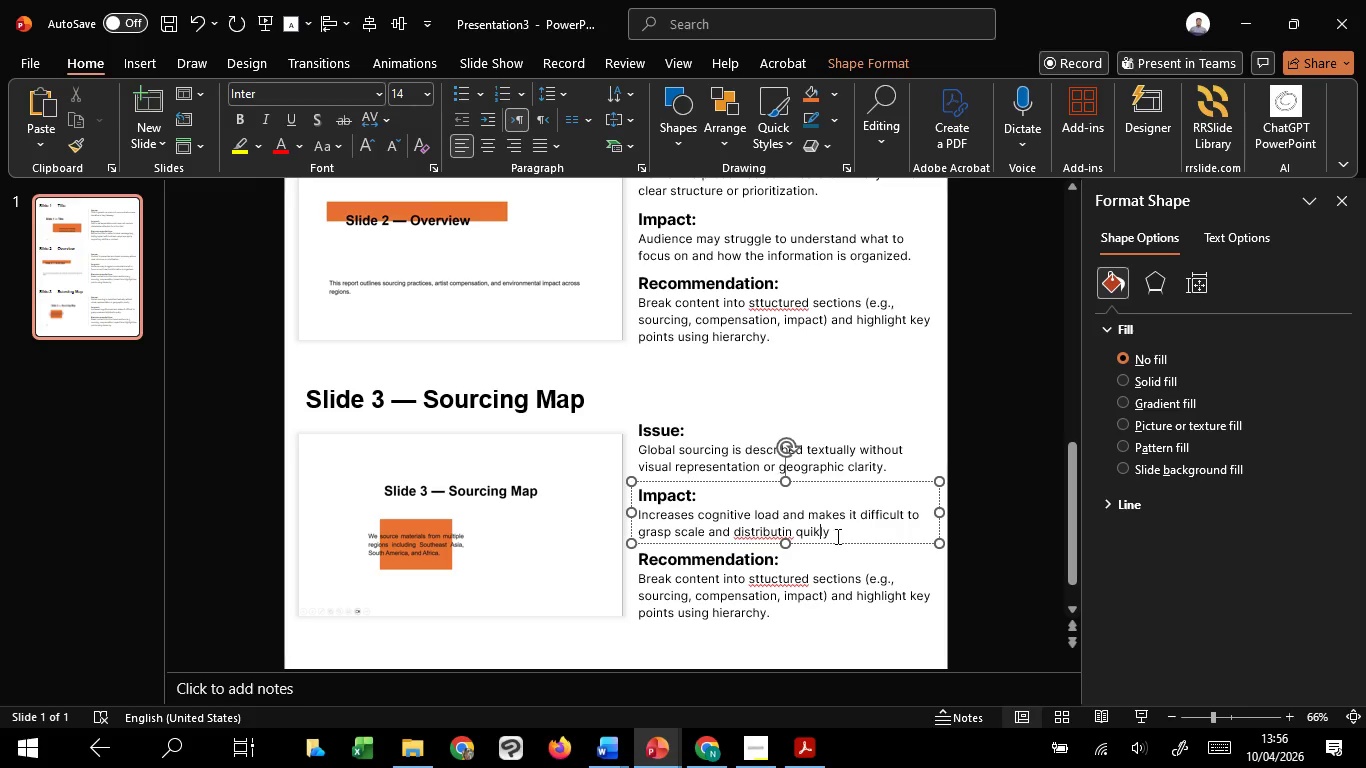 
left_click([836, 536])
 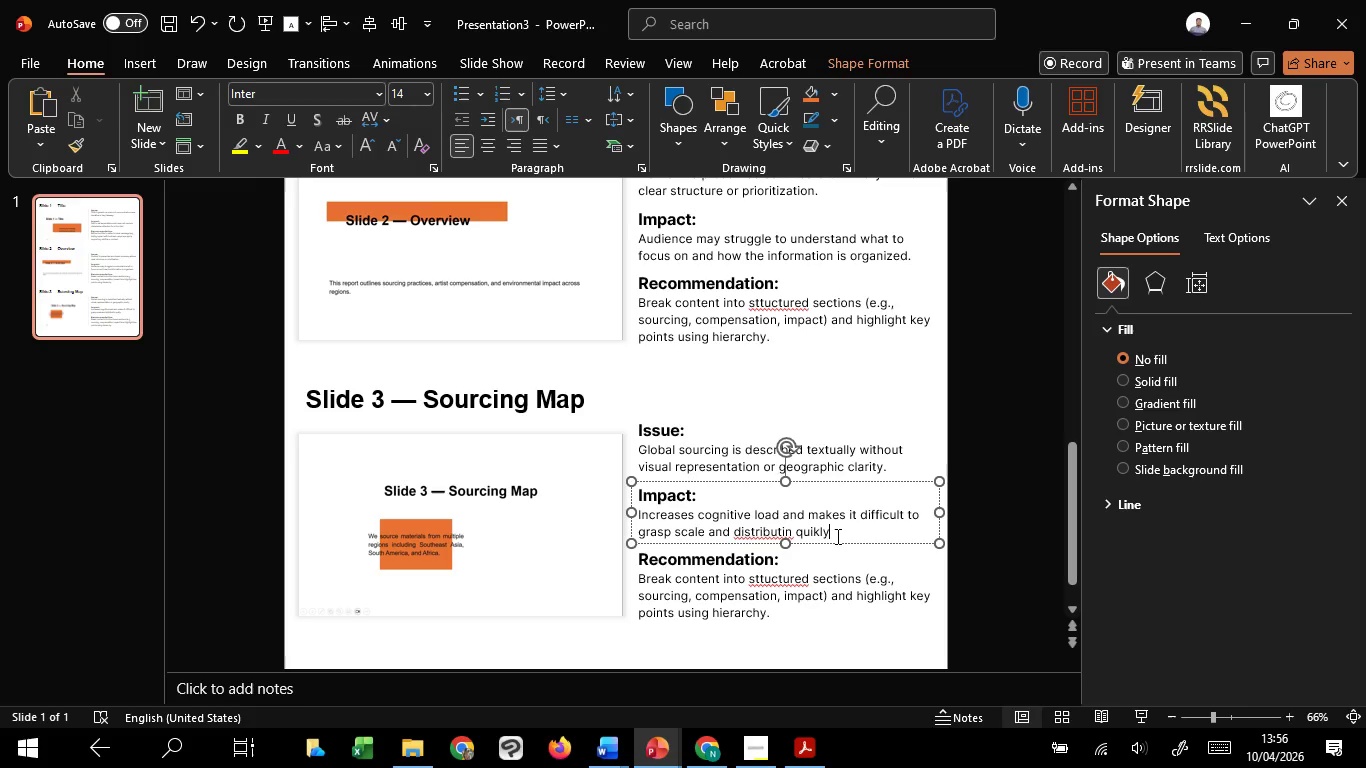 
key(Period)
 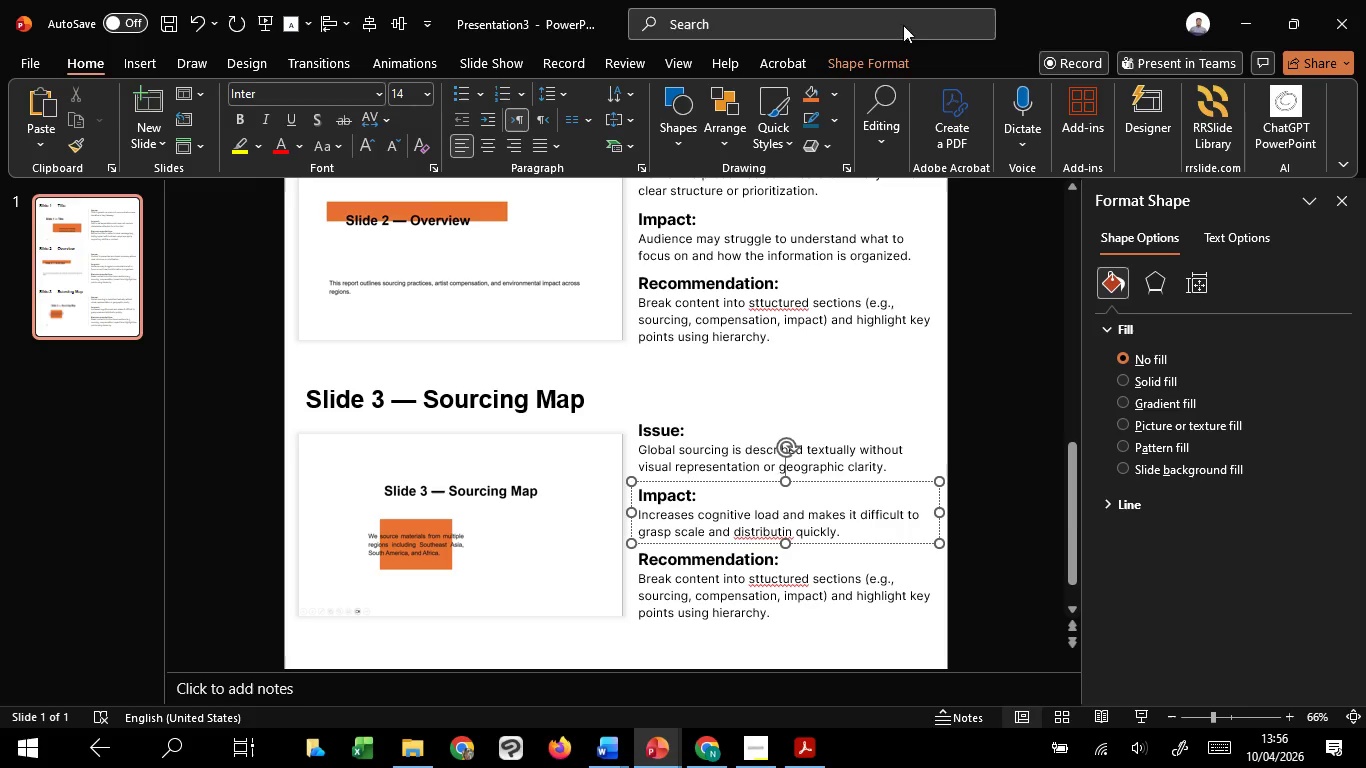 
left_click([830, 591])
 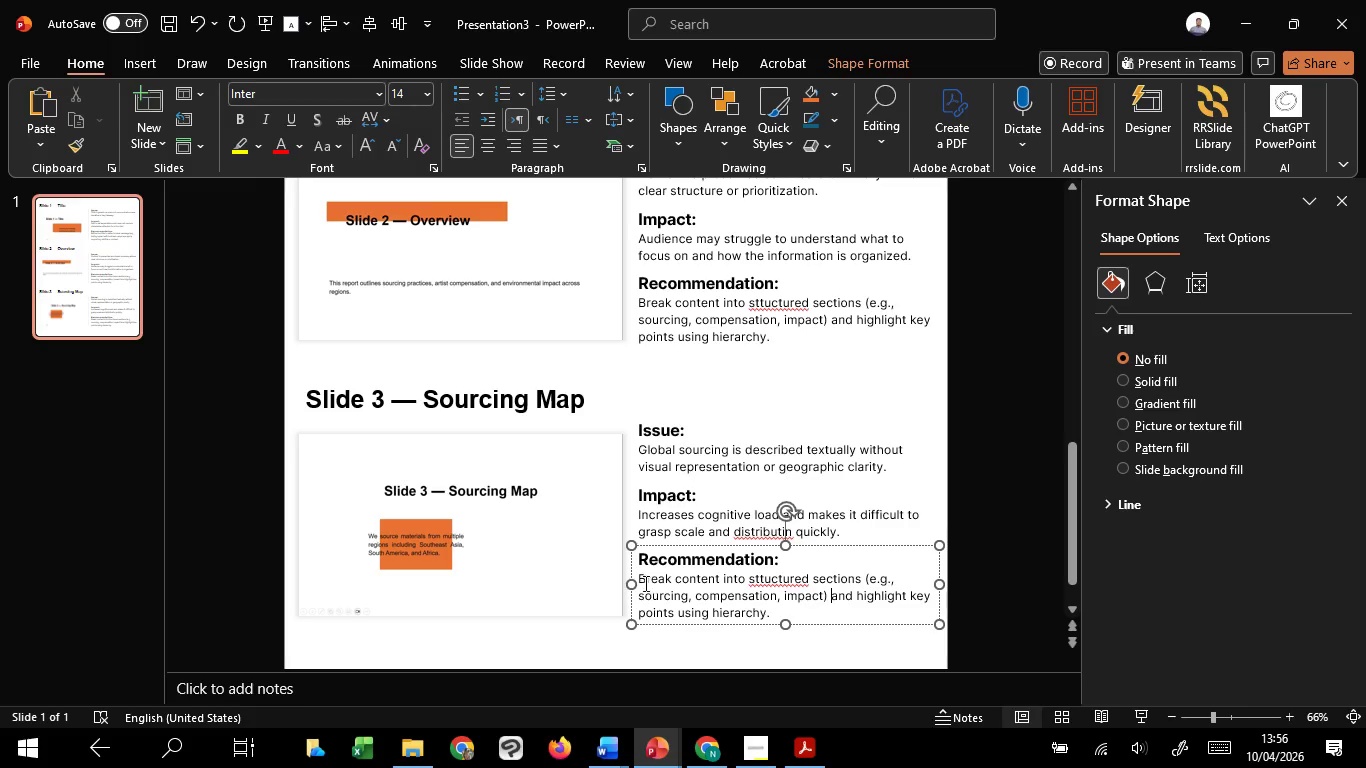 
left_click_drag(start_coordinate=[644, 582], to_coordinate=[771, 630])
 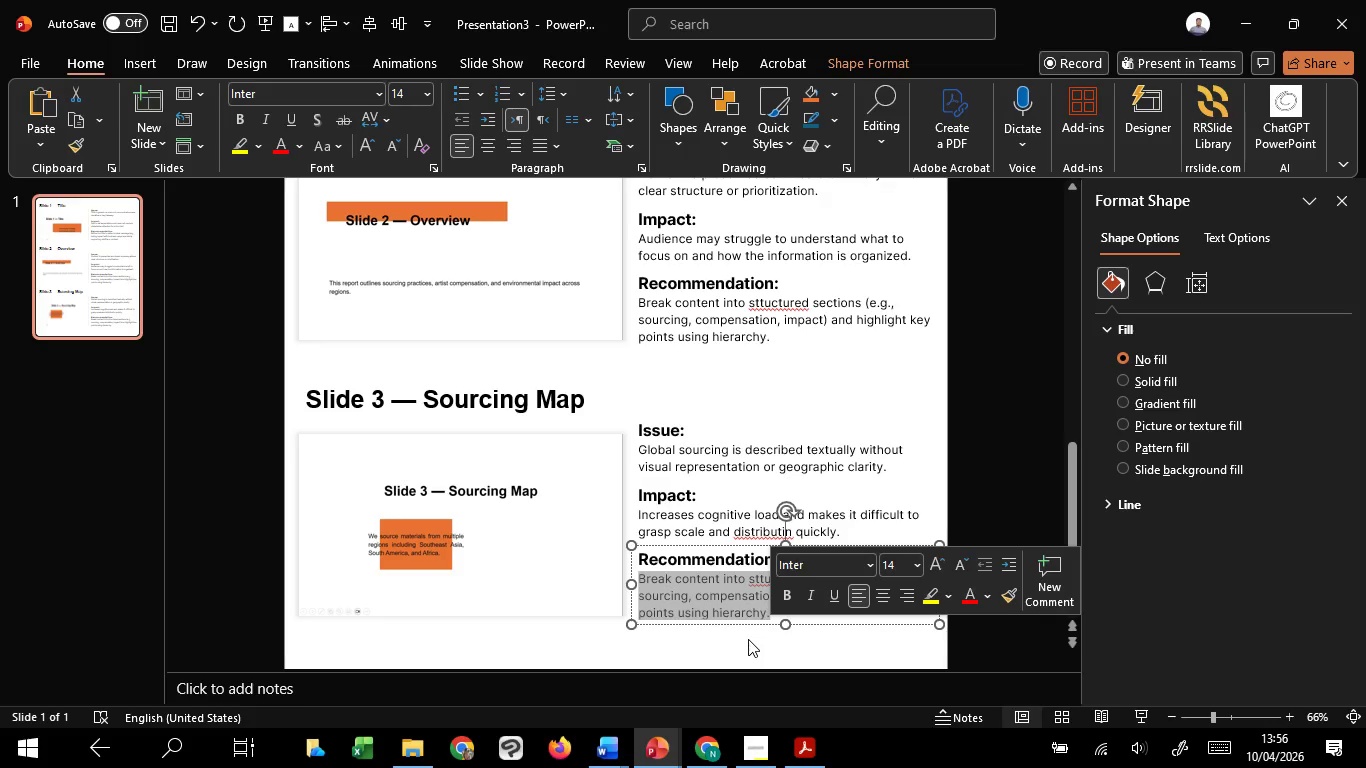 
type(Introduce a )
 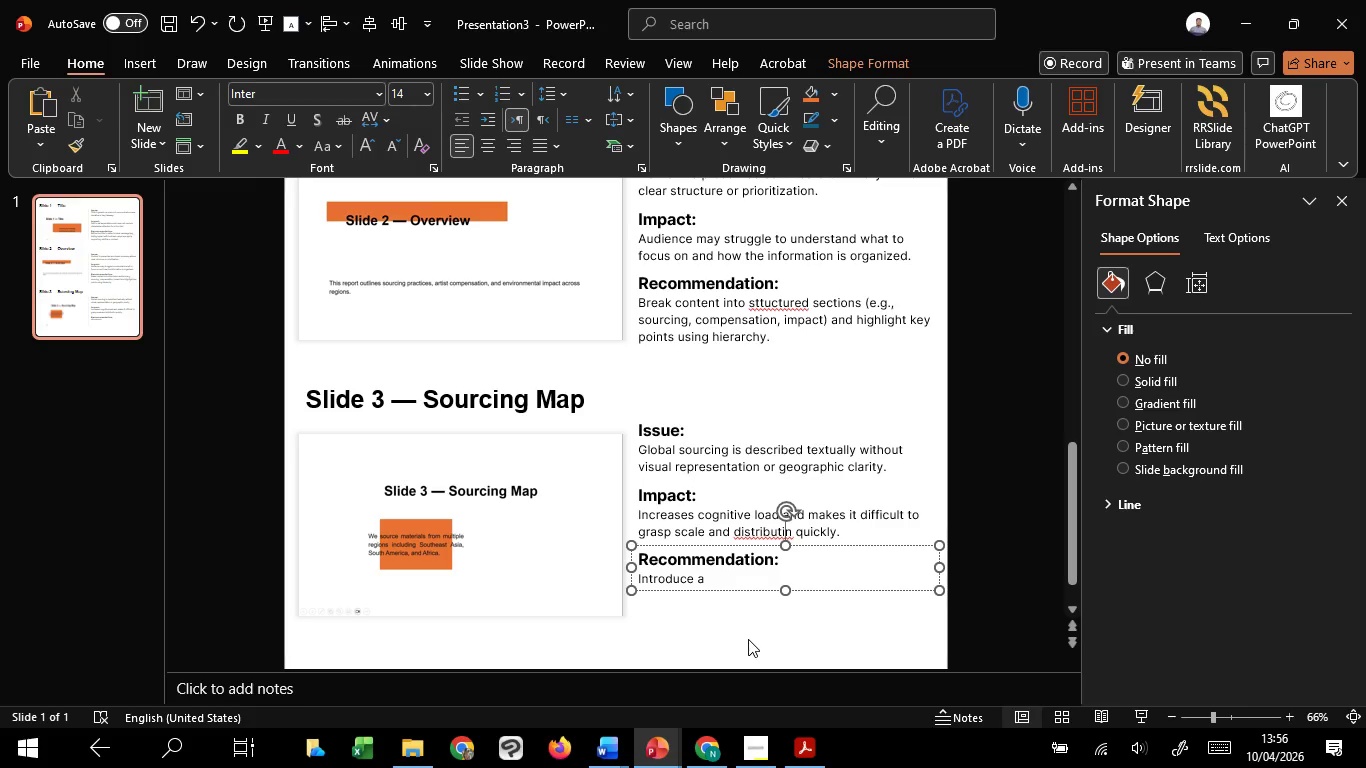 
type(visual map with highlighted regions and minu)
key(Backspace)
type(inimal ab)
key(Backspace)
key(Backspace)
key(Backspace)
key(Backspace)
type(l labels to improve comperhension.)
 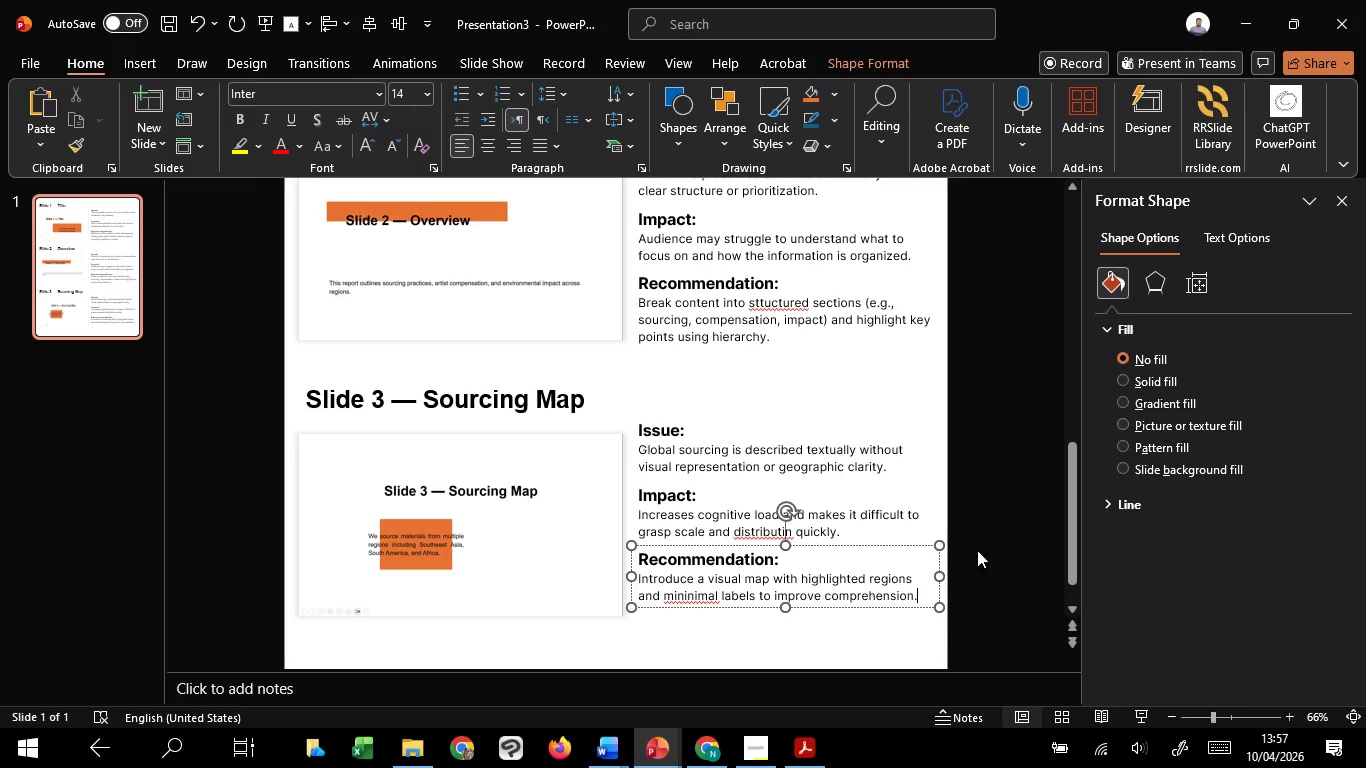 
left_click([986, 550])
 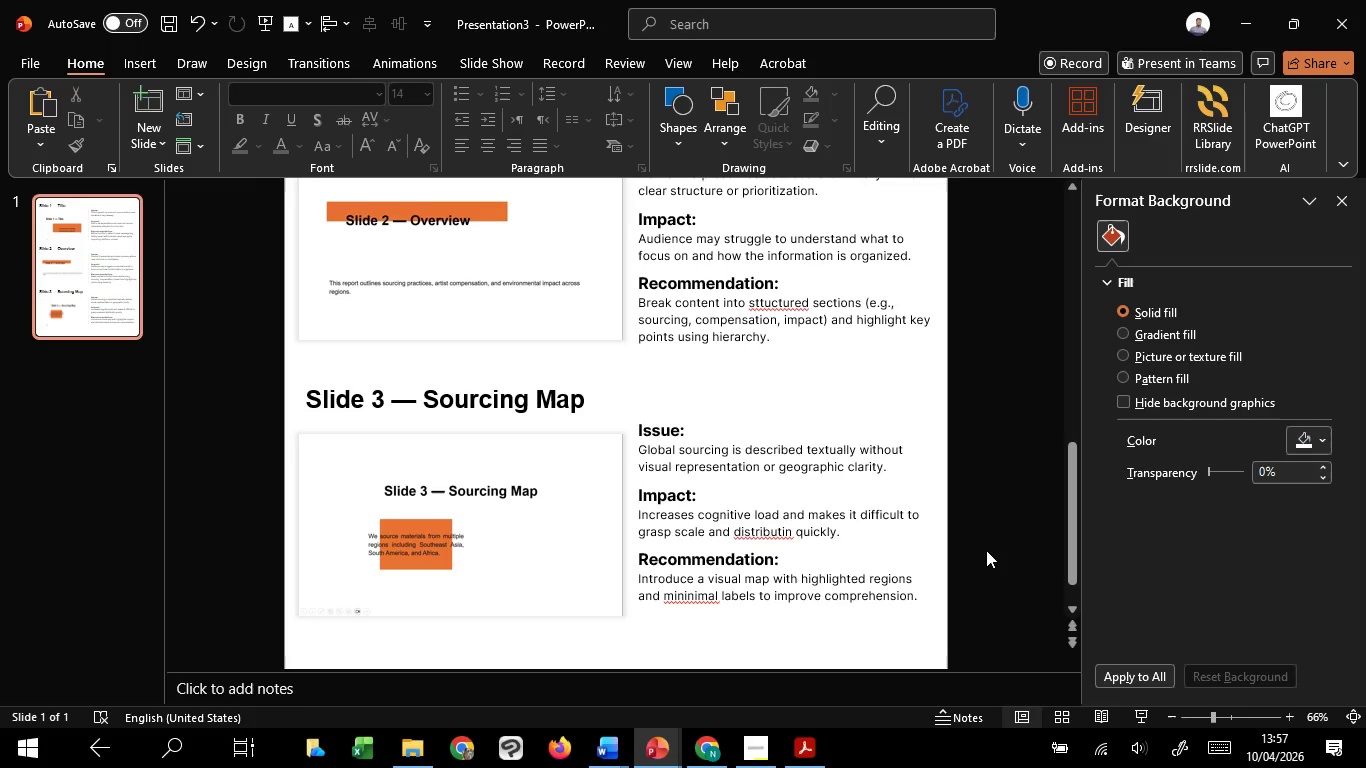 
scroll: coordinate [986, 550], scroll_direction: down, amount: 4.0
 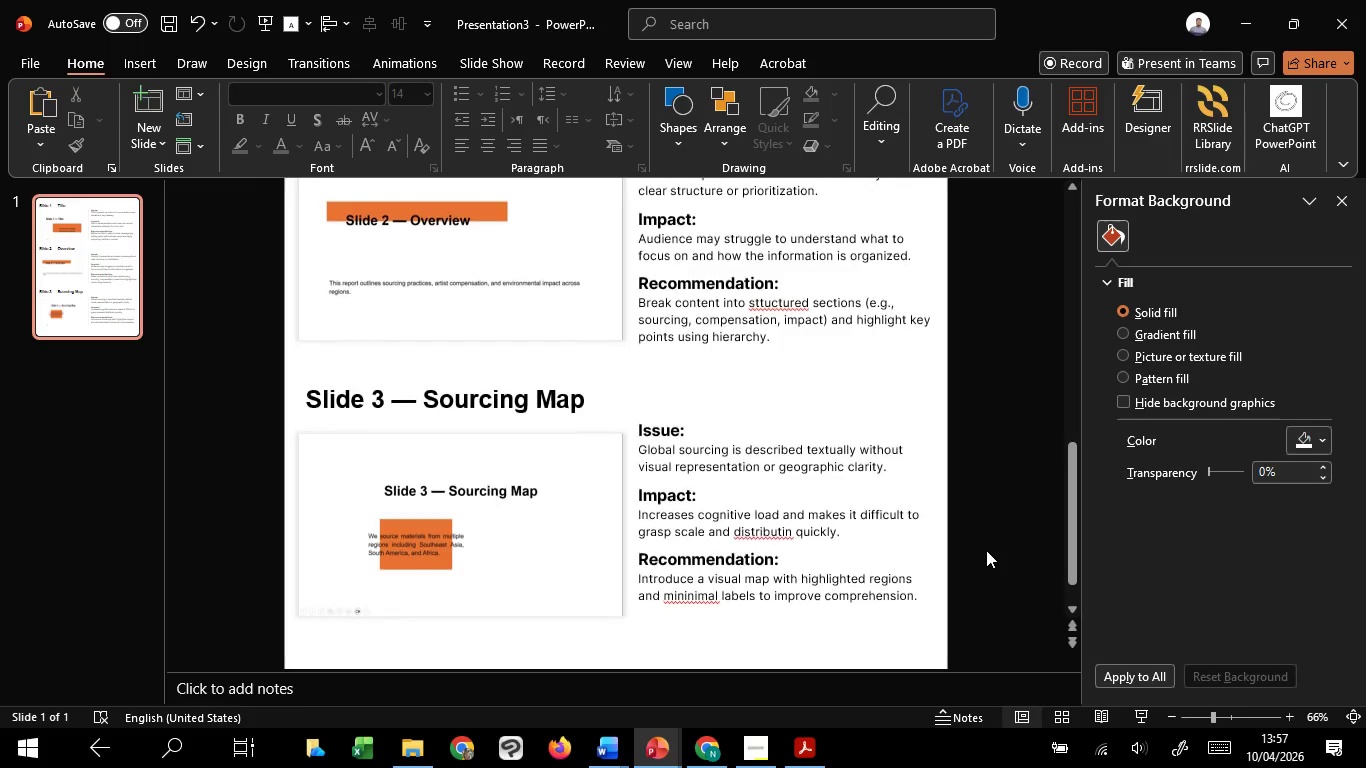 
hold_key(key=ControlLeft, duration=1.51)
 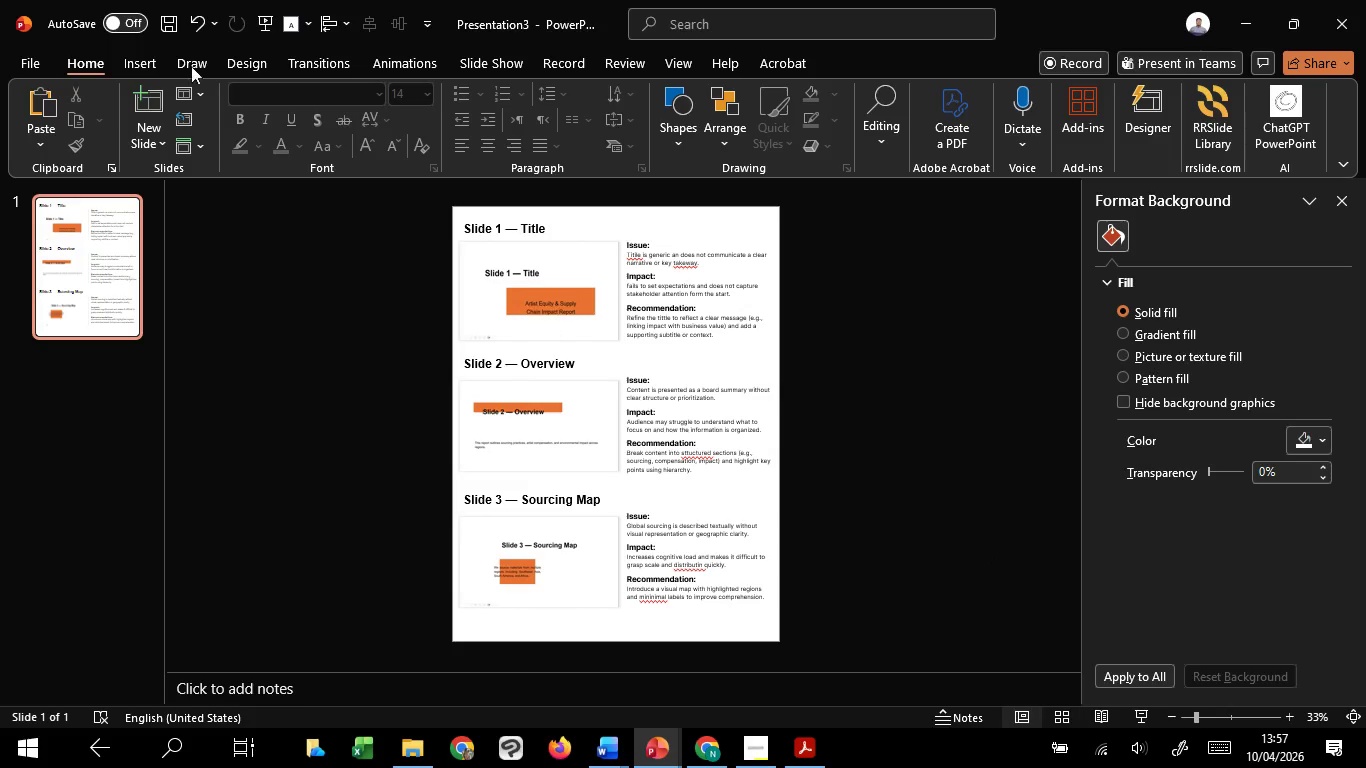 
hold_key(key=ControlLeft, duration=0.53)
 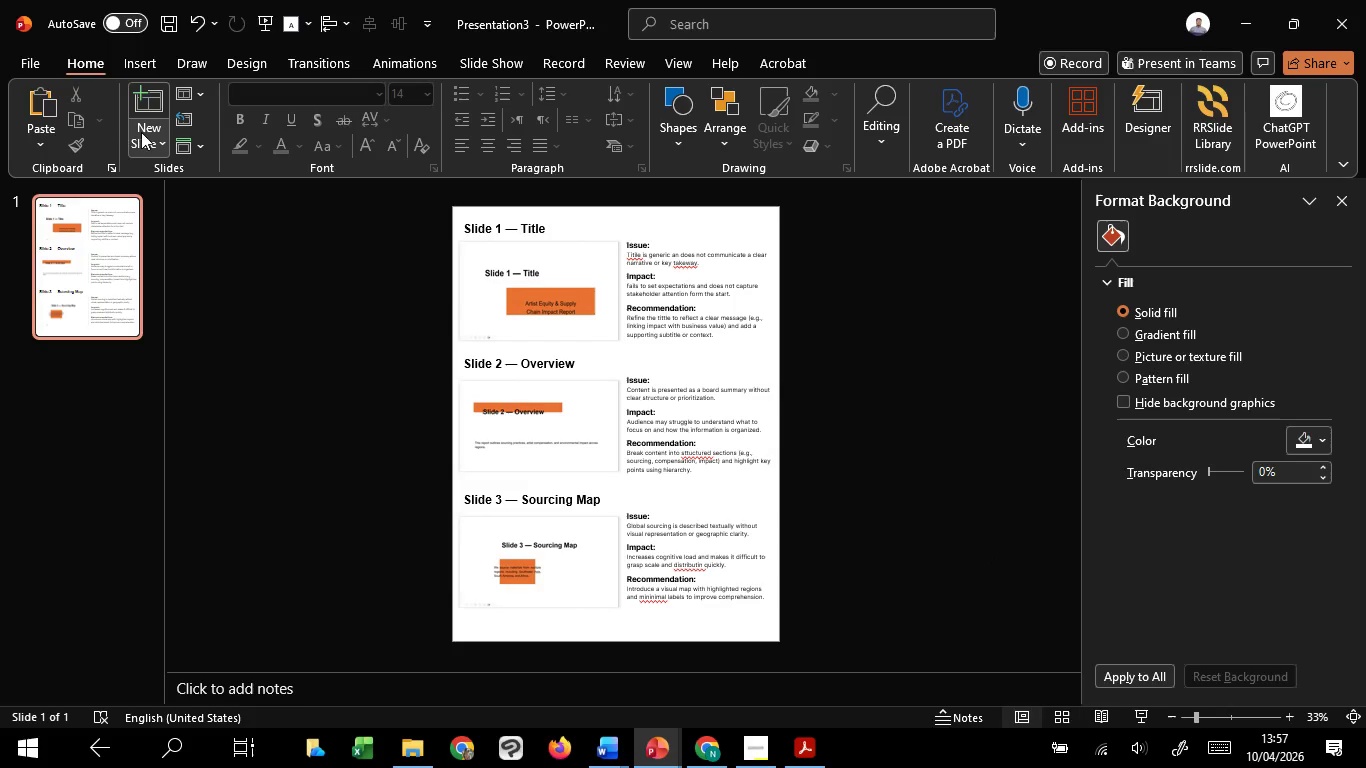 
scroll: coordinate [986, 550], scroll_direction: down, amount: 3.0
 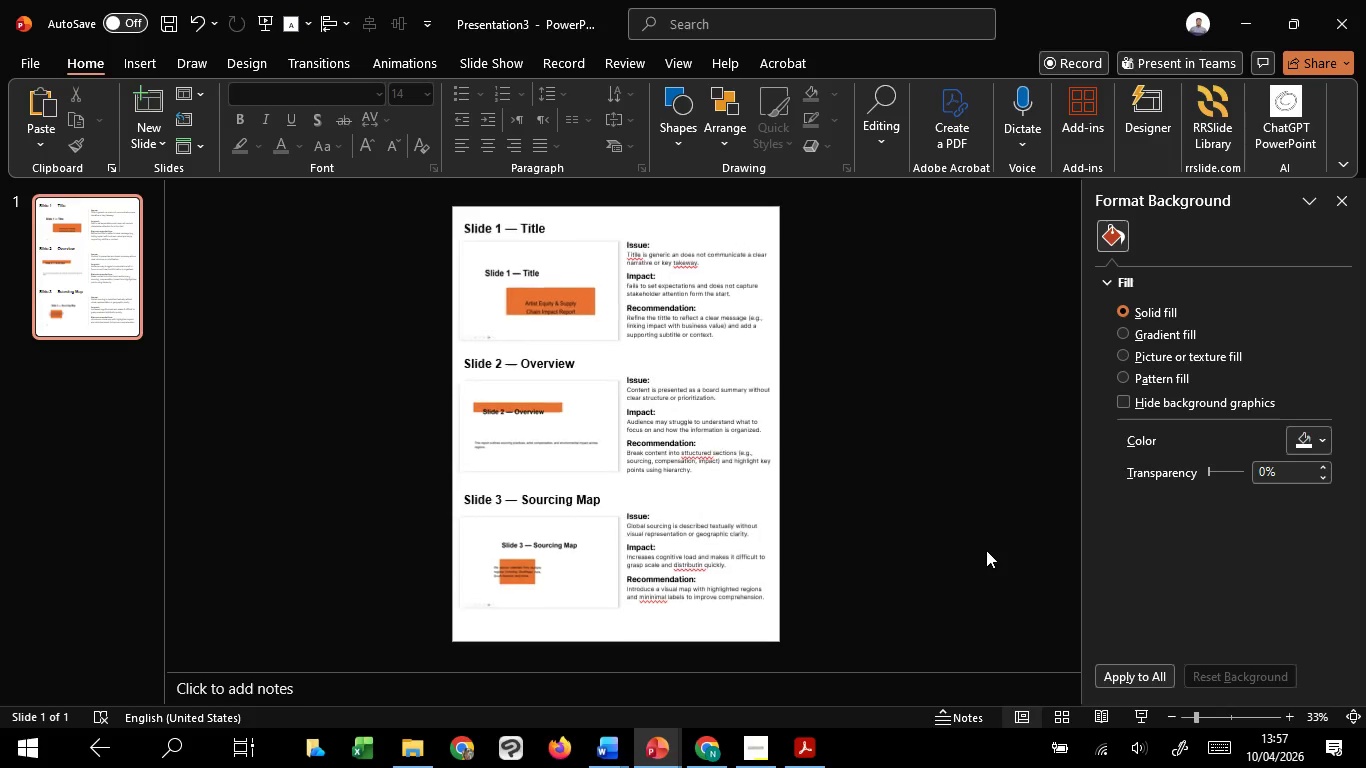 
hold_key(key=ControlLeft, duration=13.22)
left_click([142, 133])
 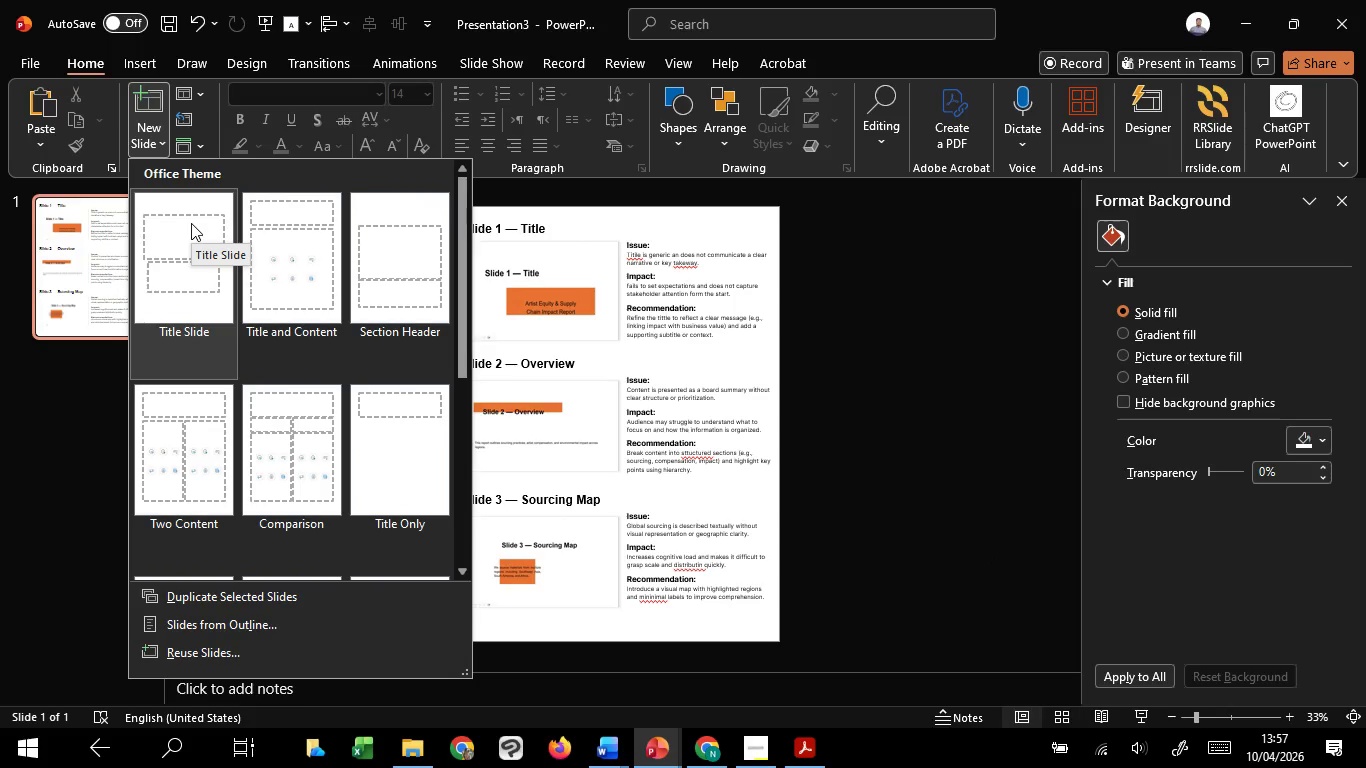 
left_click([191, 223])
 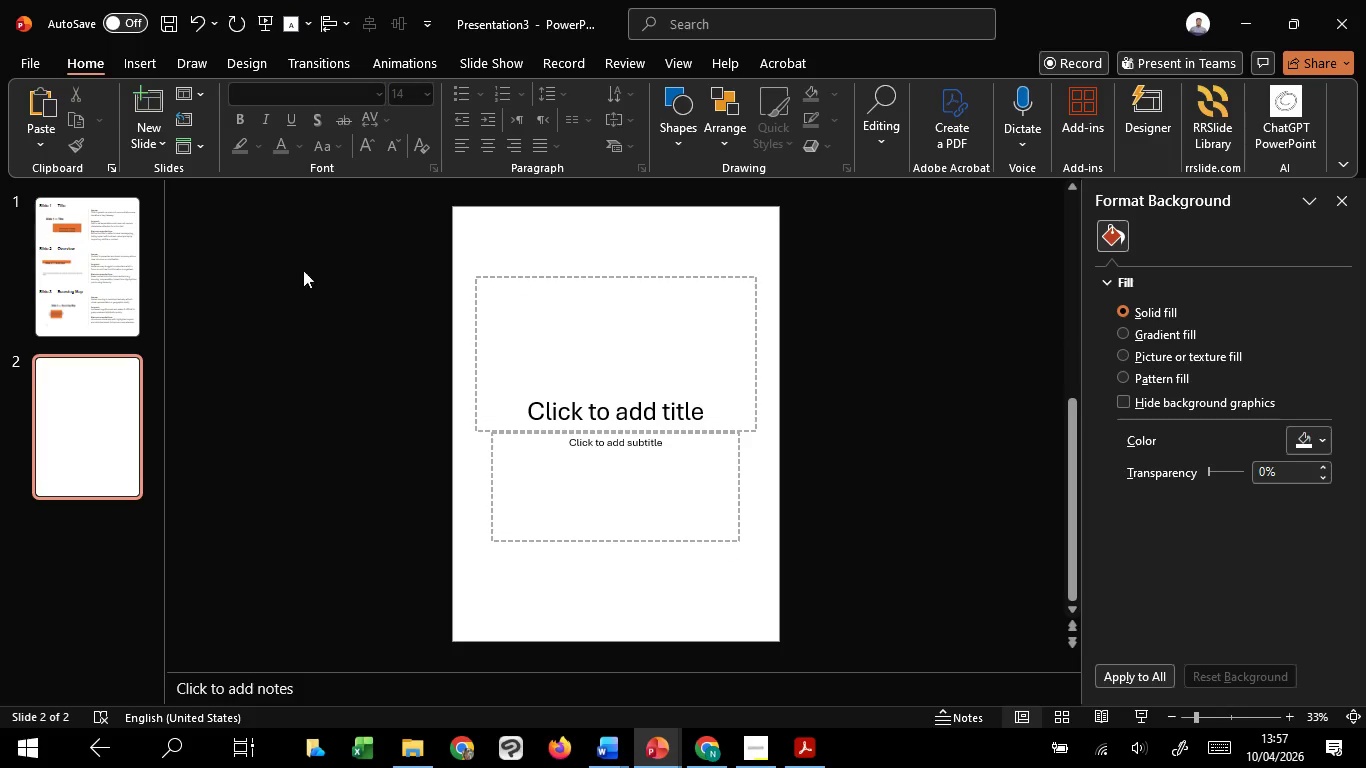 
left_click_drag(start_coordinate=[371, 246], to_coordinate=[994, 708])
 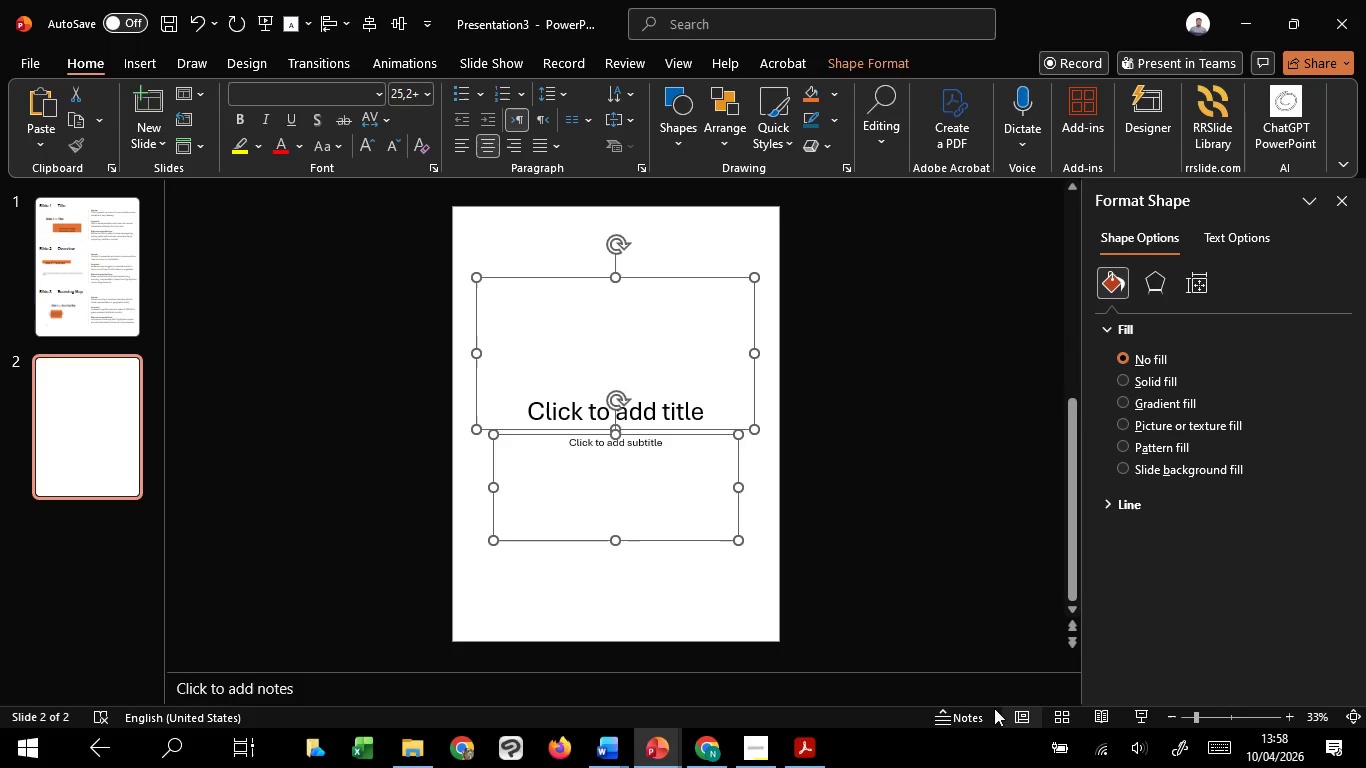 
key(Delete)
 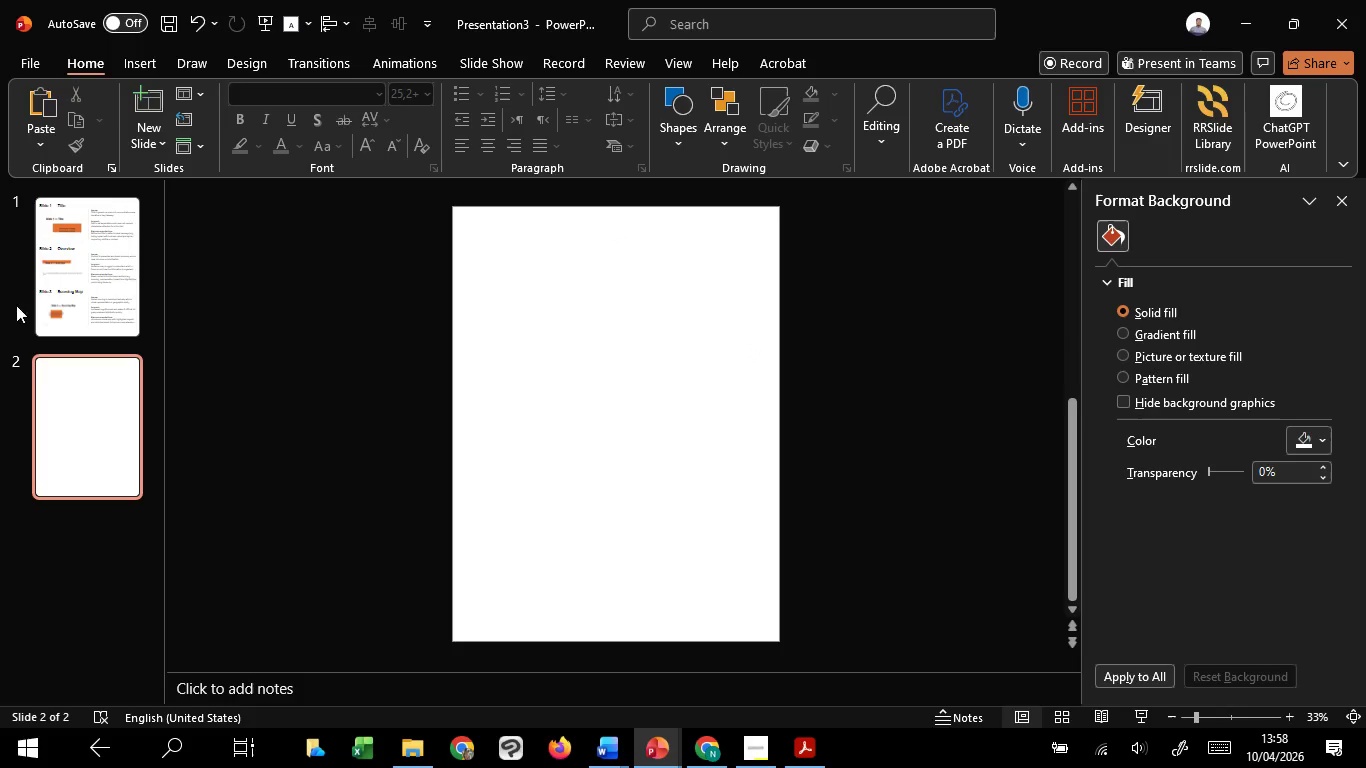 
left_click([88, 267])
 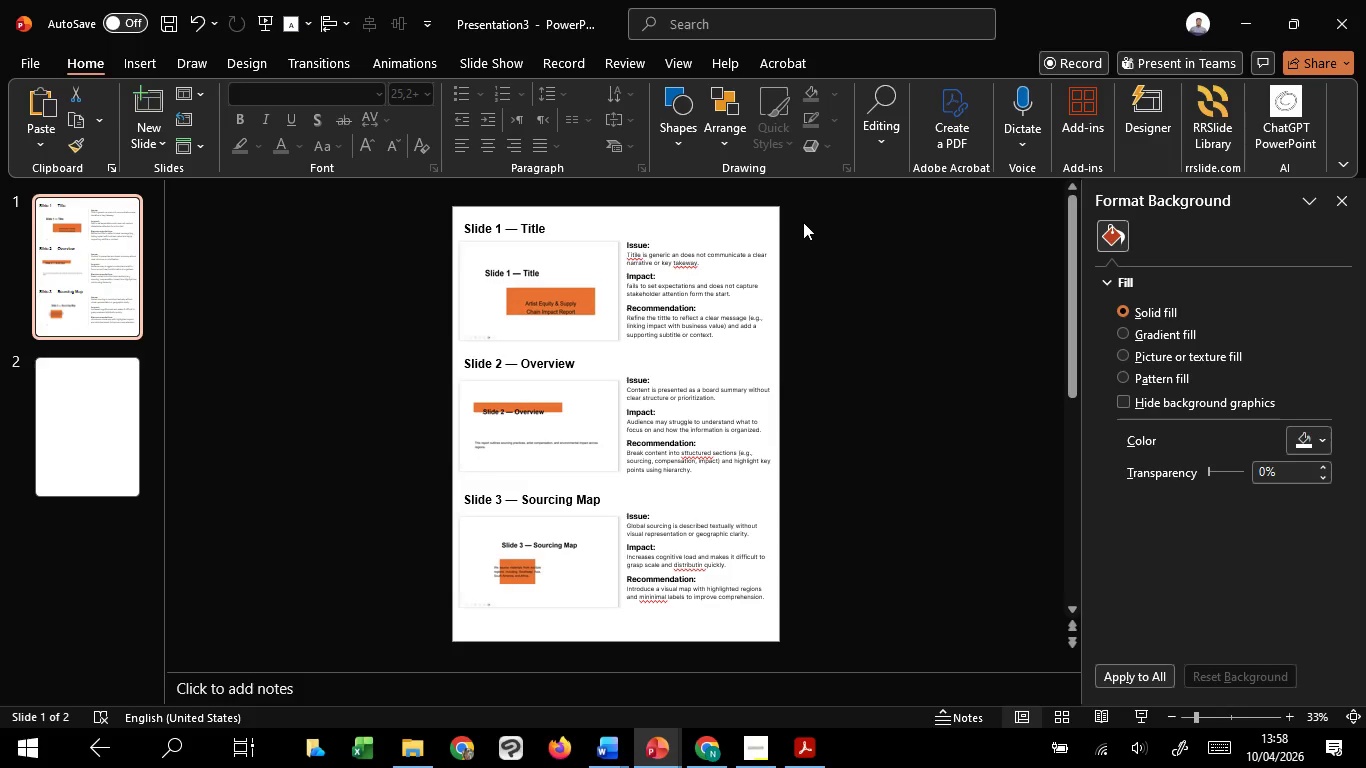 
left_click_drag(start_coordinate=[813, 214], to_coordinate=[335, 620])
 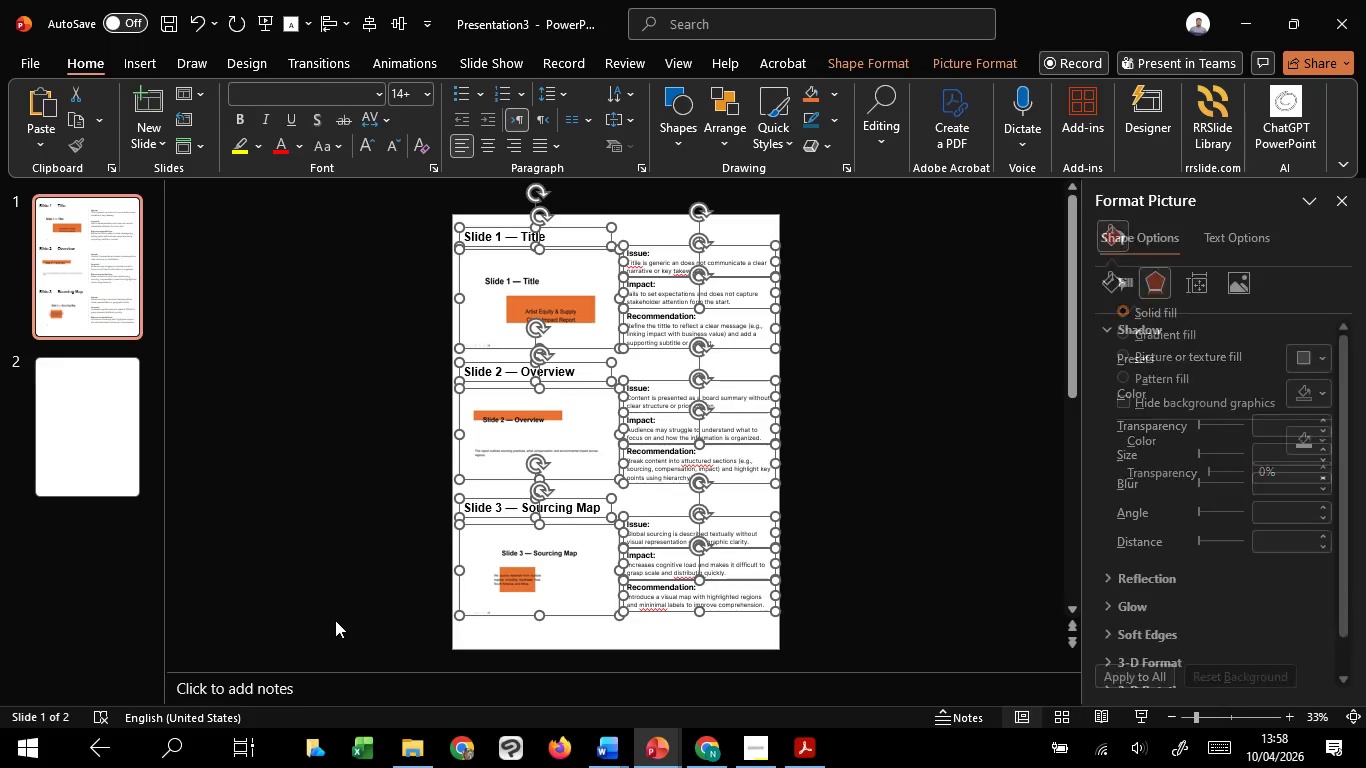 
key(Control+C)
 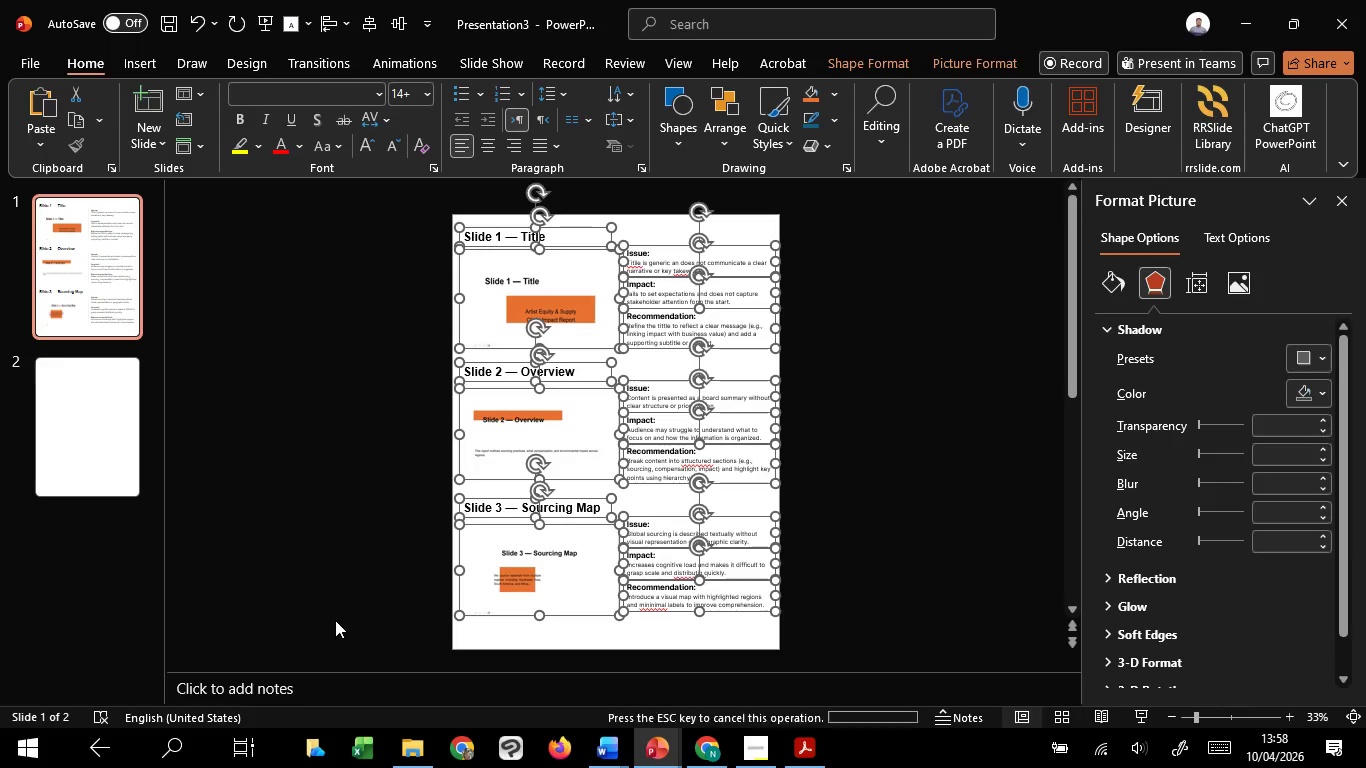 
key(Control+C)
 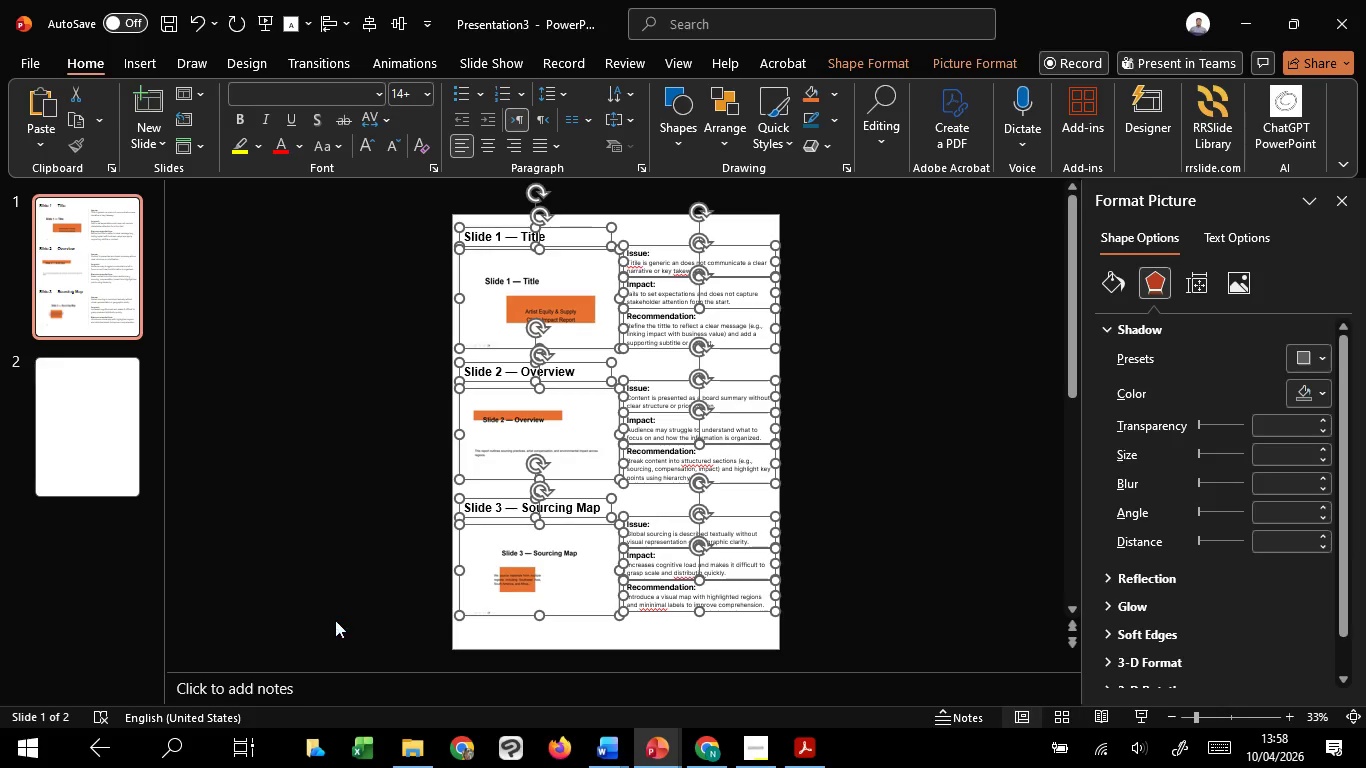 
key(Control+C)
 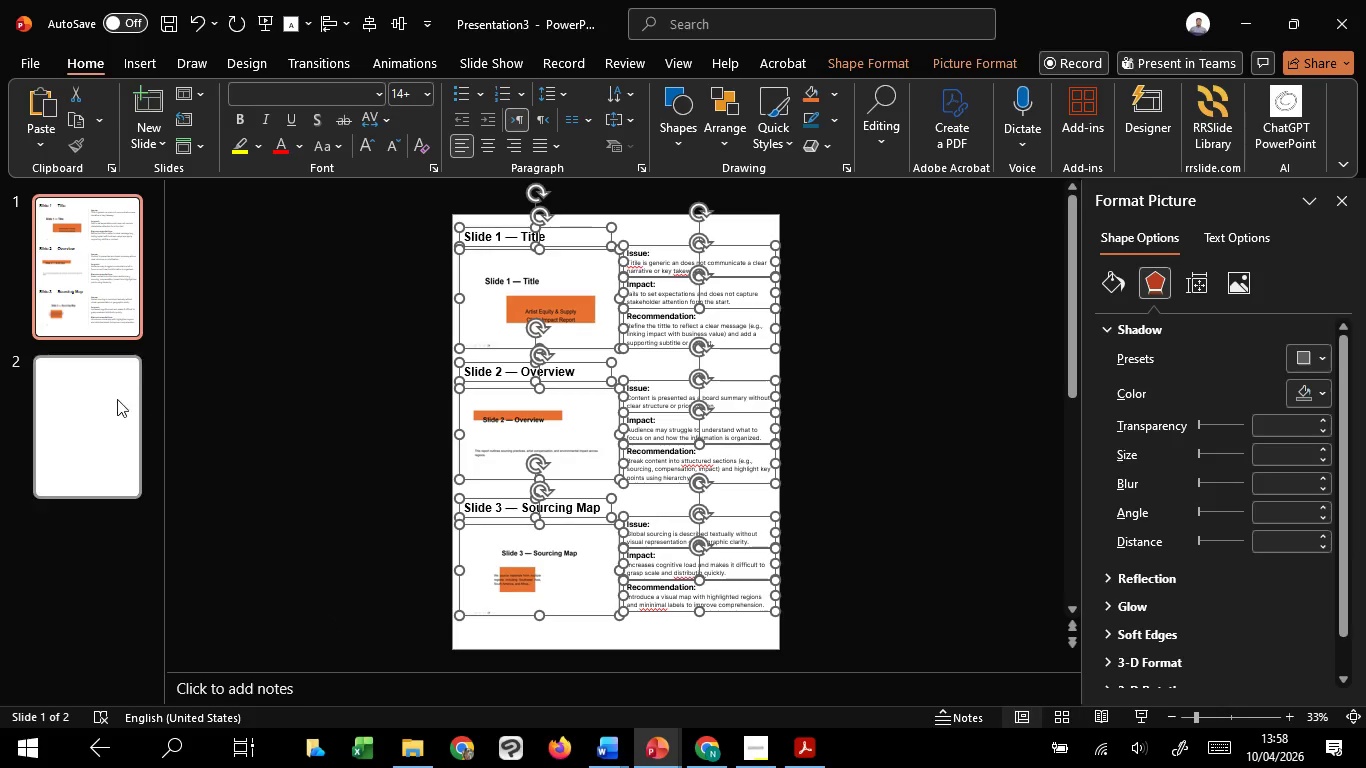 
left_click([113, 397])
 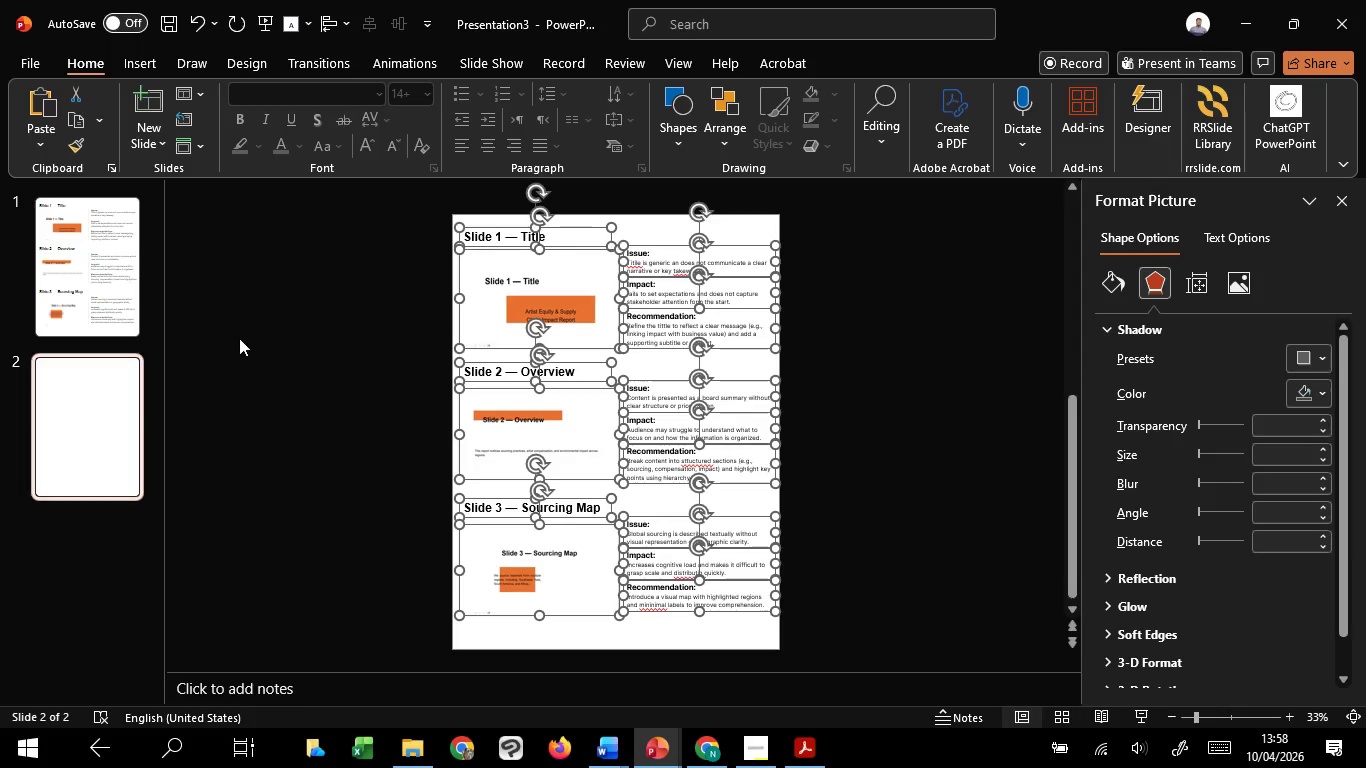 
key(Control+V)
 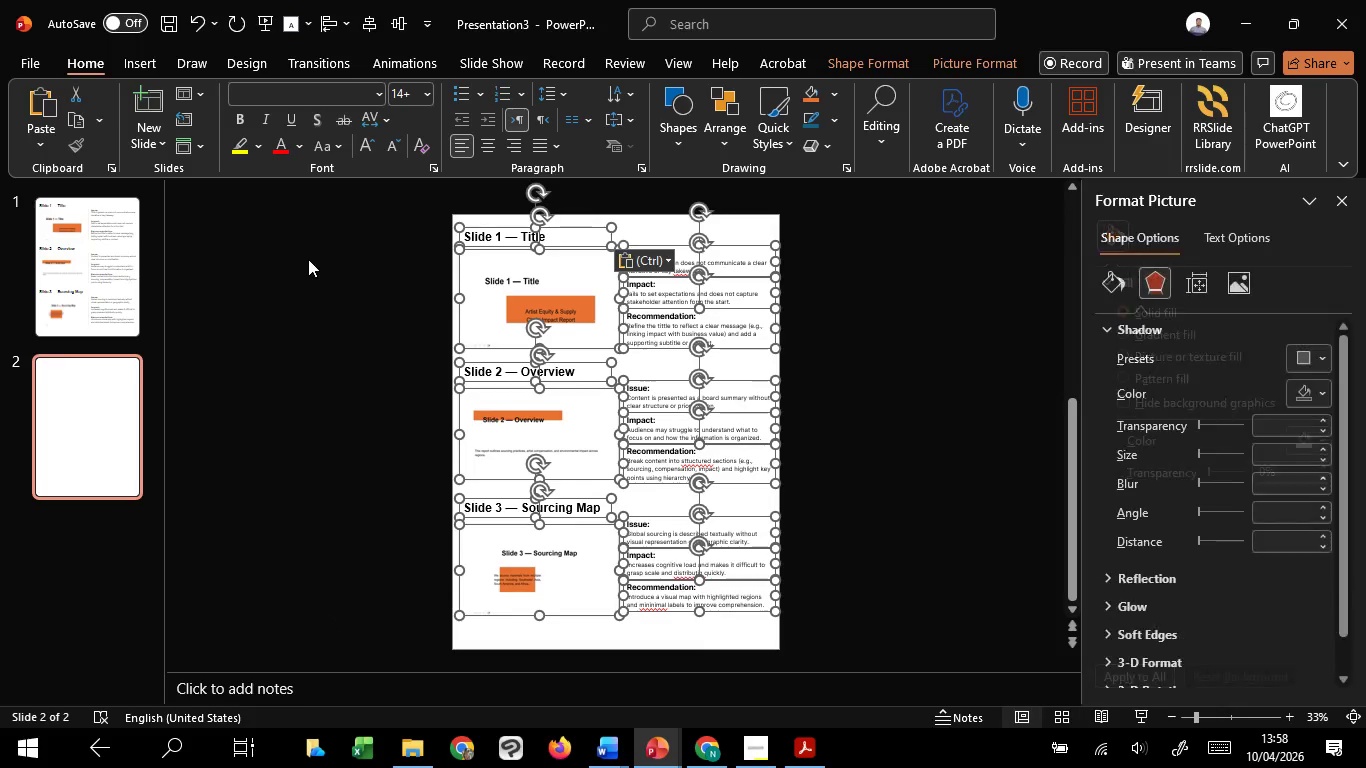 
left_click([308, 259])
 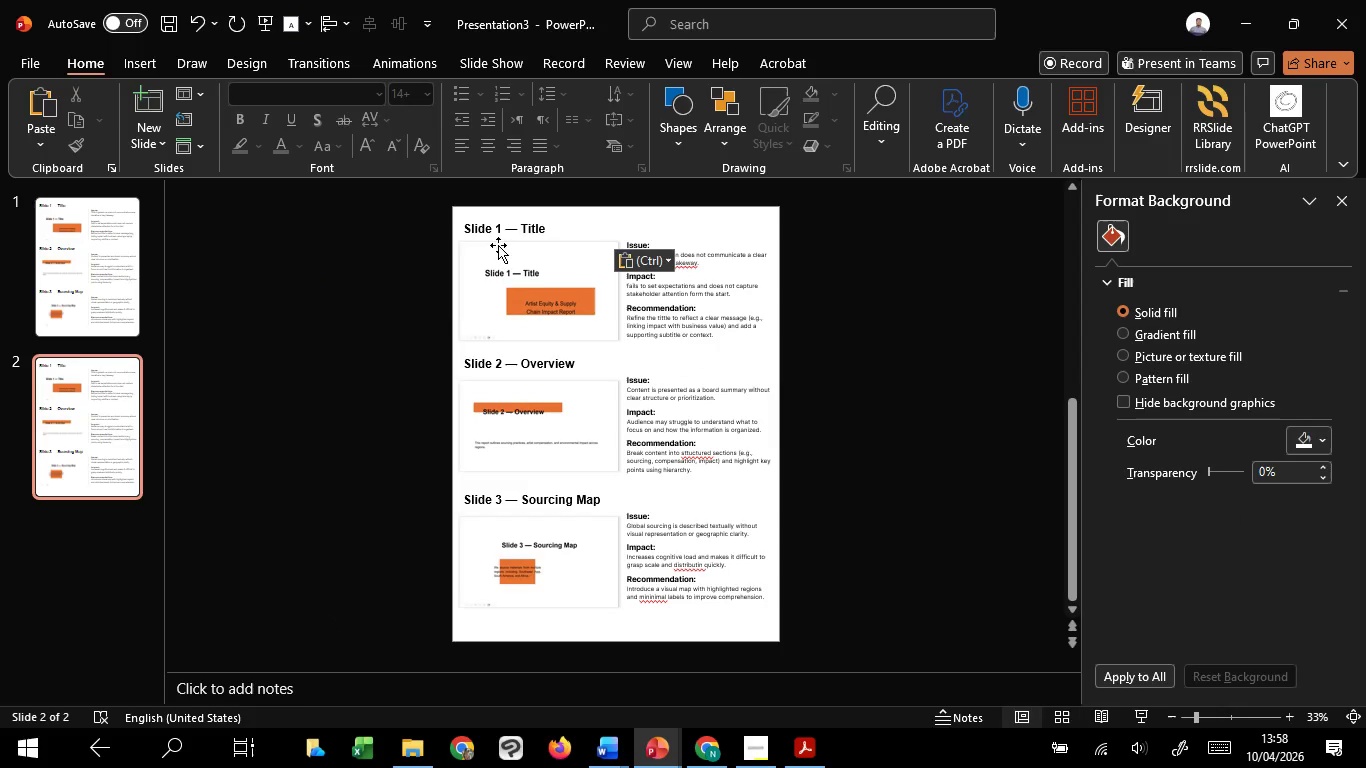 
left_click([511, 226])
 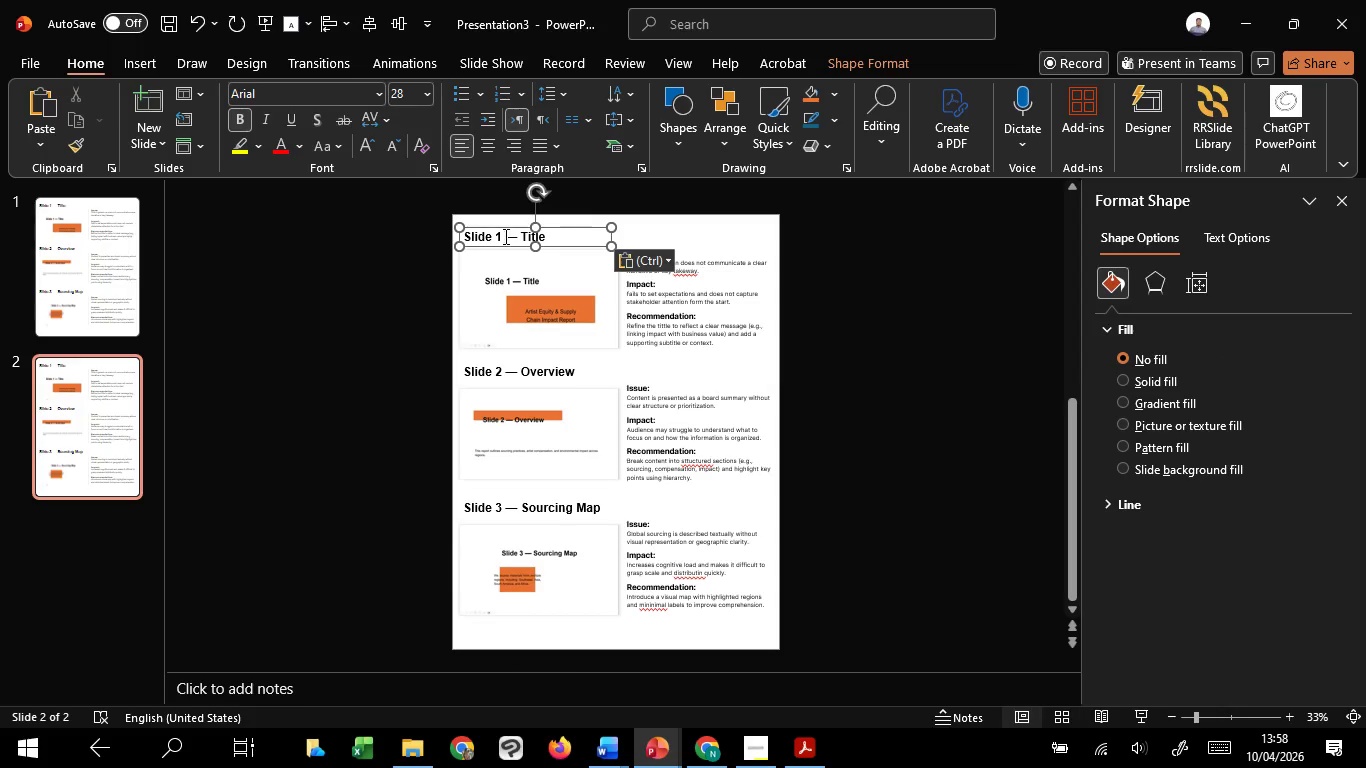 
left_click_drag(start_coordinate=[502, 236], to_coordinate=[495, 236])
 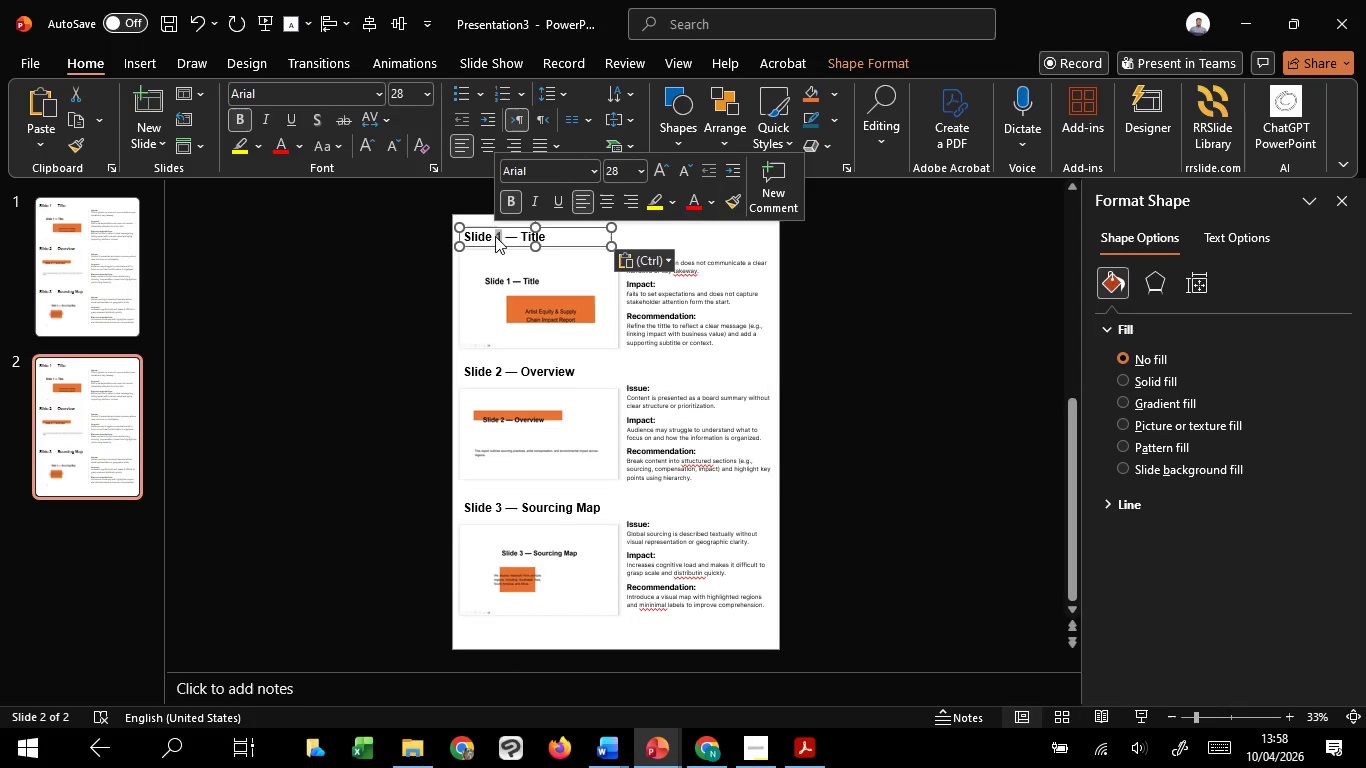 
key(4)
 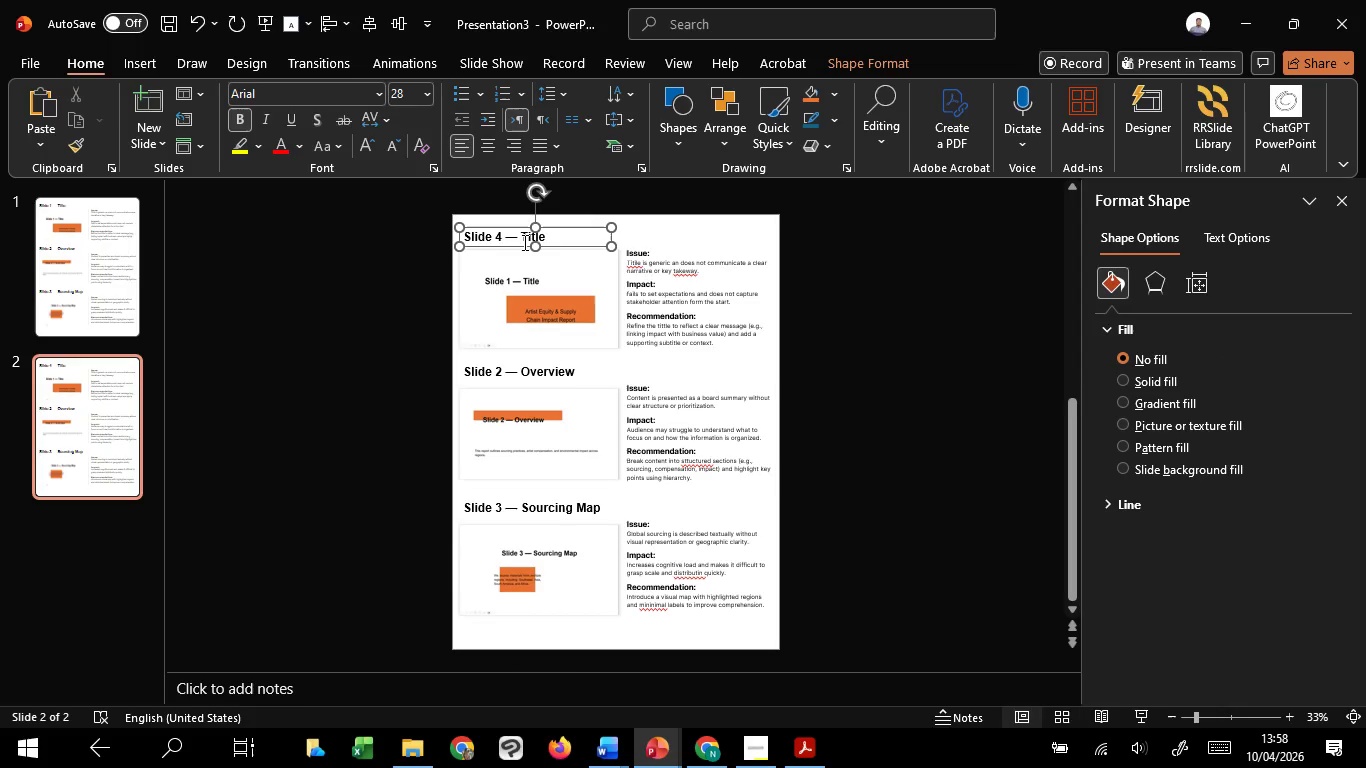 
left_click_drag(start_coordinate=[523, 242], to_coordinate=[548, 242])
 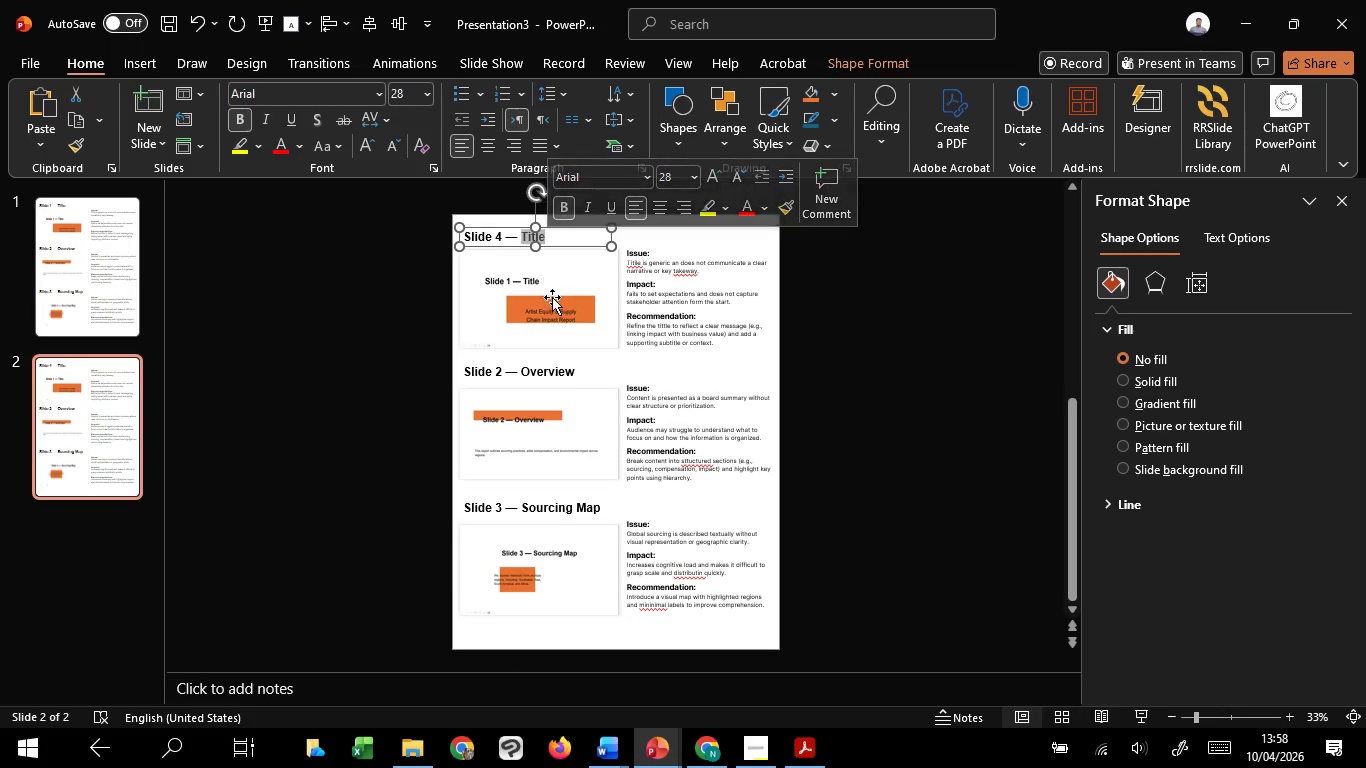 
left_click([552, 297])
 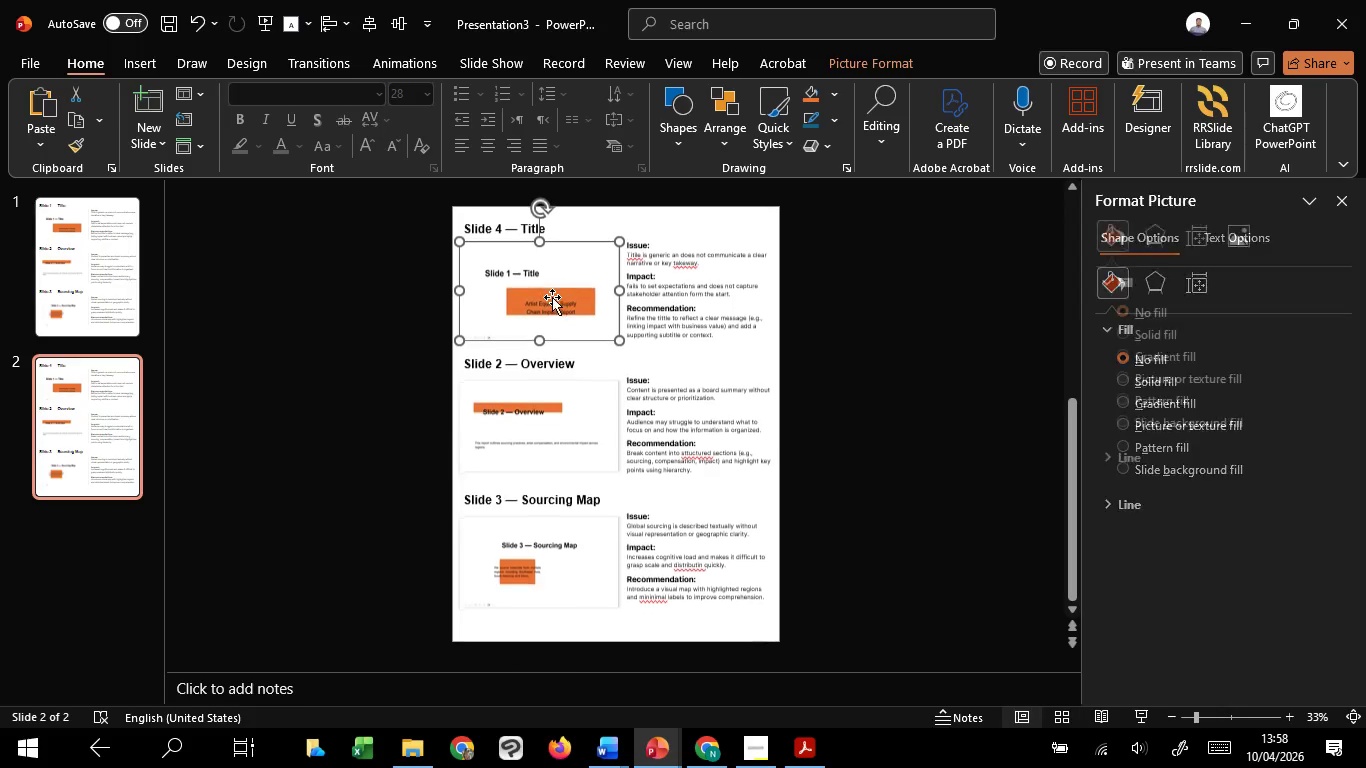 
right_click([552, 297])
 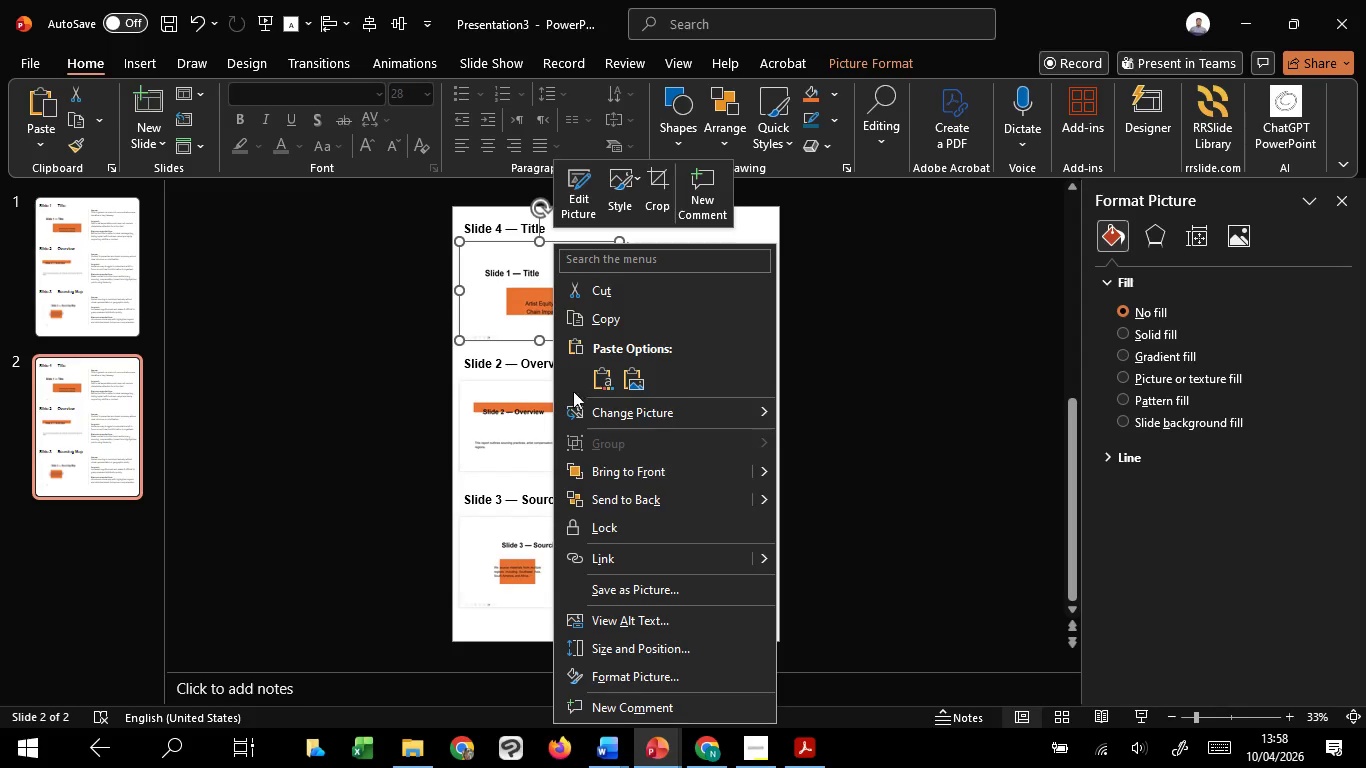 
left_click([580, 408])
 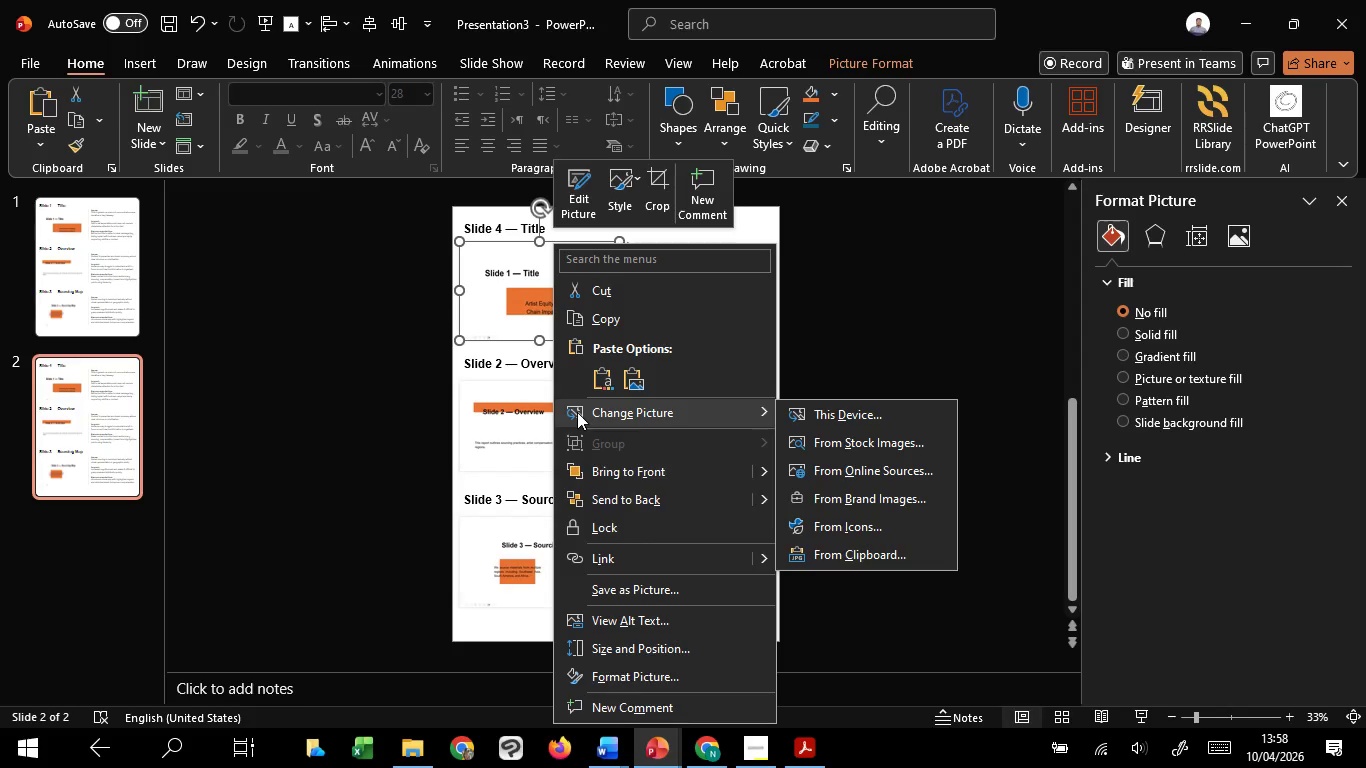 
wait(29.47)
 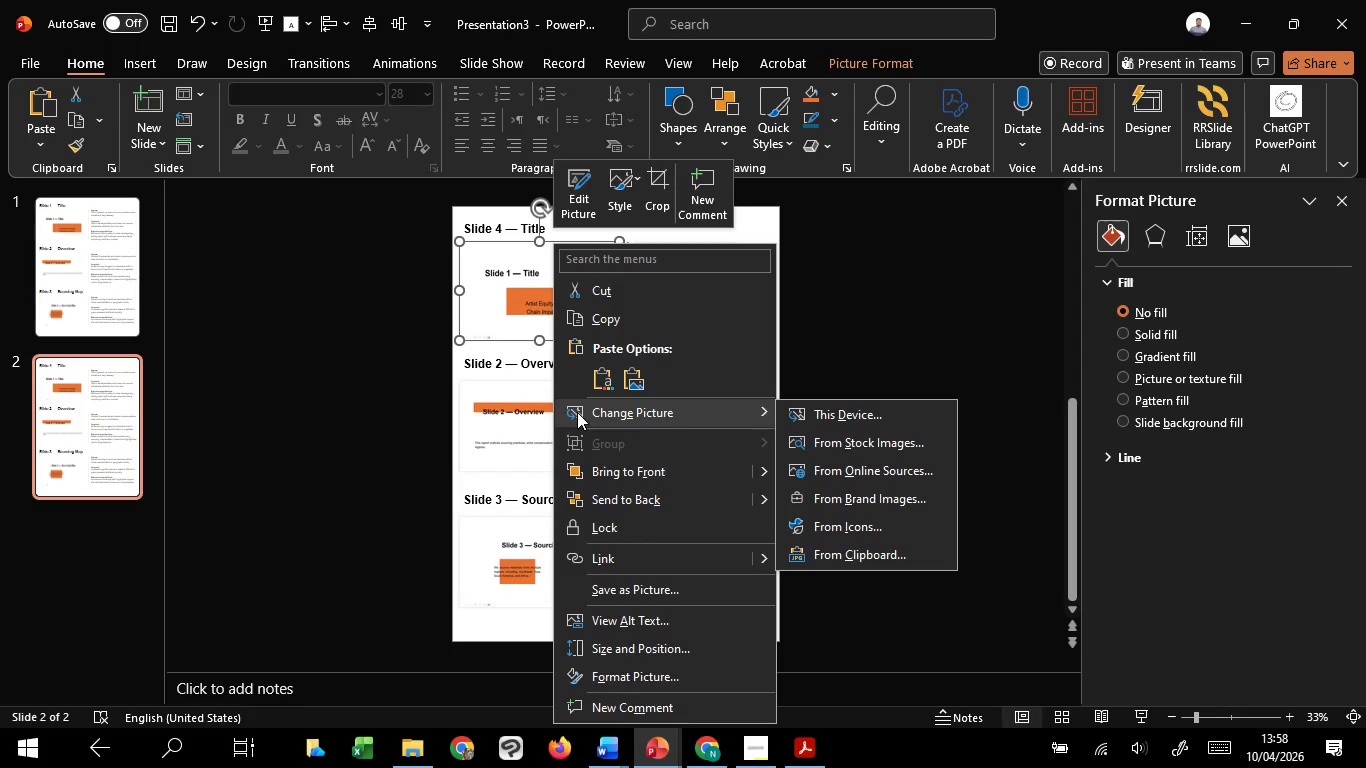 
left_click([795, 410])
 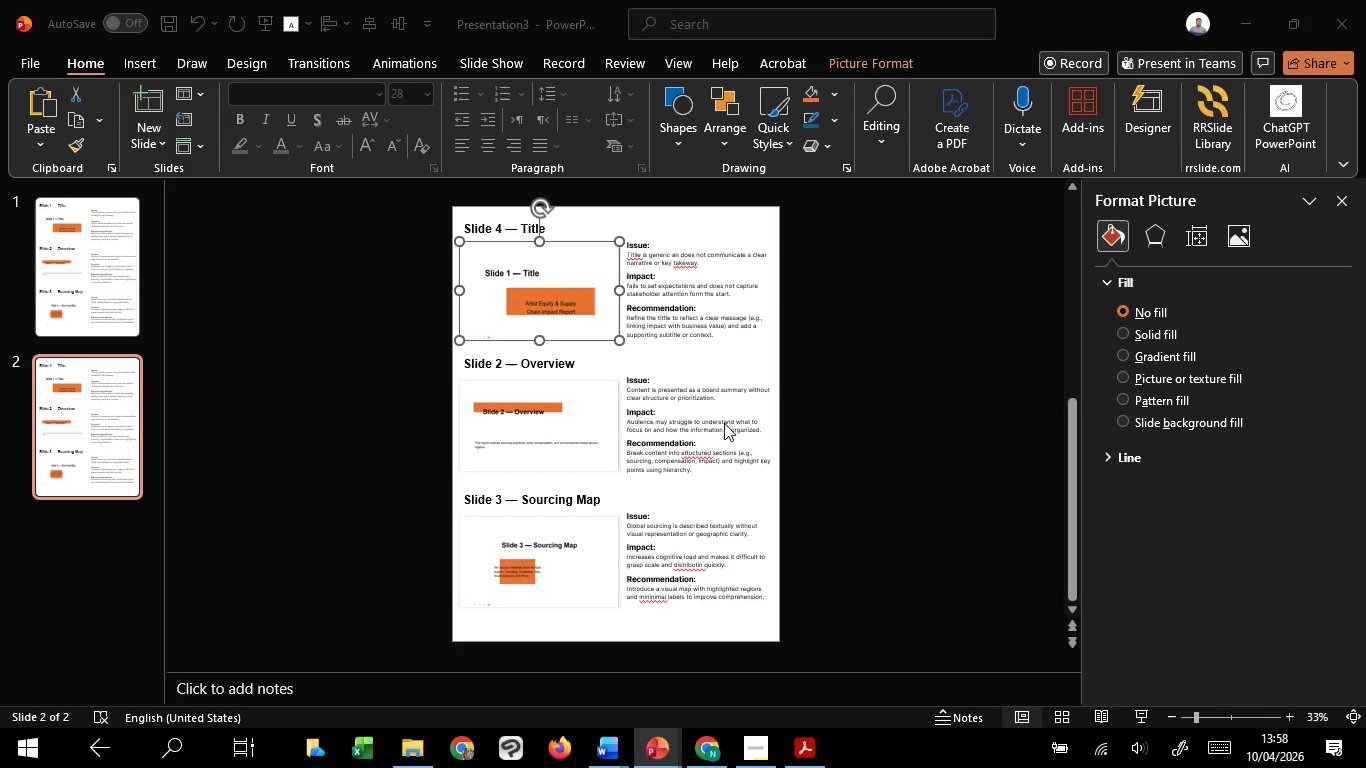 
mouse_move([670, 430])
 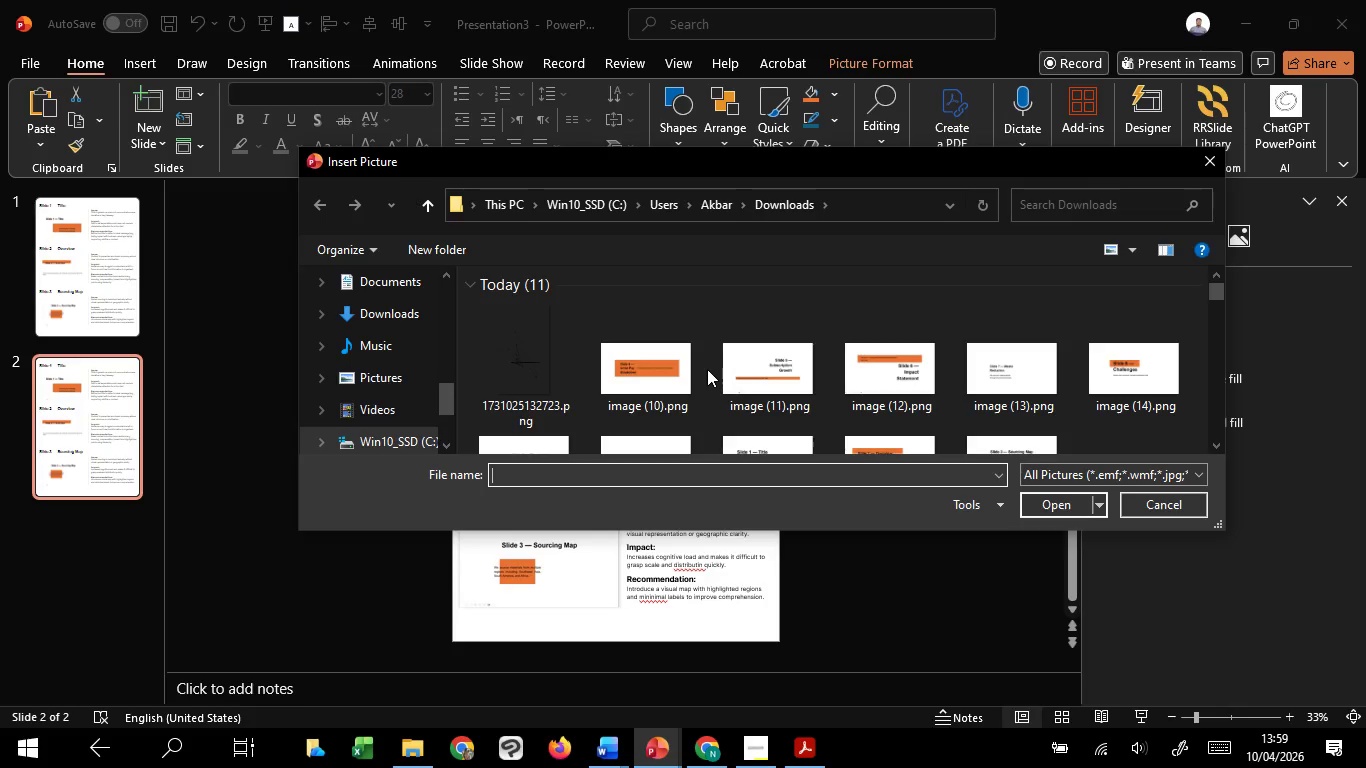 
wait(15.64)
 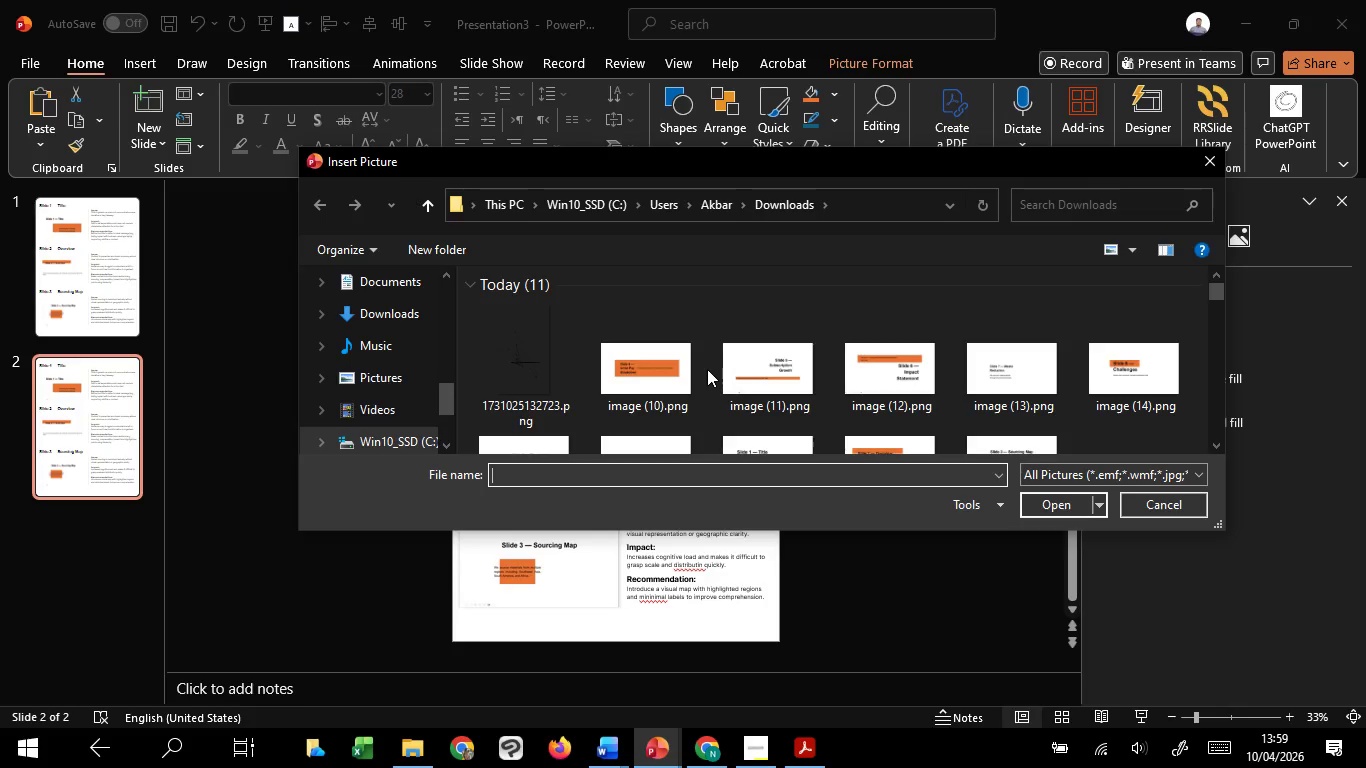 
scroll: coordinate [749, 364], scroll_direction: down, amount: 1.0
 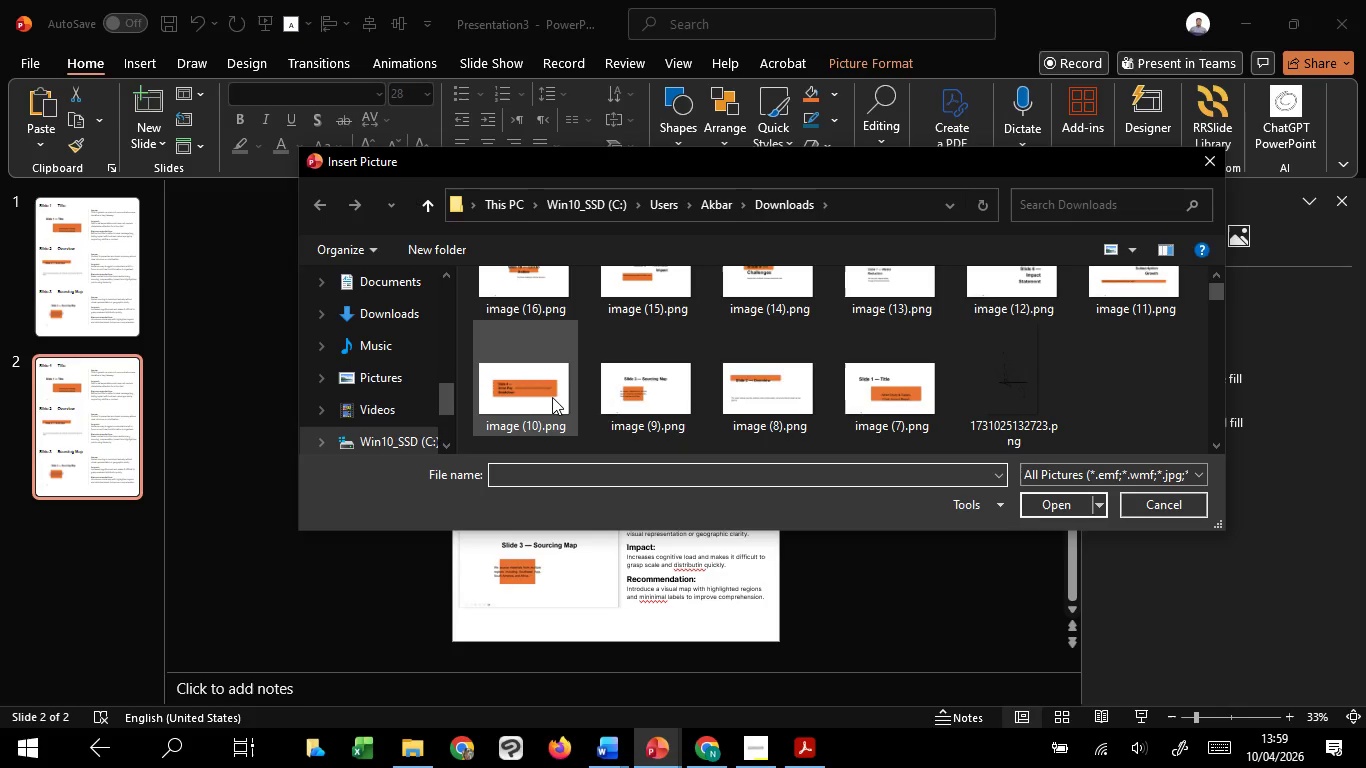 
left_click([539, 389])
 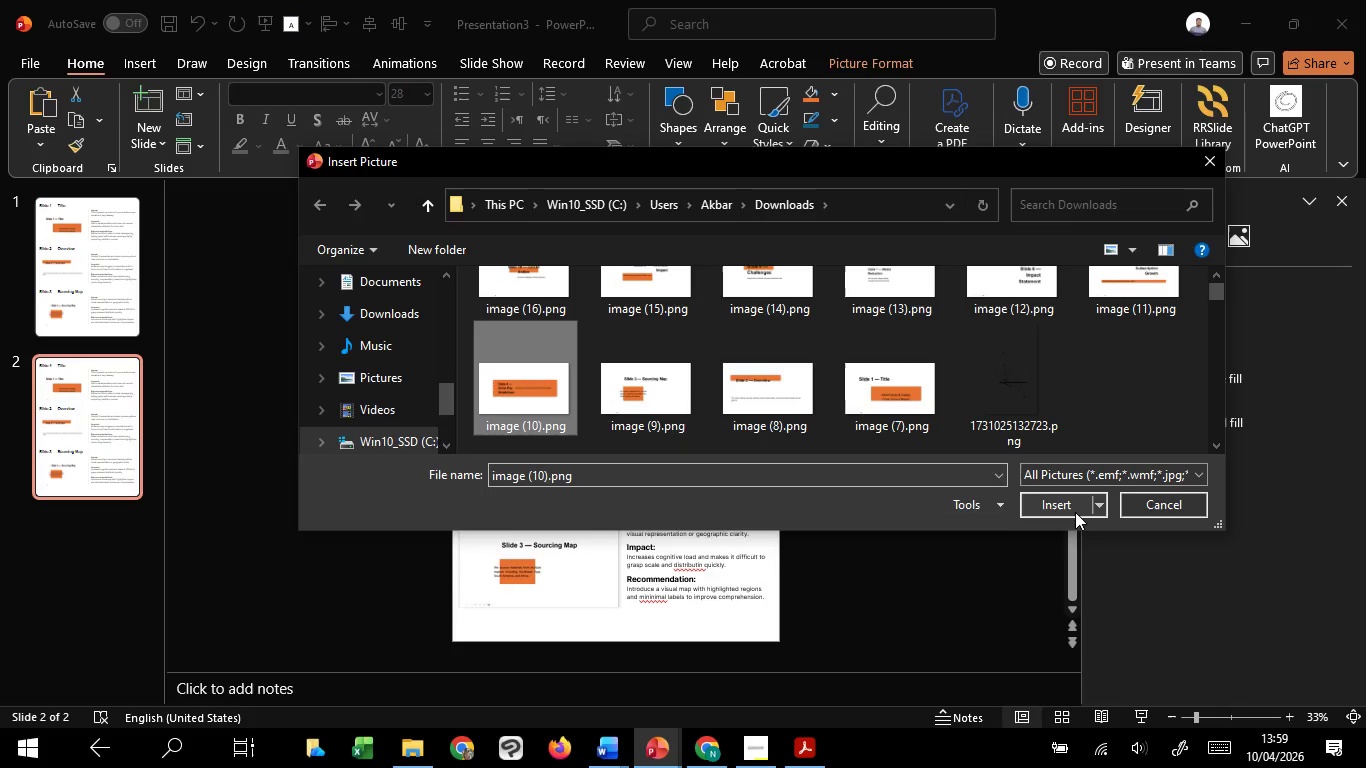 
left_click([1060, 497])
 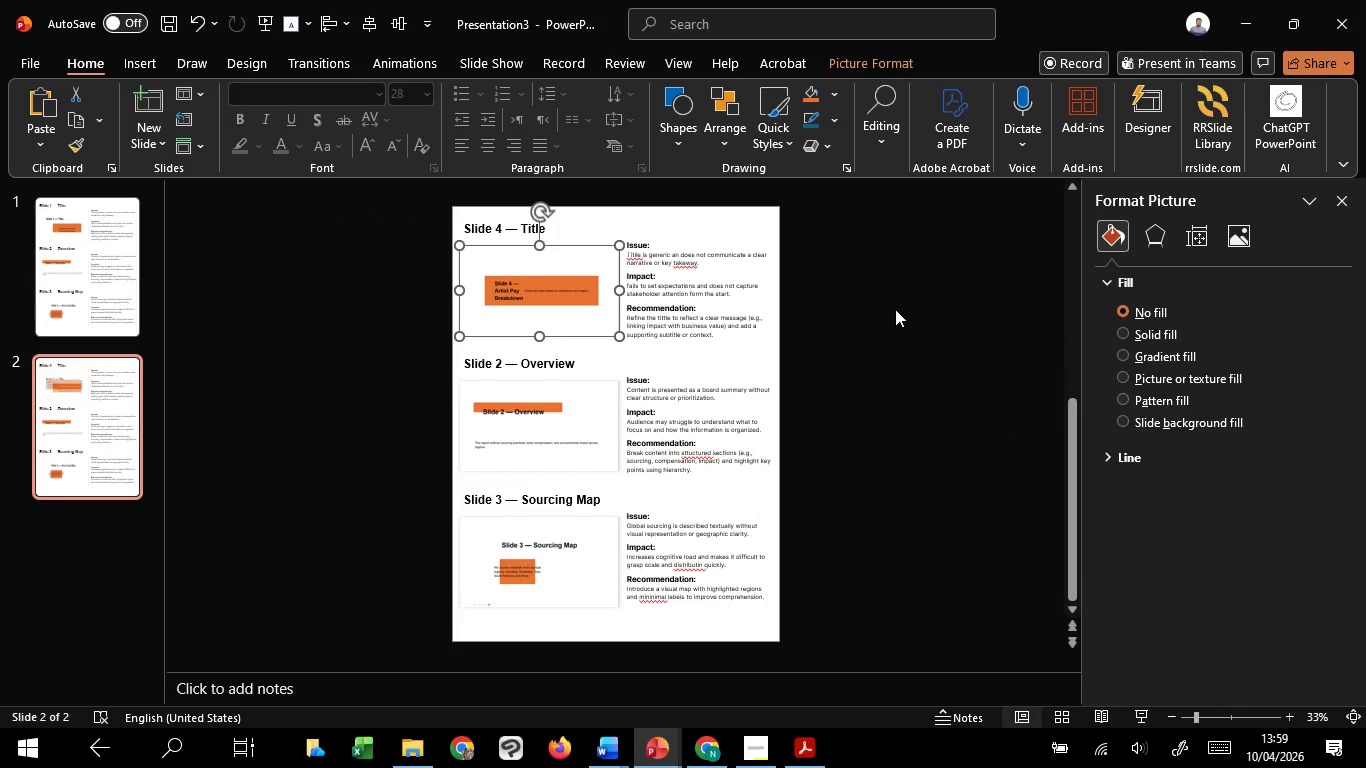 
left_click([895, 309])
 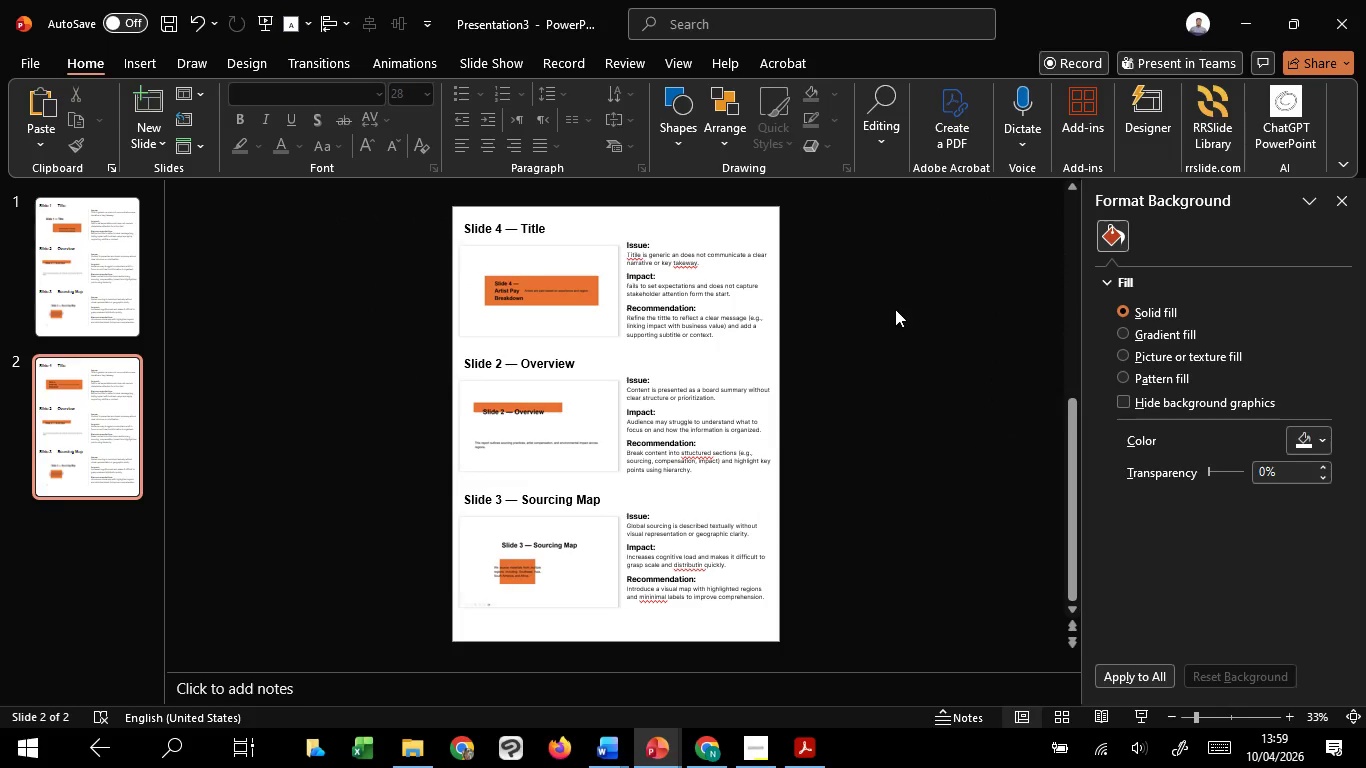 
hold_key(key=ControlLeft, duration=0.77)
 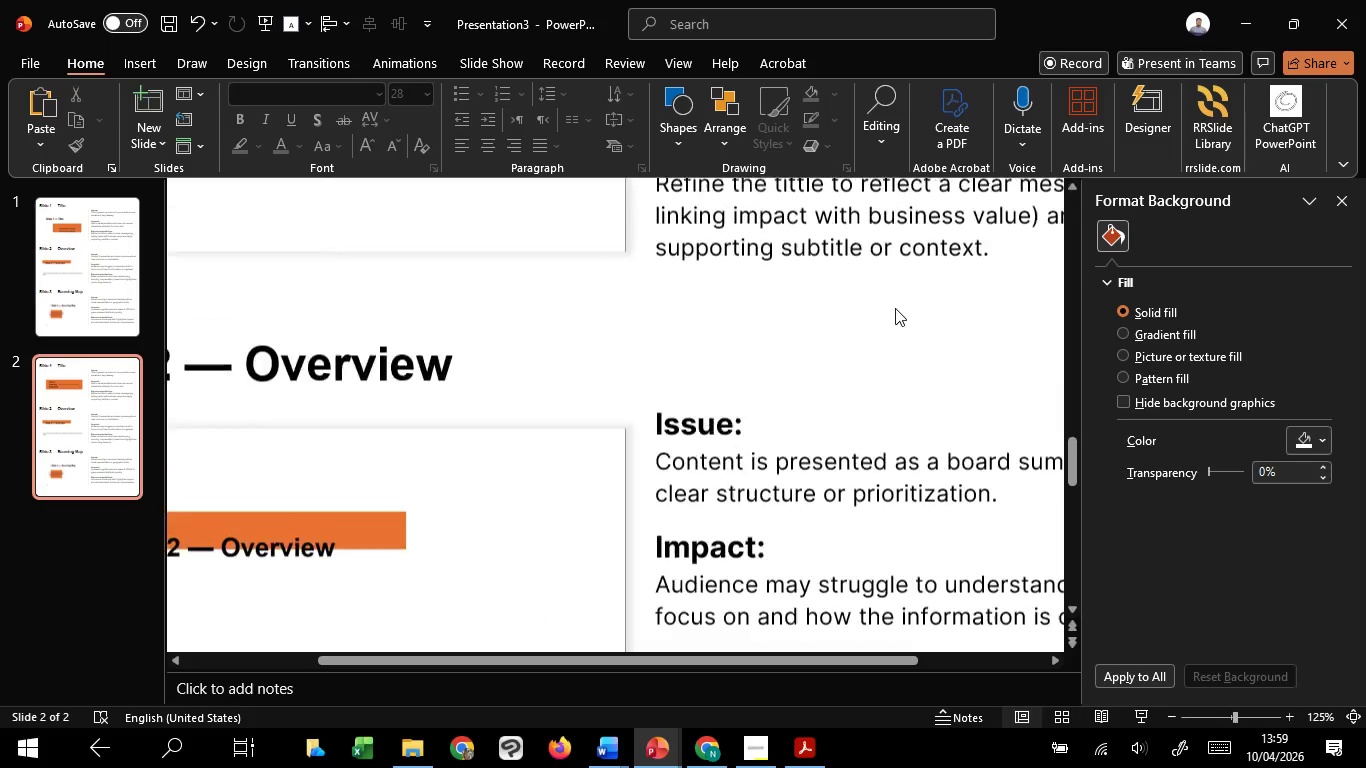 
hold_key(key=ControlLeft, duration=0.62)
 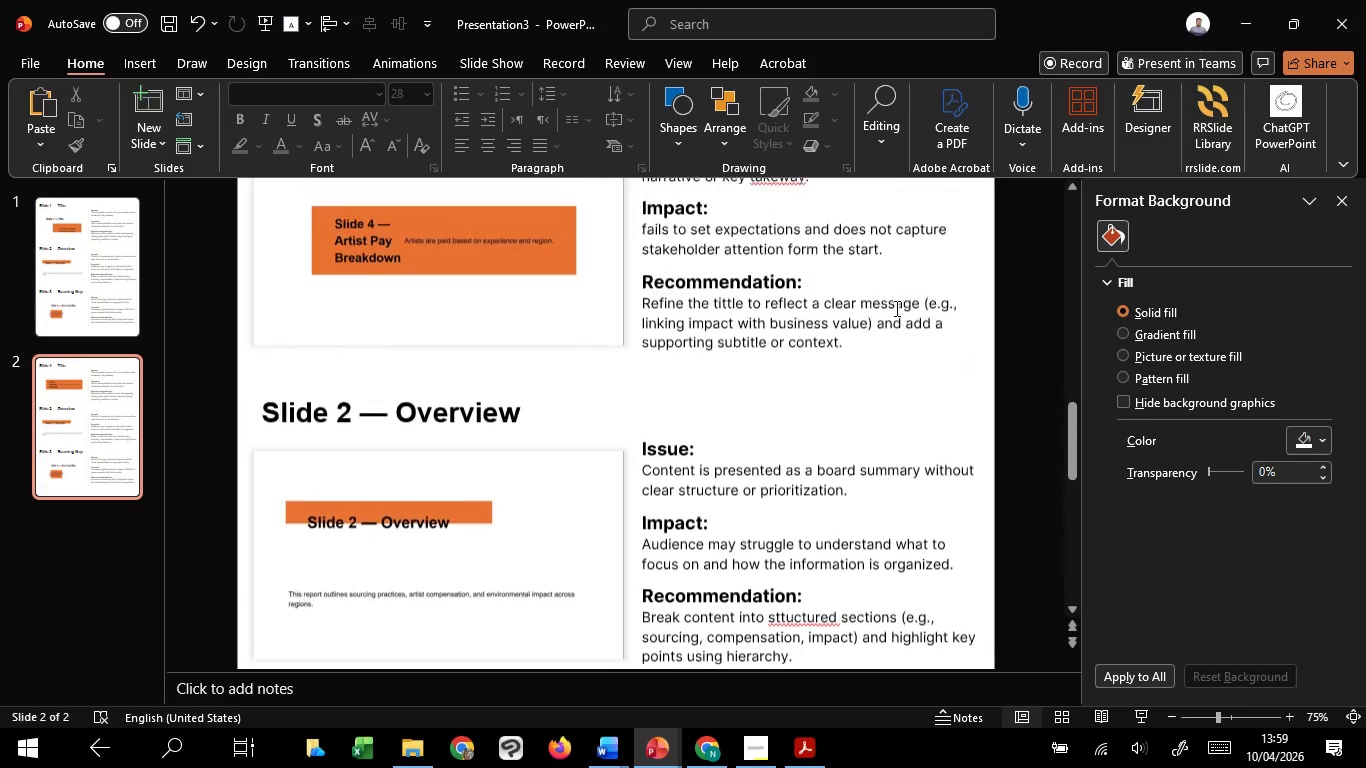 
scroll: coordinate [895, 308], scroll_direction: up, amount: 21.0
 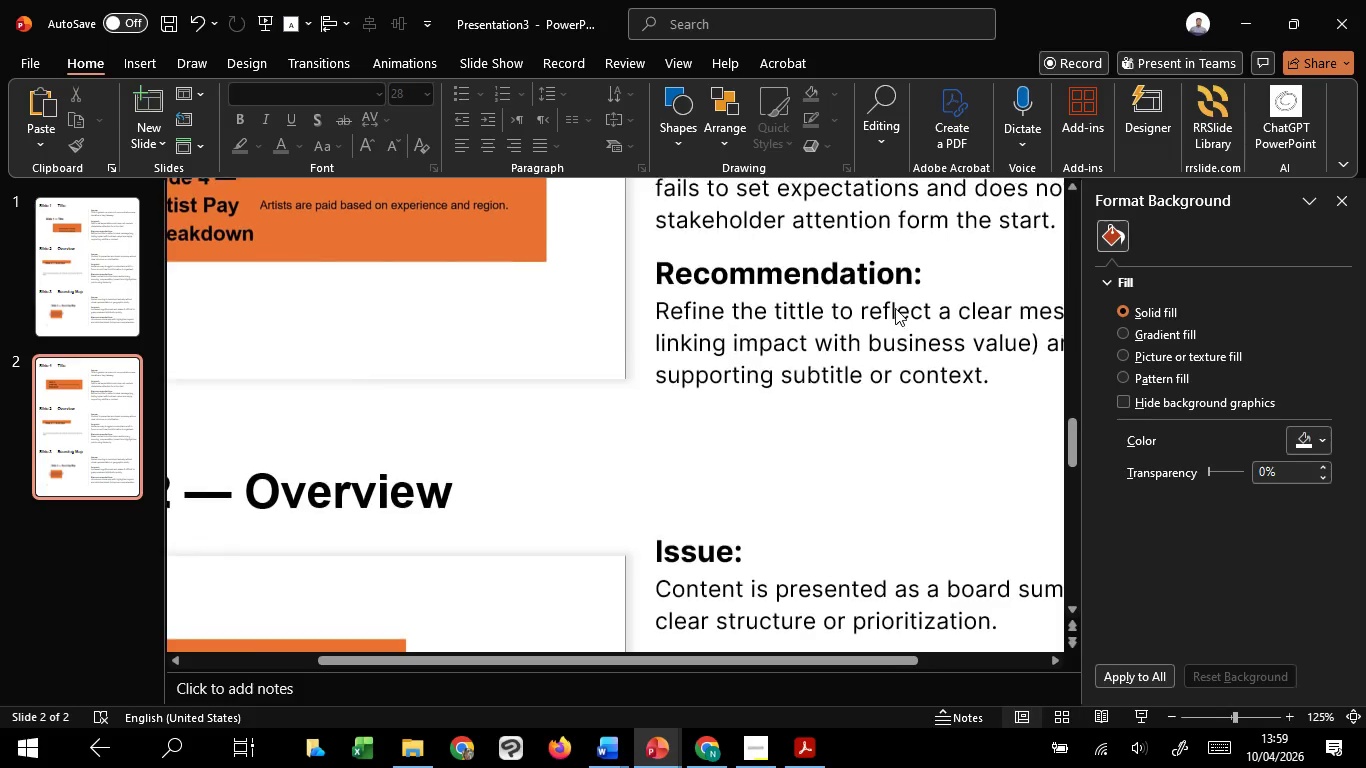 
scroll: coordinate [895, 308], scroll_direction: down, amount: 3.0
 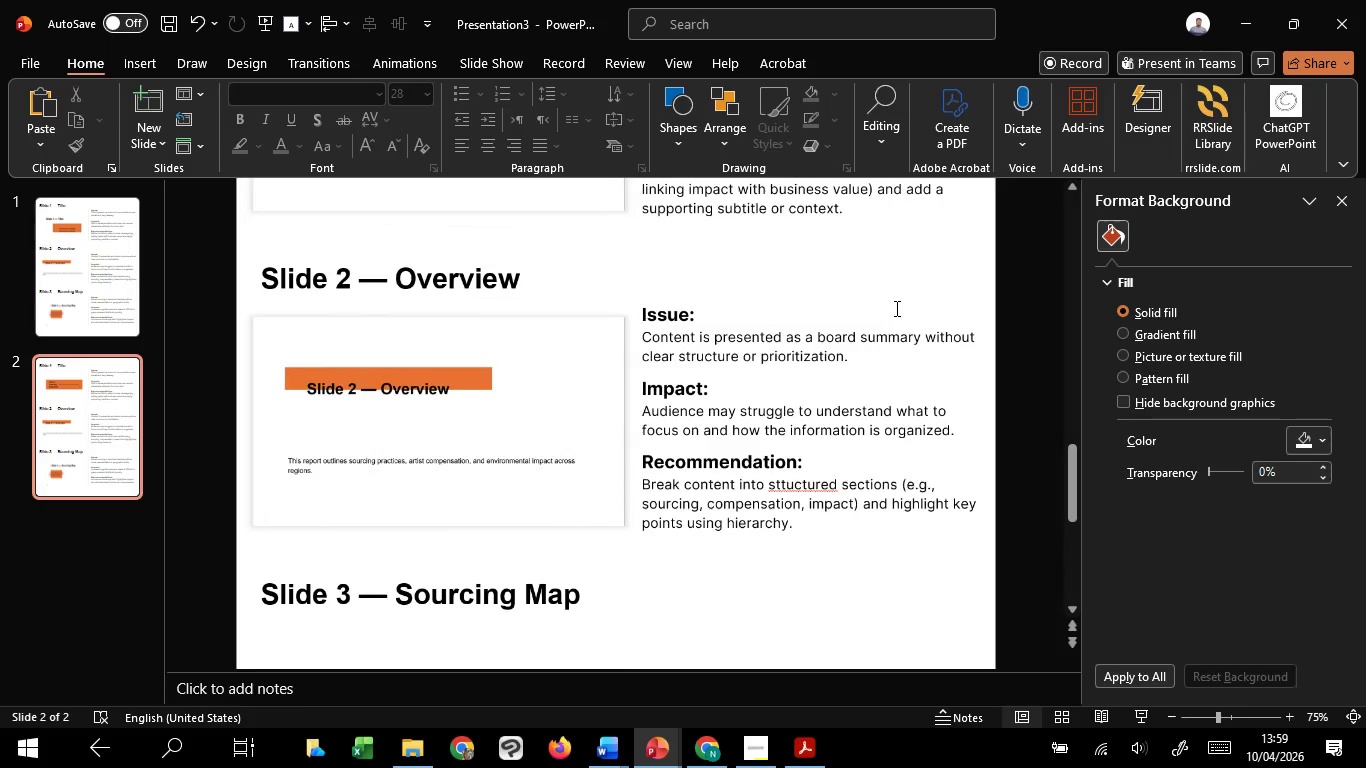 
scroll: coordinate [895, 308], scroll_direction: up, amount: 11.0
 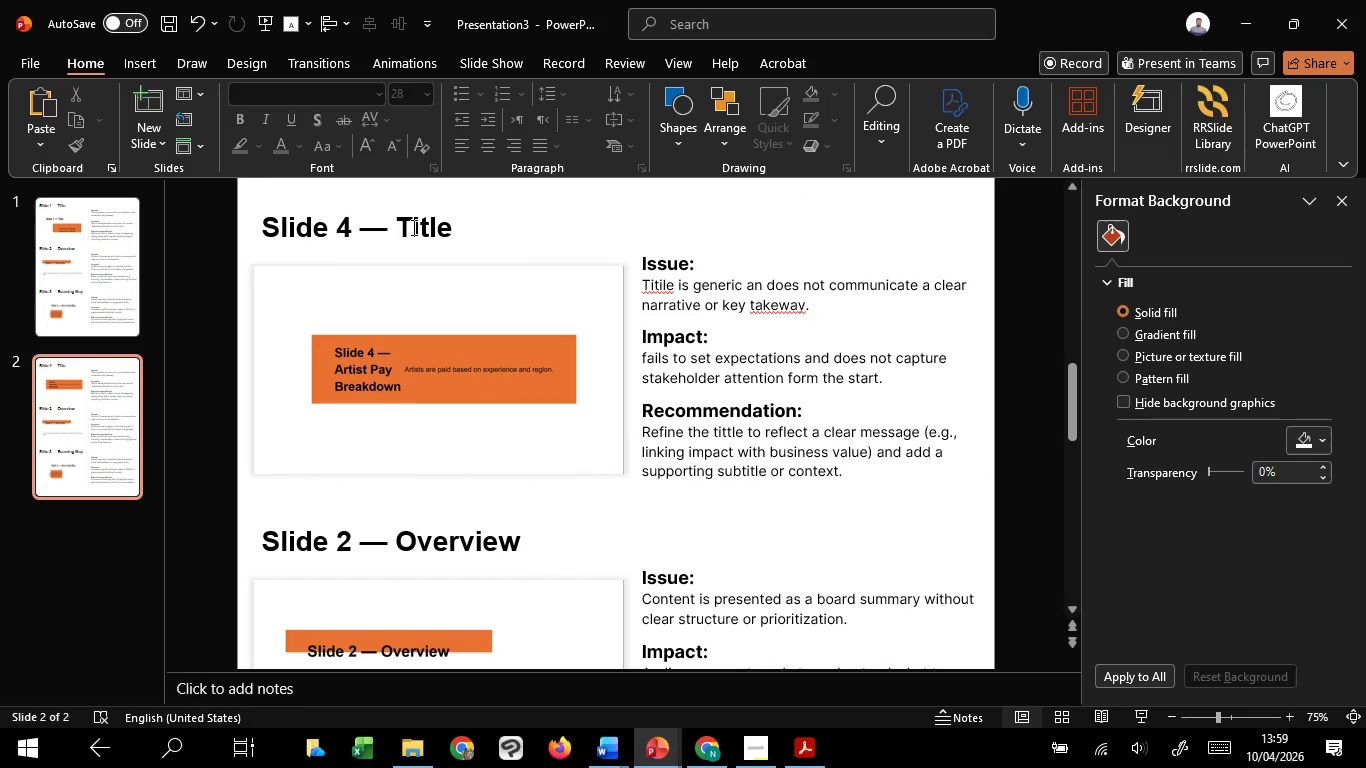 
left_click_drag(start_coordinate=[399, 227], to_coordinate=[448, 234])
 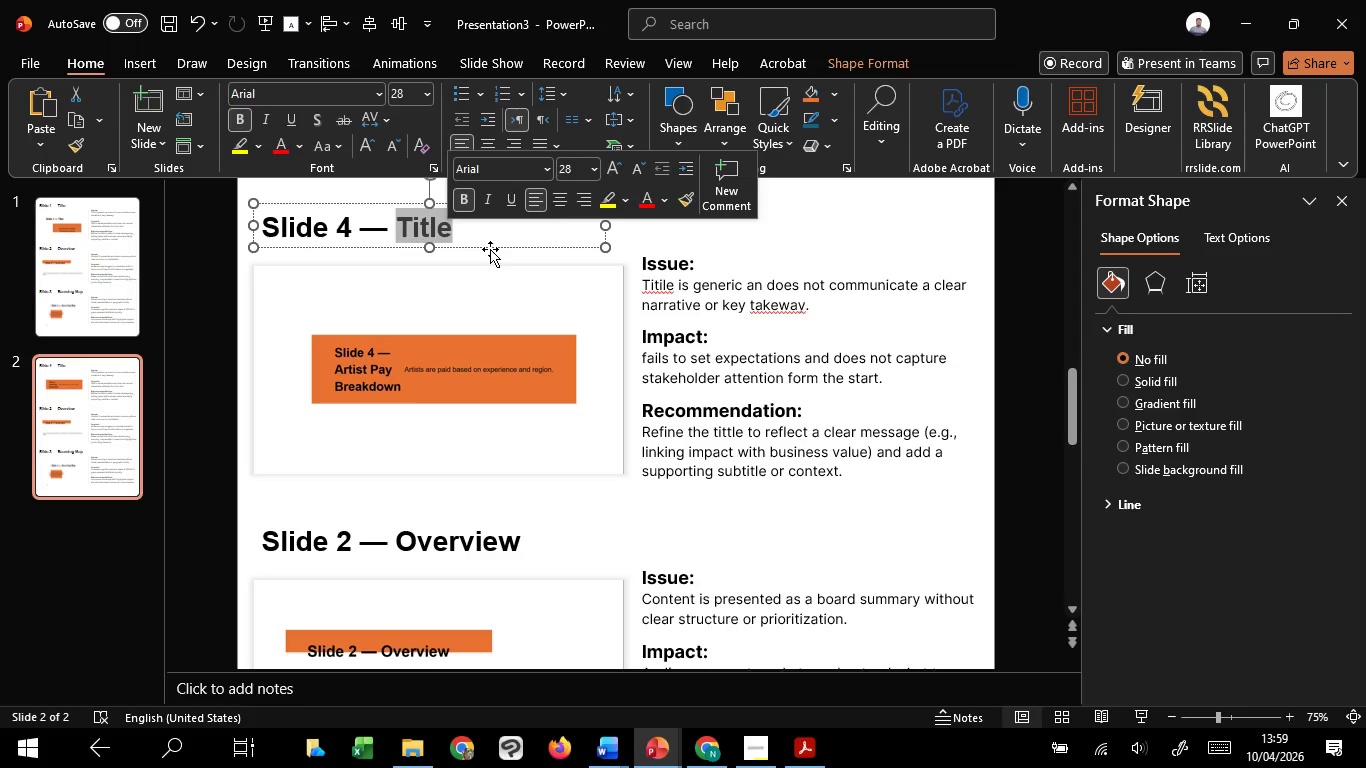 
type(artist pay breakdown)
 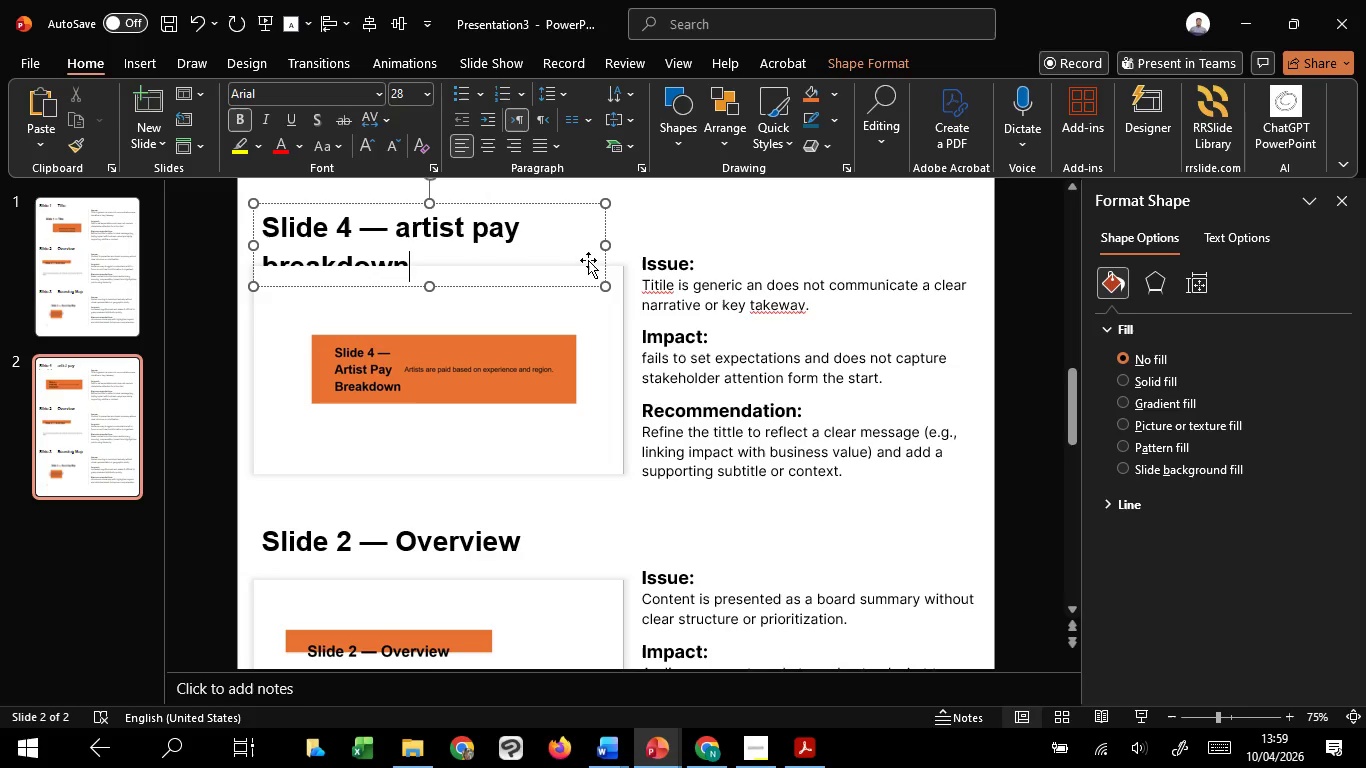 
left_click_drag(start_coordinate=[605, 248], to_coordinate=[791, 251])
 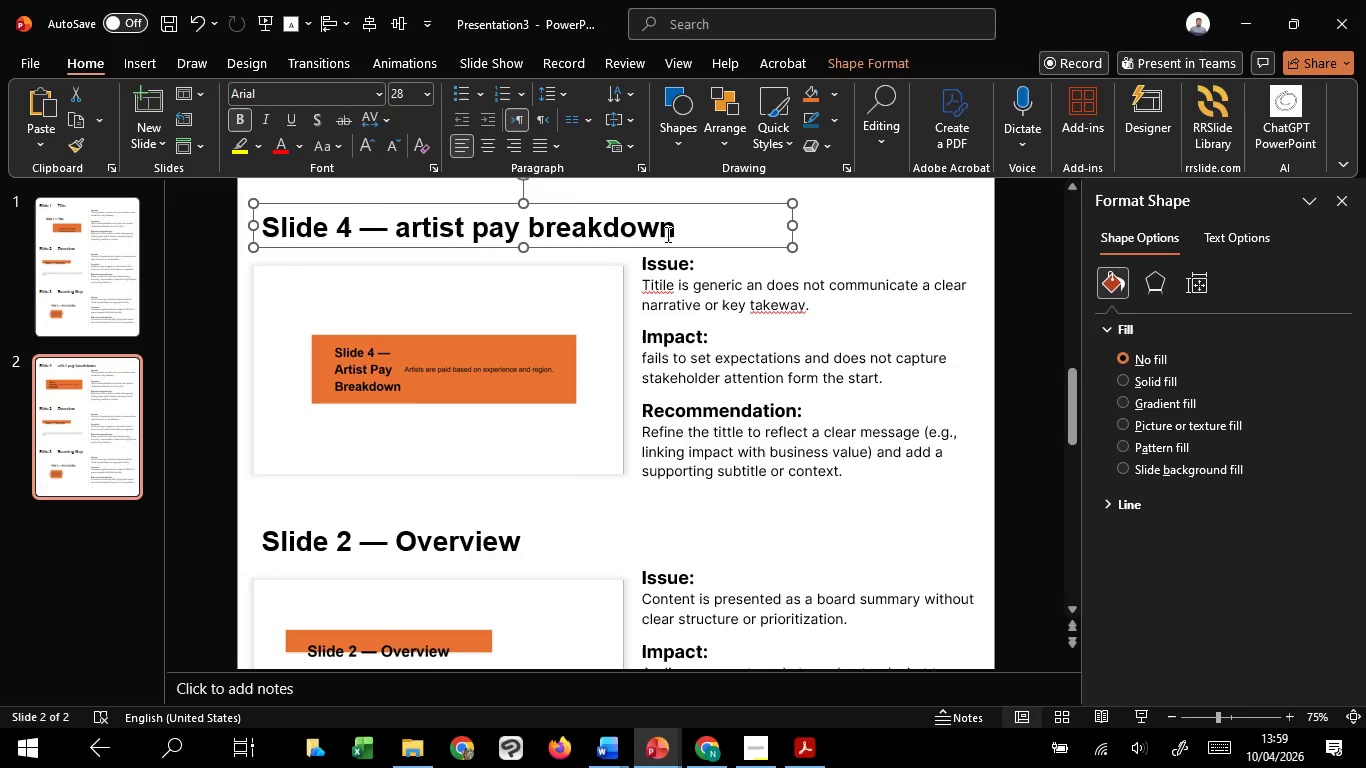 
left_click_drag(start_coordinate=[666, 235], to_coordinate=[429, 220])
 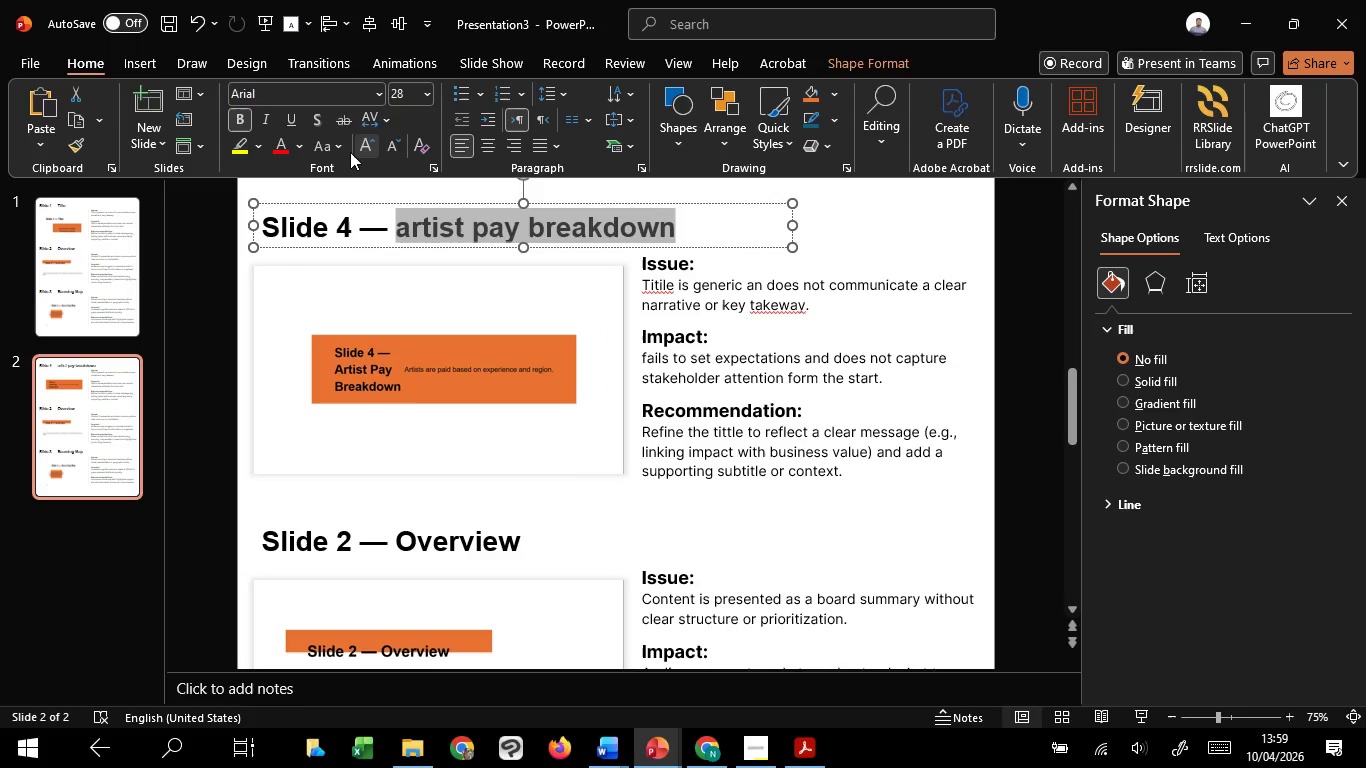 
left_click([349, 152])
 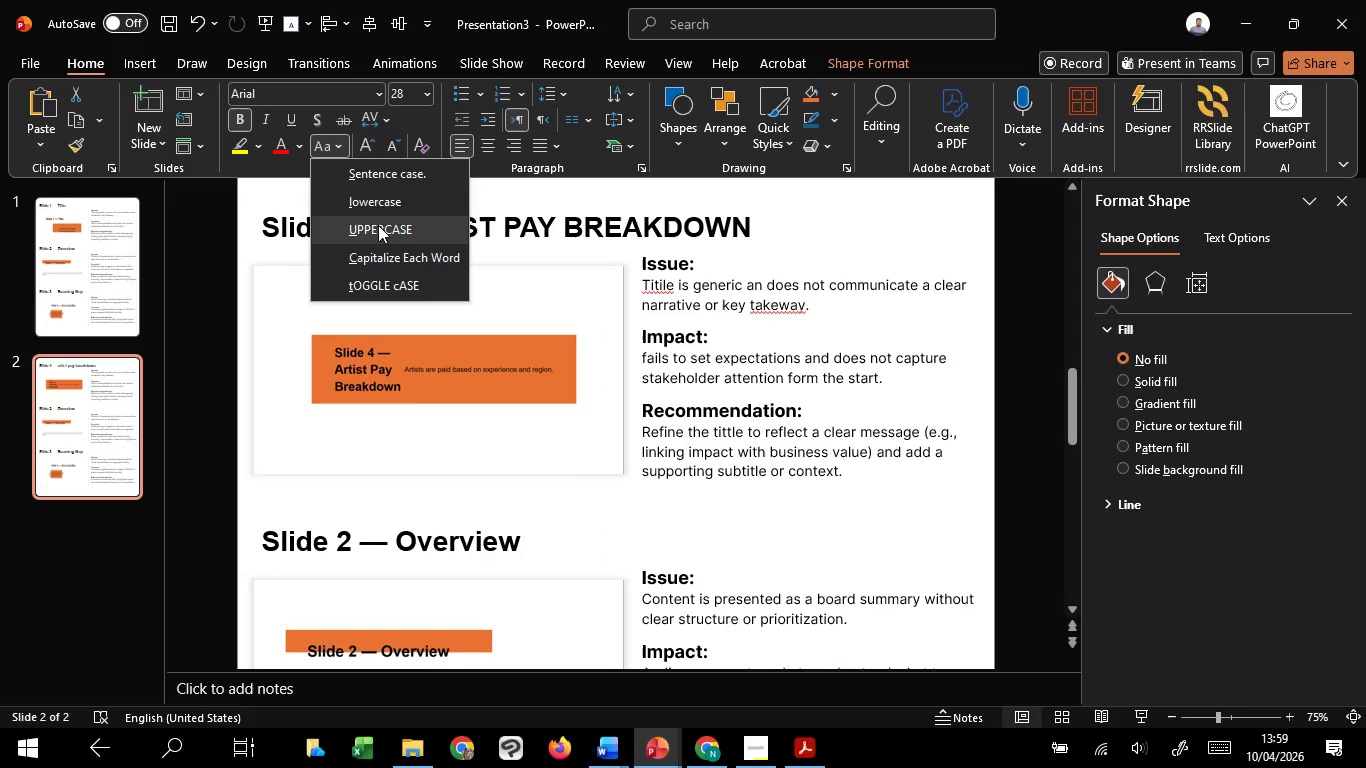 
left_click([385, 266])
 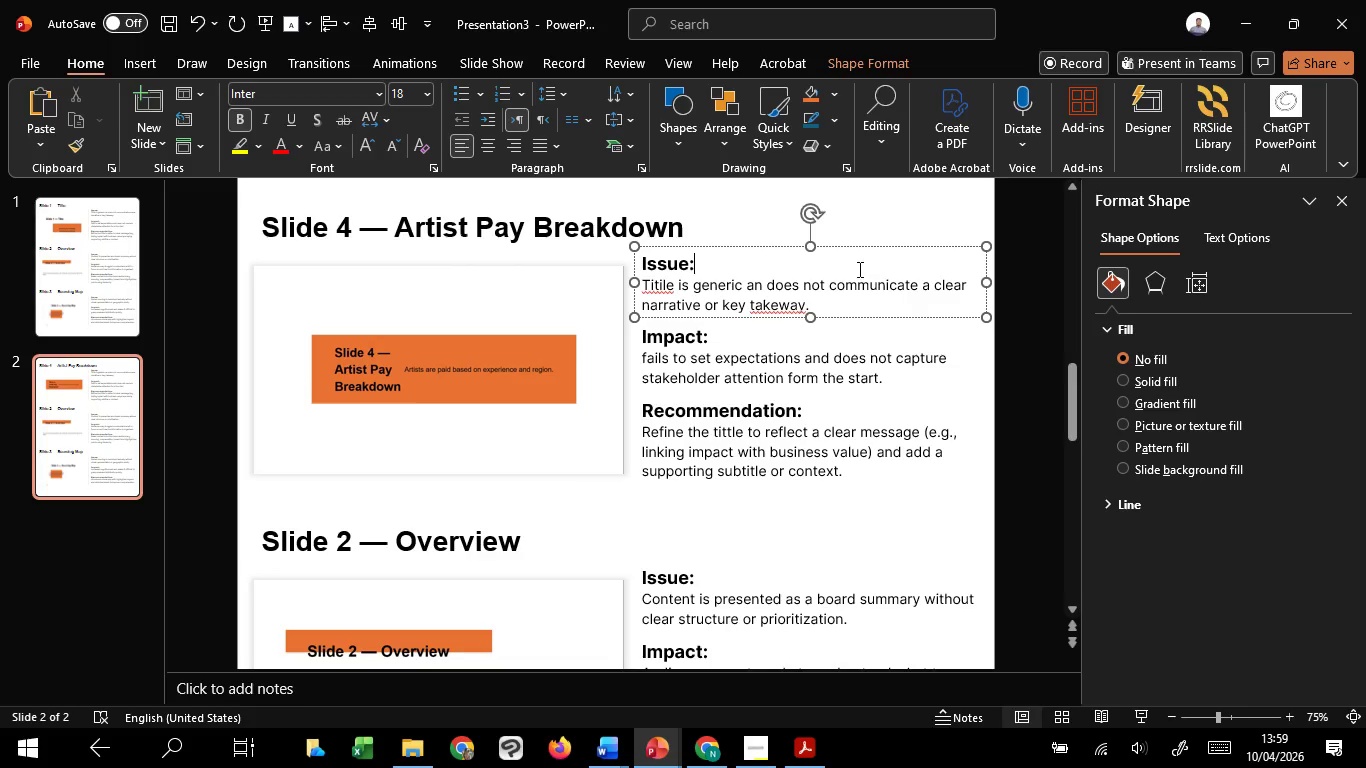 
left_click_drag(start_coordinate=[646, 287], to_coordinate=[867, 324])
 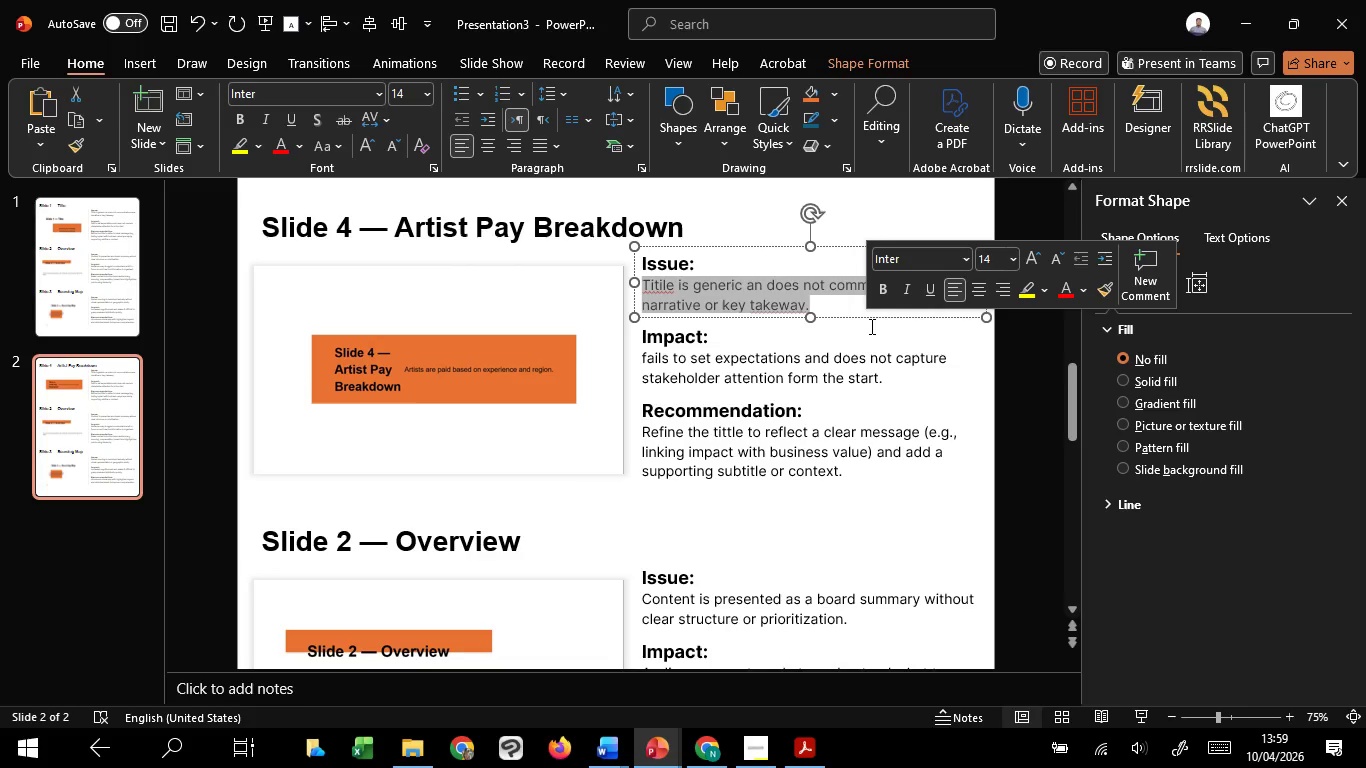 
key(CapsLock)
 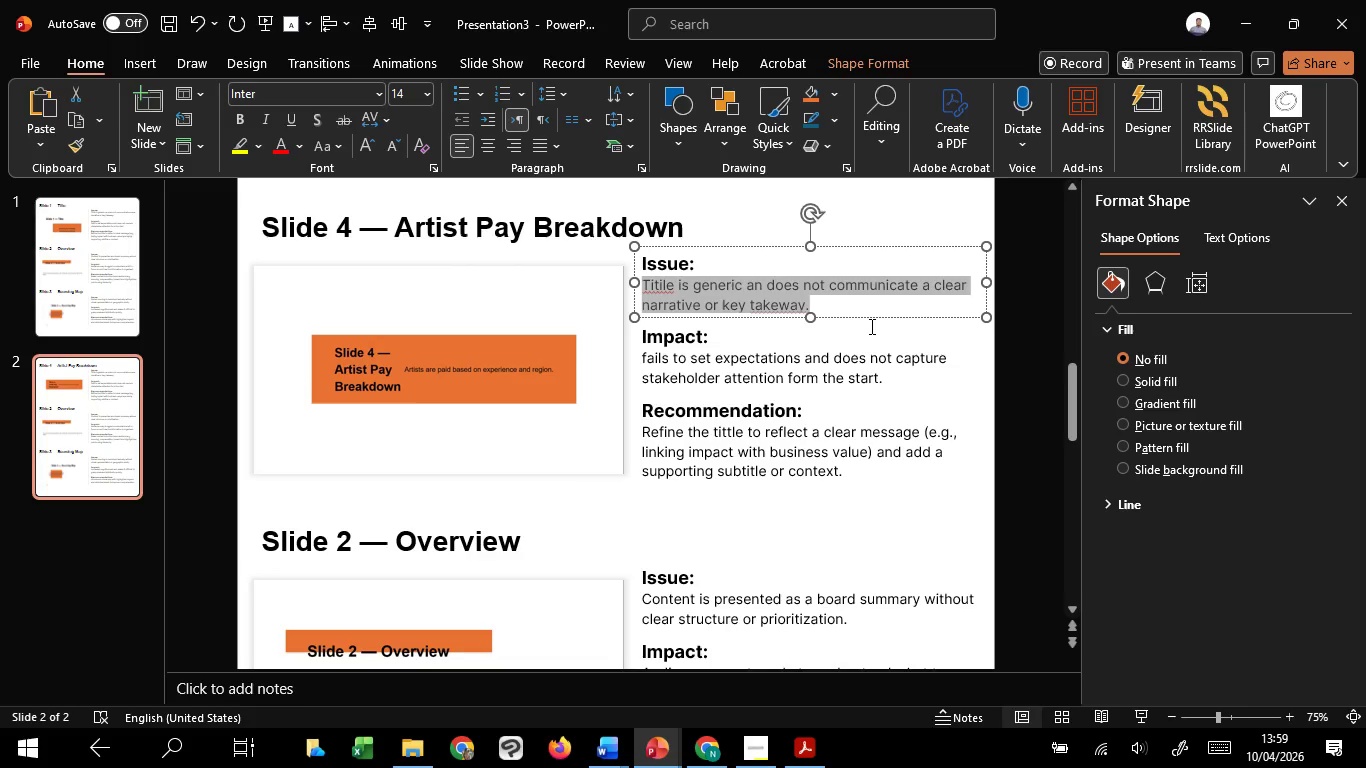 
wait(9.11)
 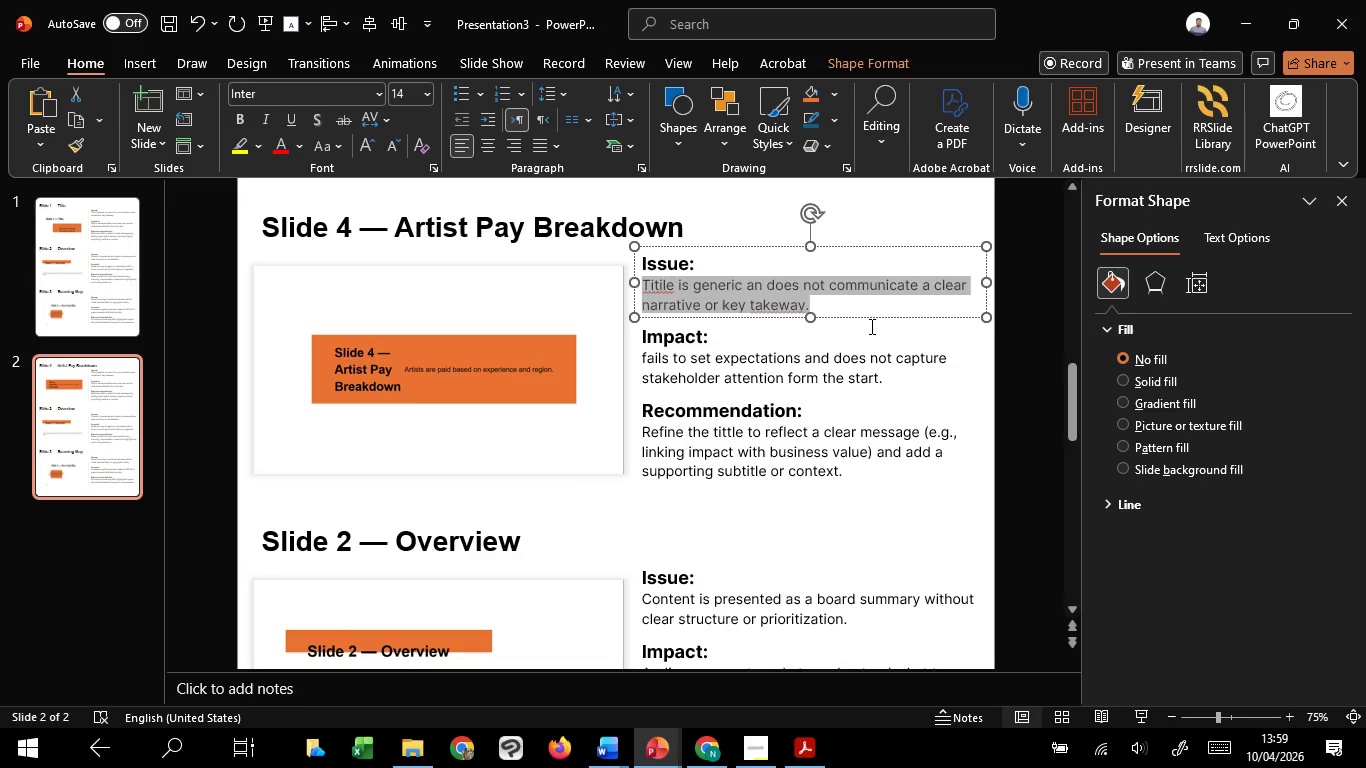 
type(CO)
key(Backspace)
type(ompensetion details are v)
 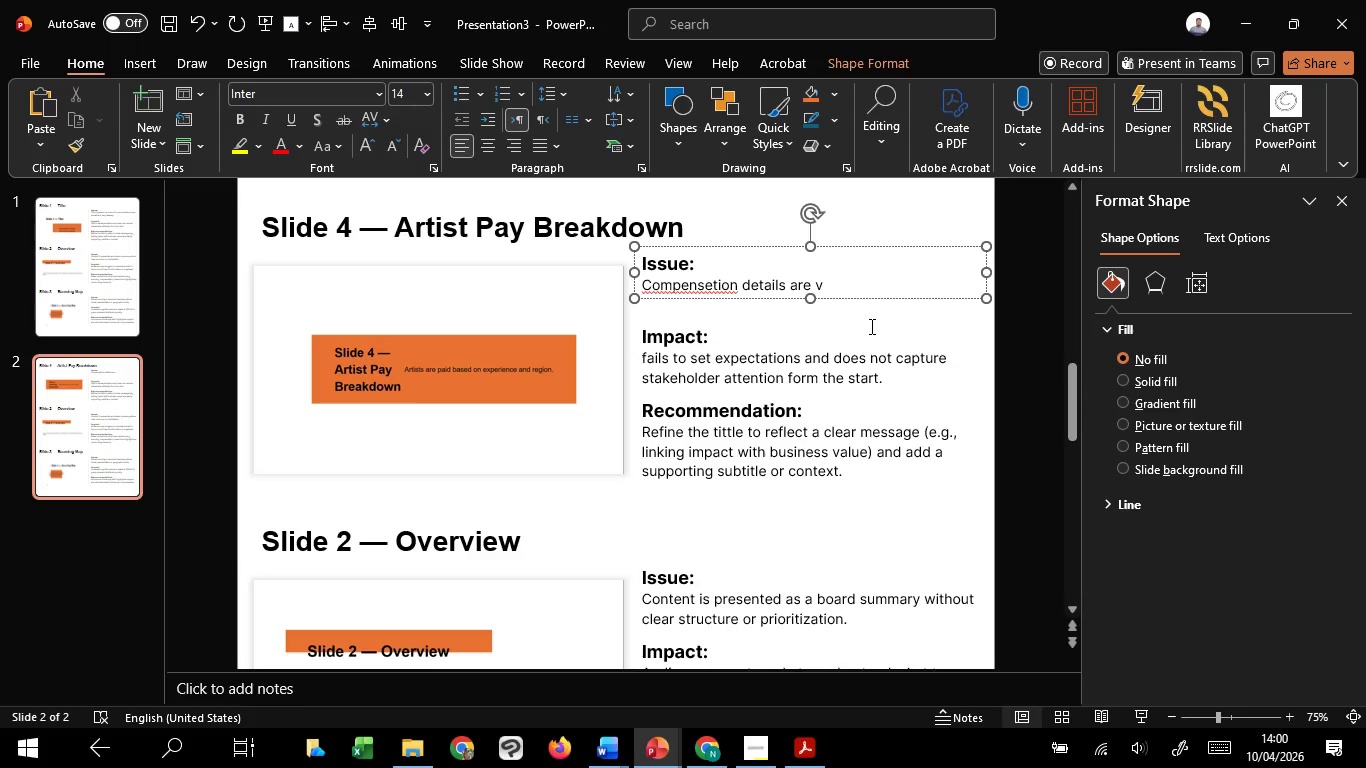 
type(ague and lack numerical trans)
 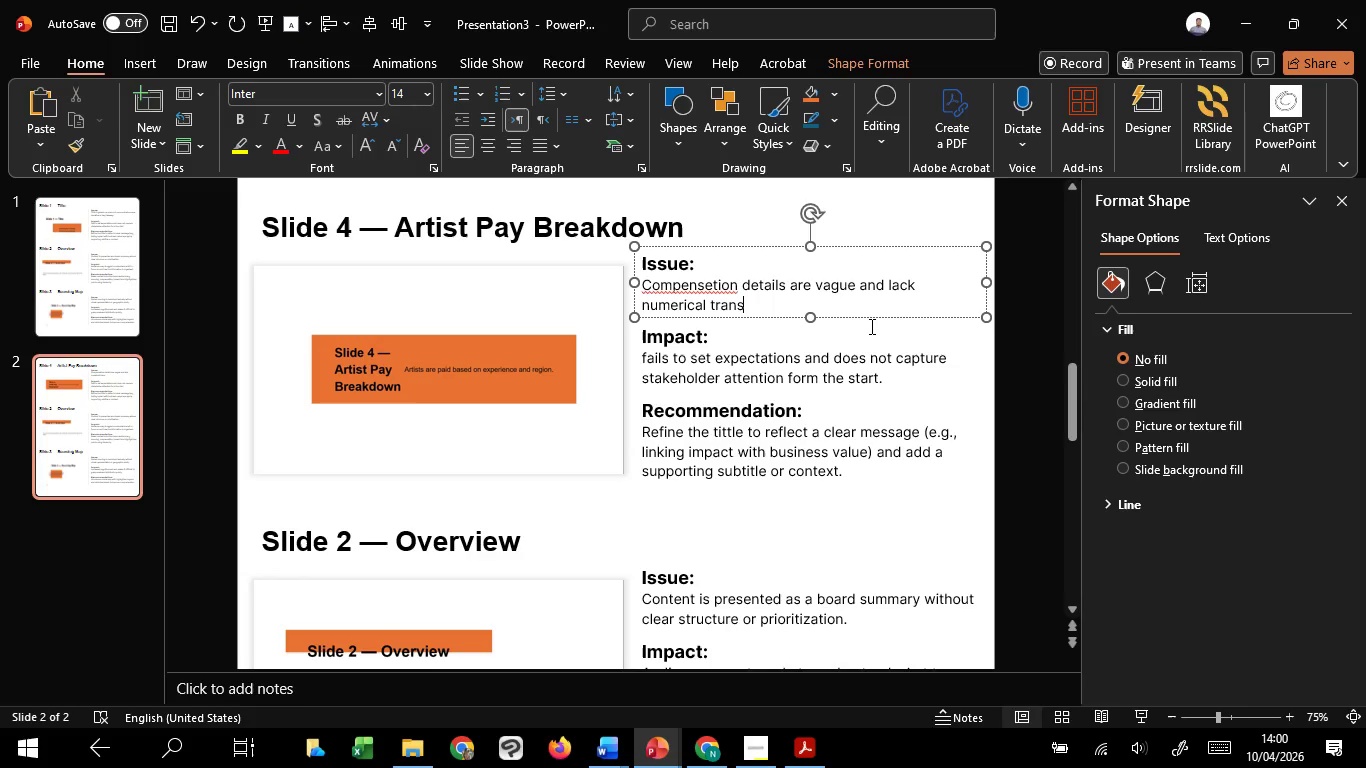 
type(parency.)
 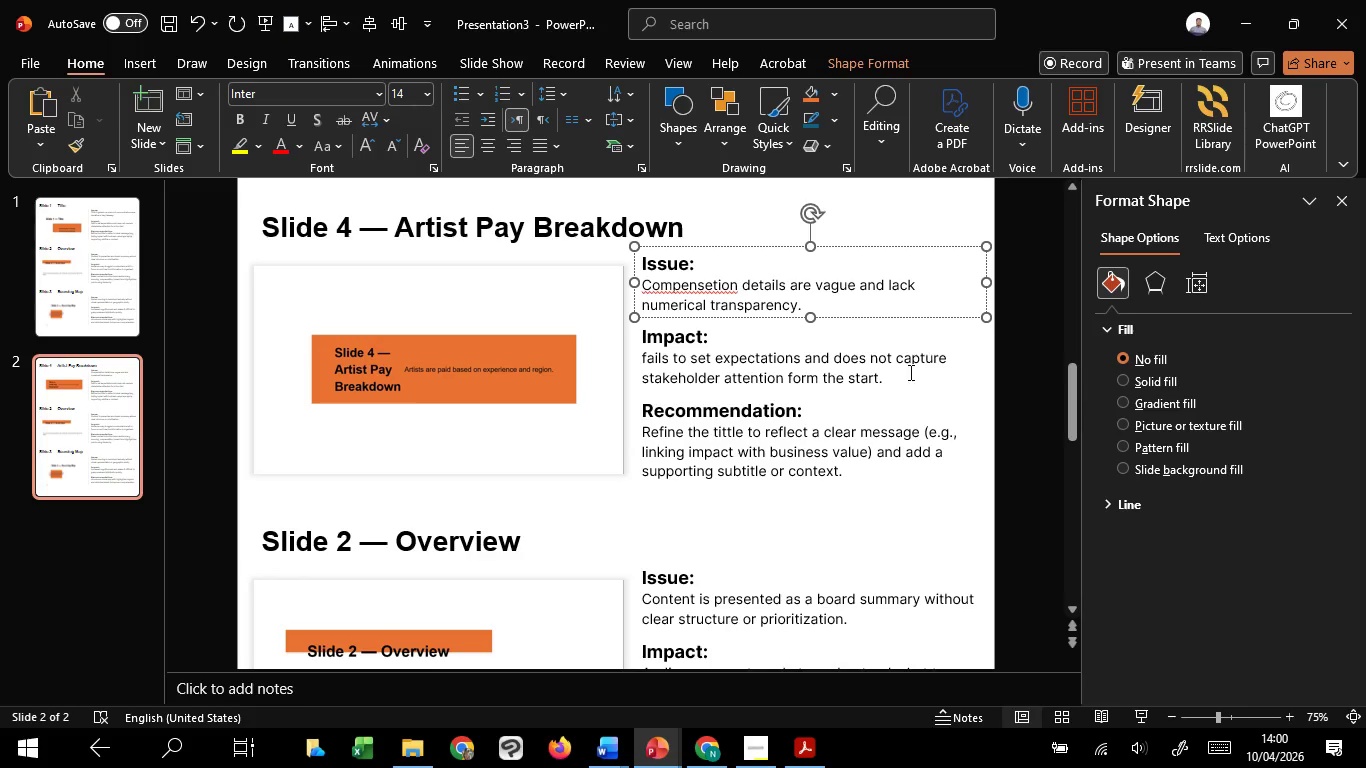 
left_click_drag(start_coordinate=[883, 379], to_coordinate=[654, 354])
 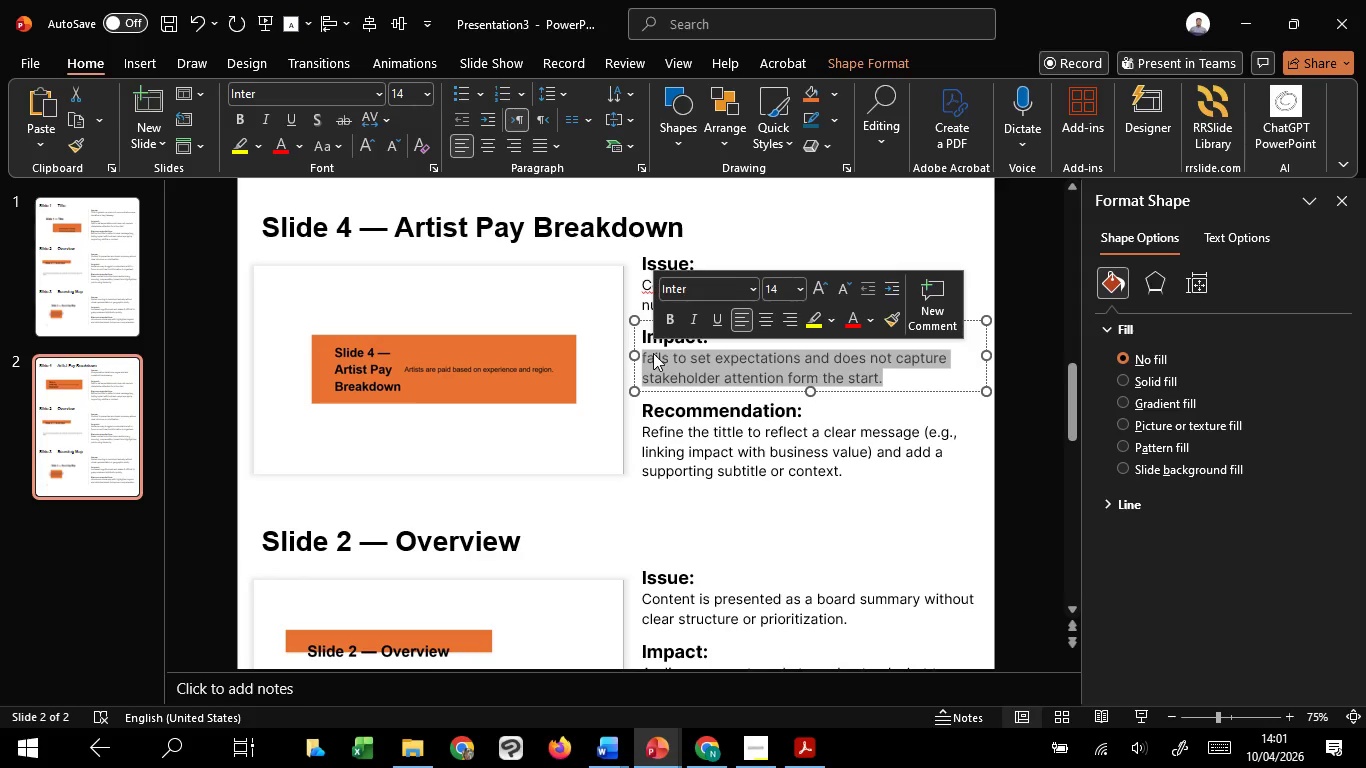 
wait(36.17)
 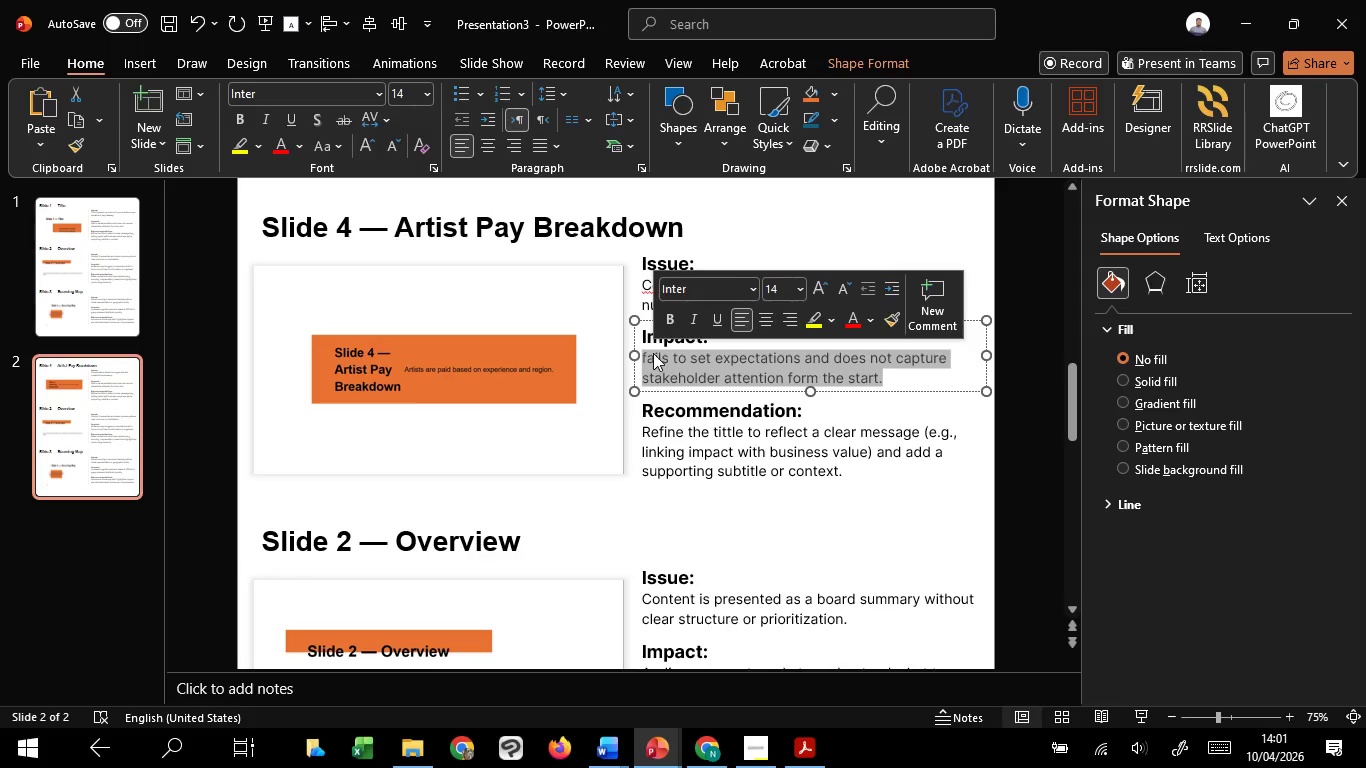 
type(Reduce credibility and fails to just)
 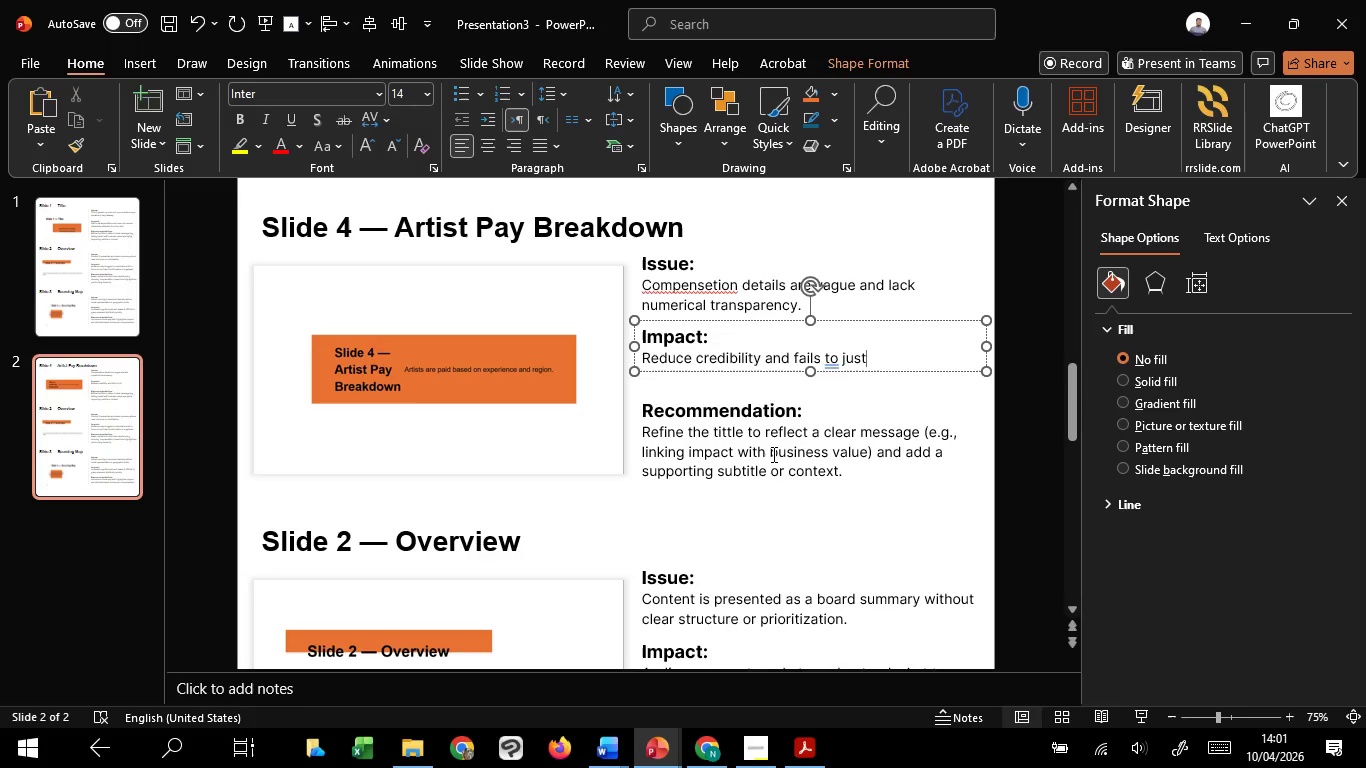 
type(ify pricing and )
key(Backspace)
key(Backspace)
key(Backspace)
key(Backspace)
key(Backspace)
type( to sc)
key(Backspace)
type(takehldor)
 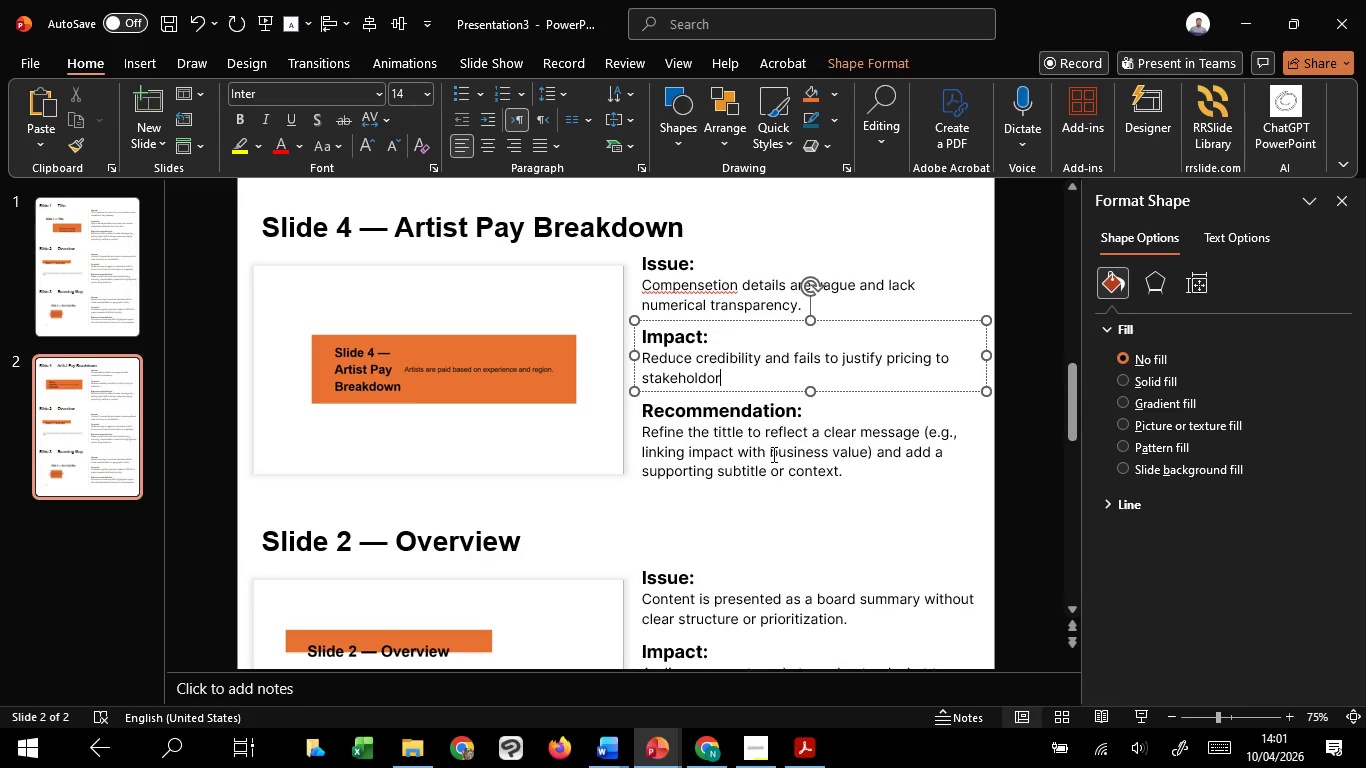 
wait(10.7)
 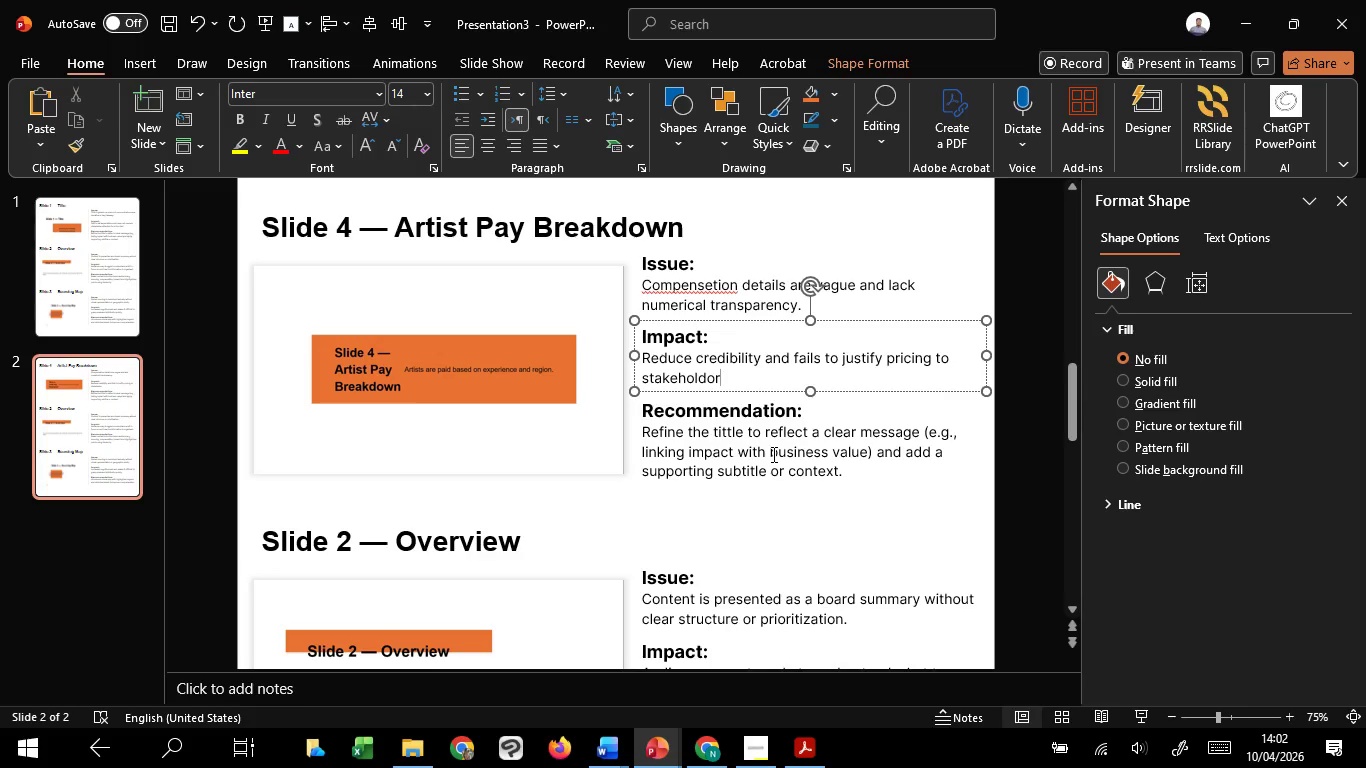 
key(Backspace)
key(Backspace)
type(ers)
 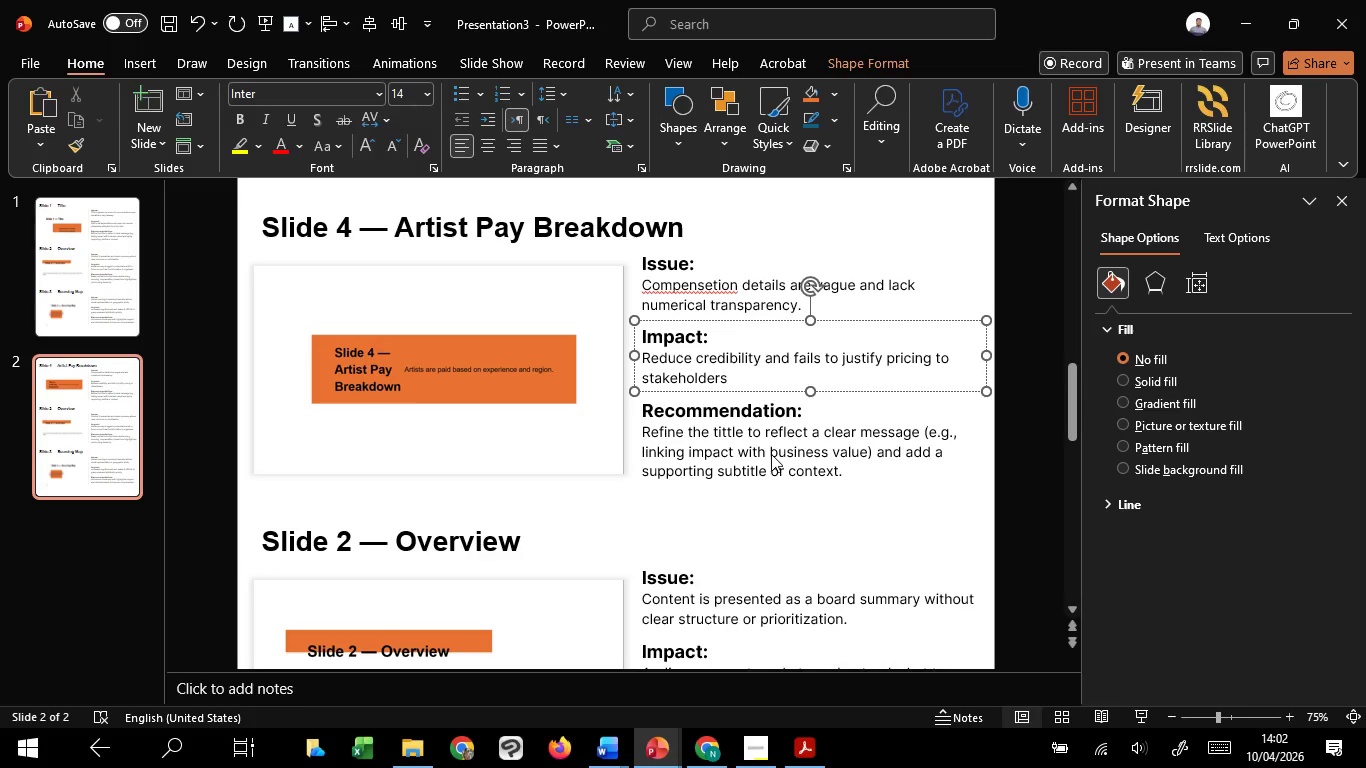 
key(Period)
 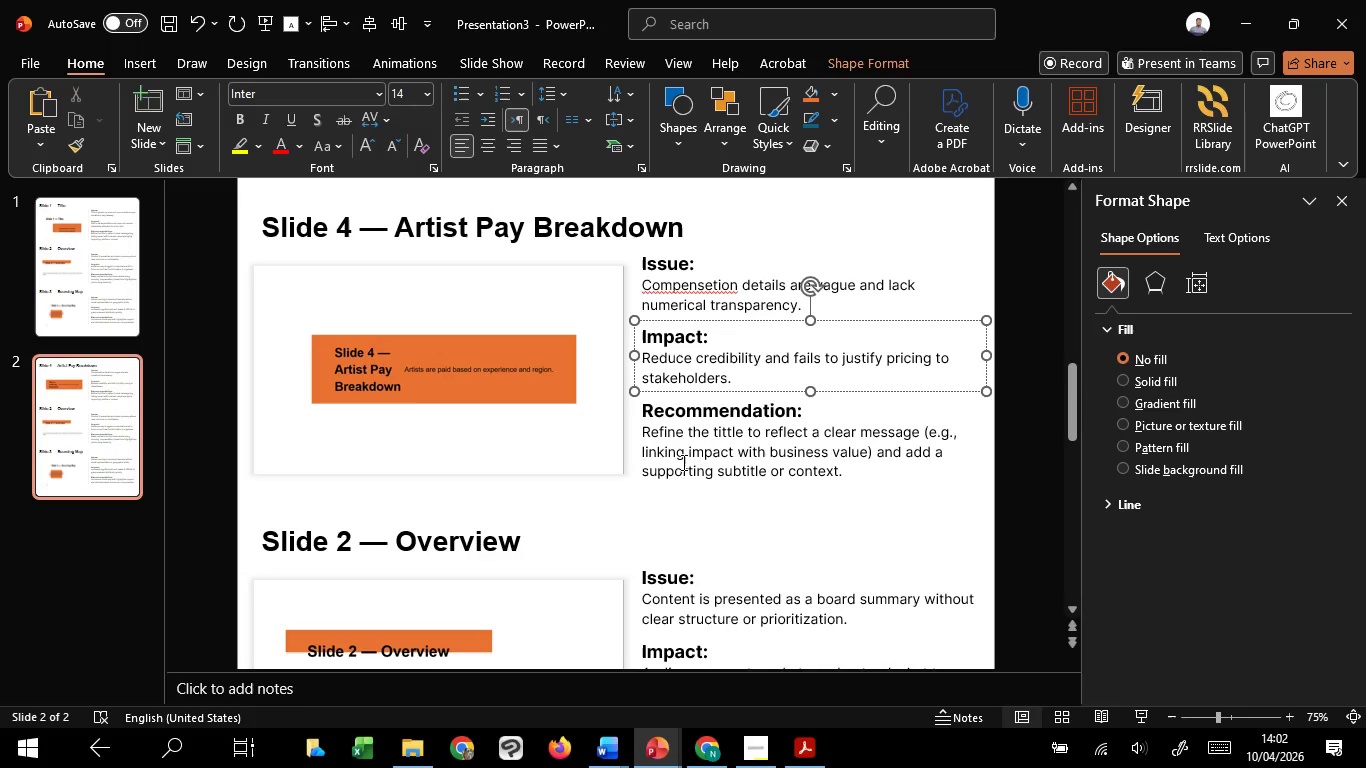 
left_click_drag(start_coordinate=[644, 436], to_coordinate=[847, 478])
 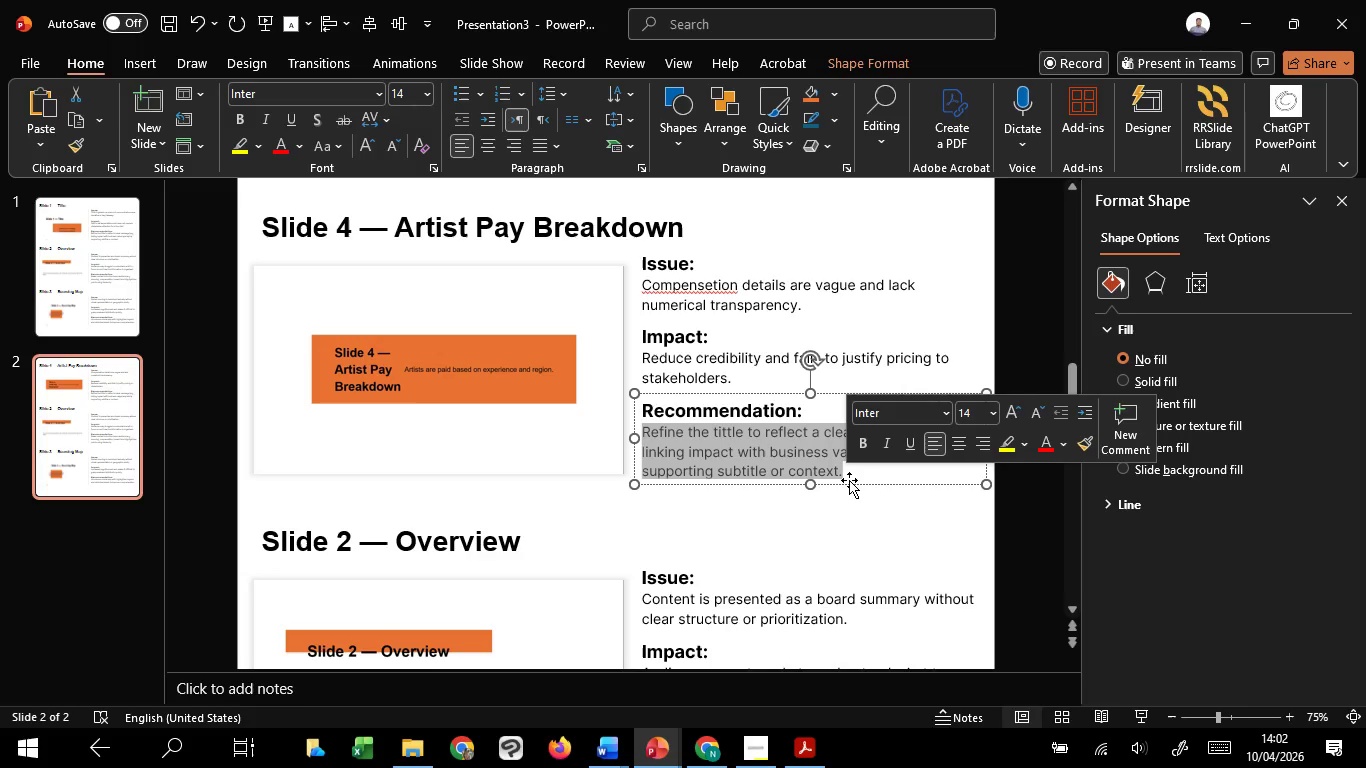 
key(Backspace)
 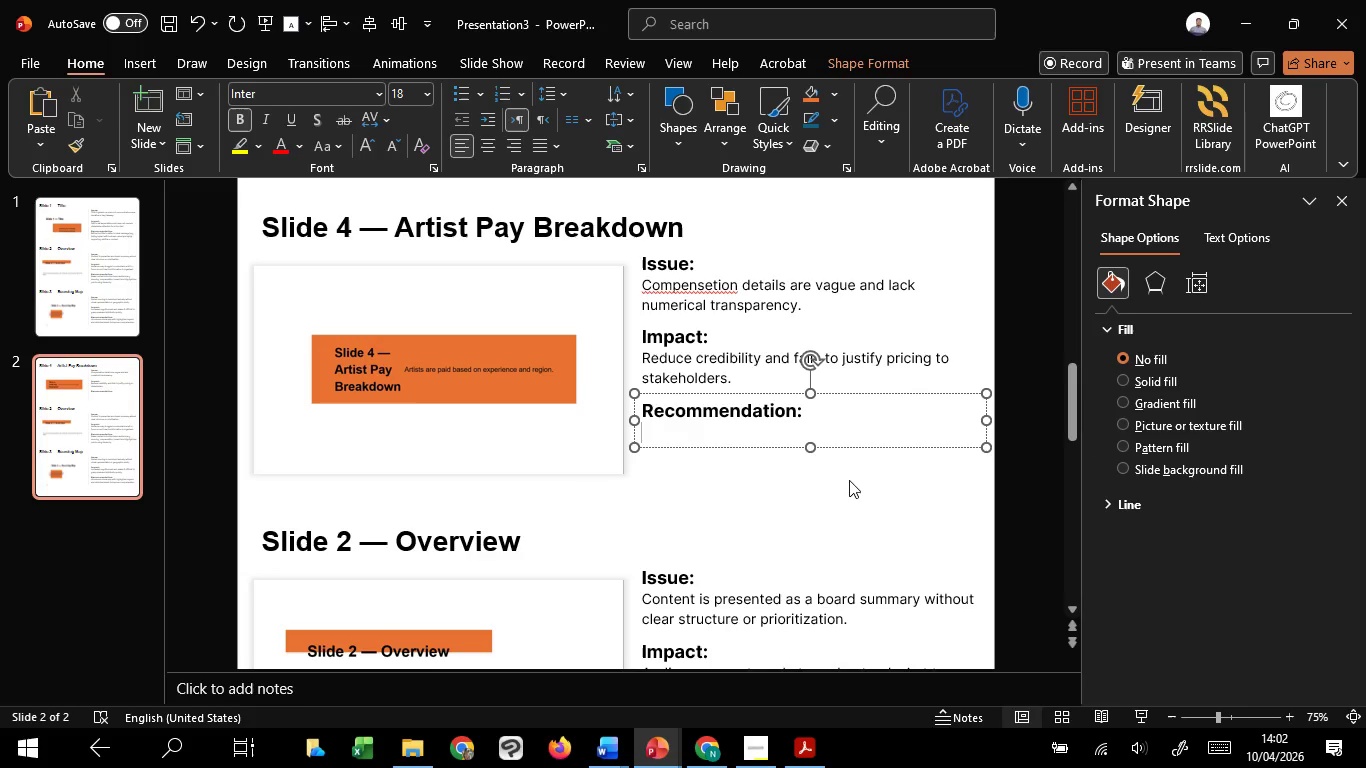 
key(Control+Z)
 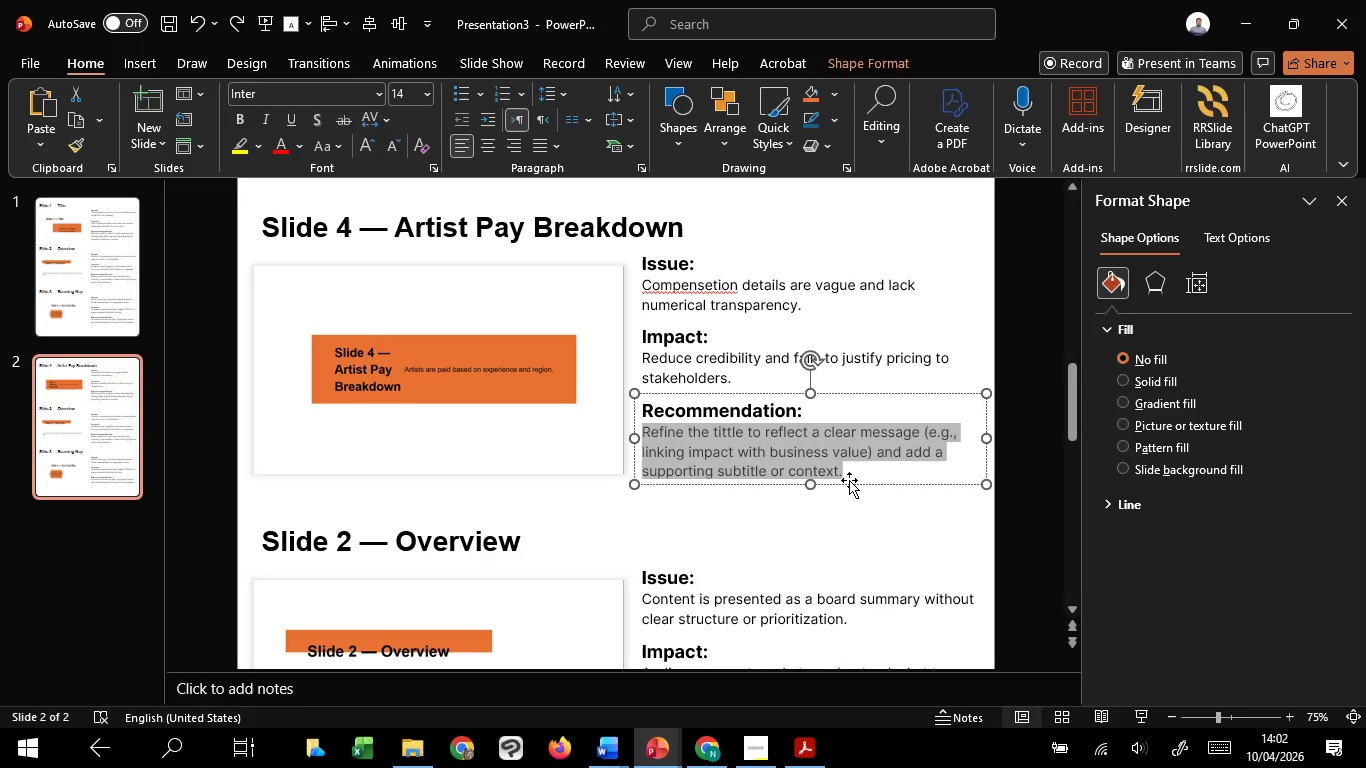 
type(Provide clear precentage breakdowns and comparisio)
 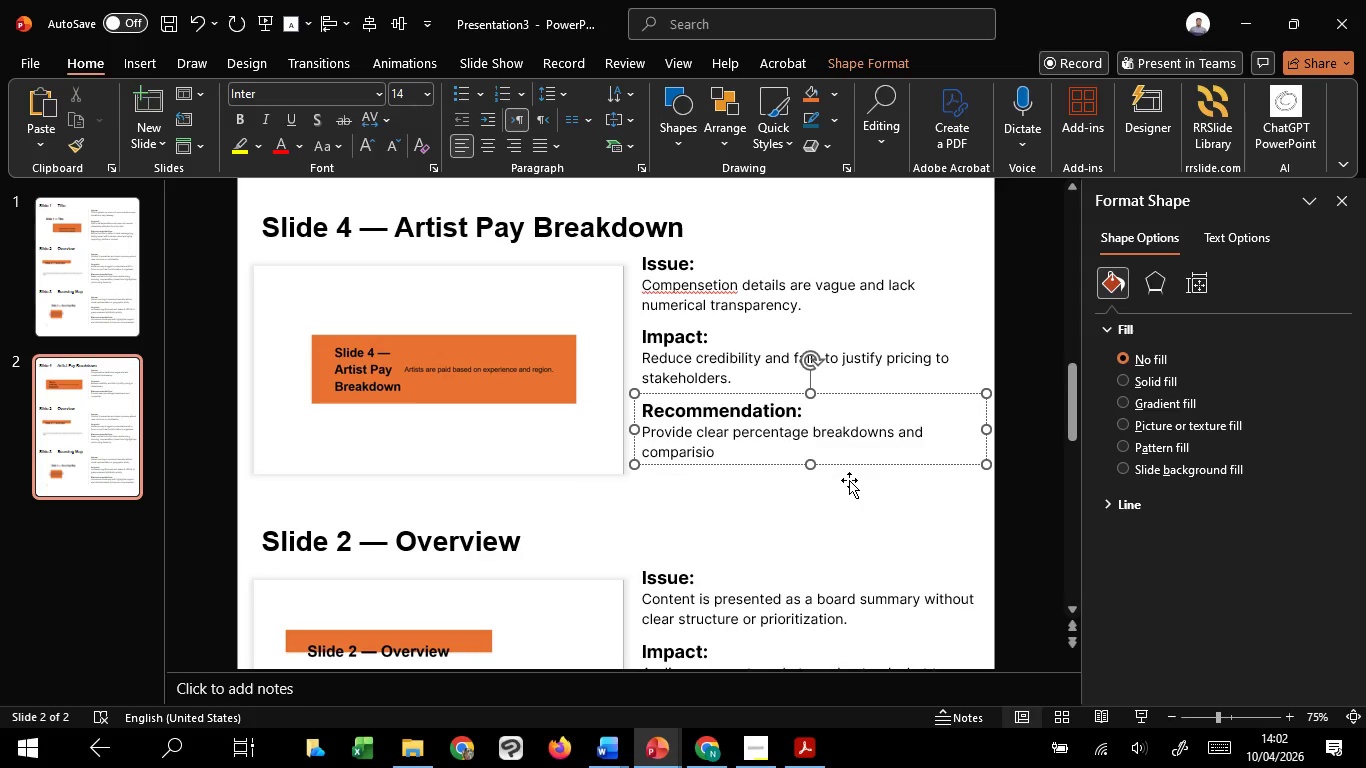 
key(Backspace)
key(Backspace)
type(ons to local benchmarking)
 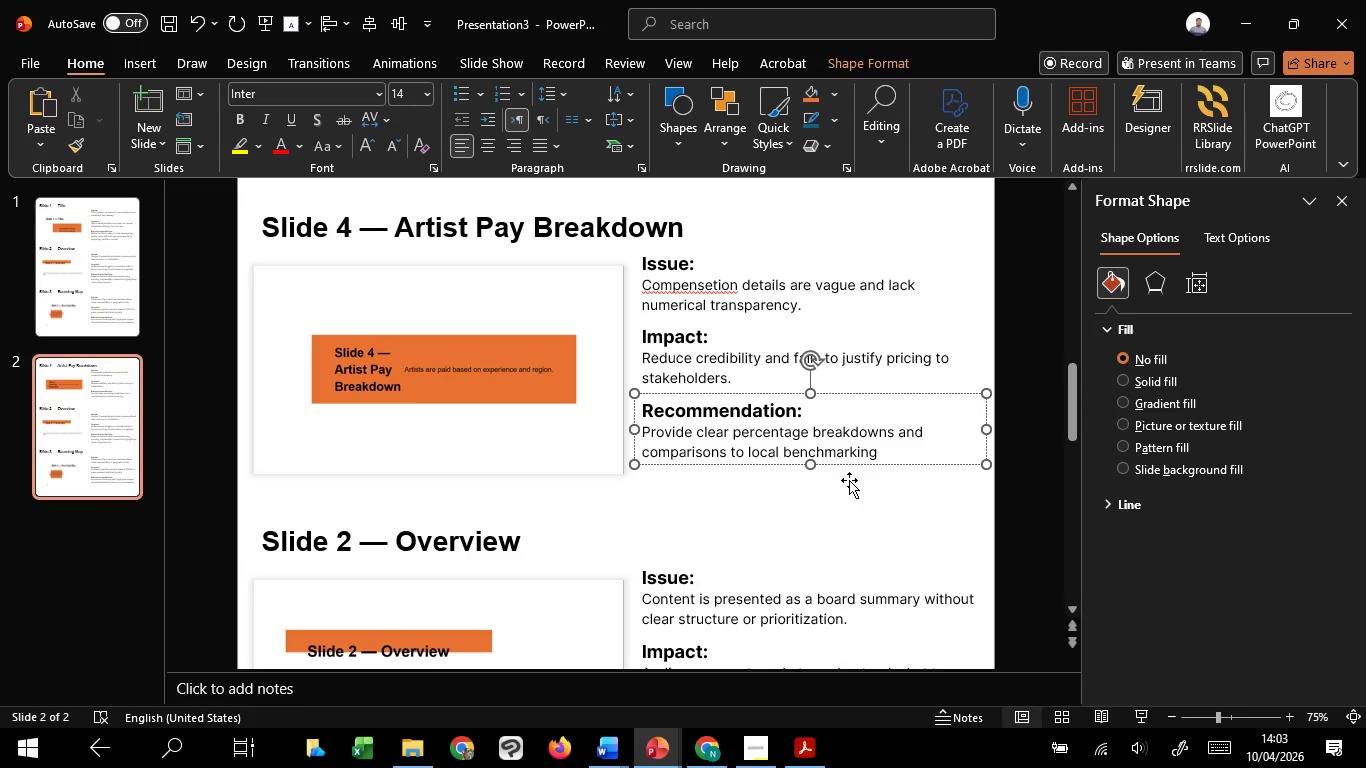 
key(PrintScreen)
 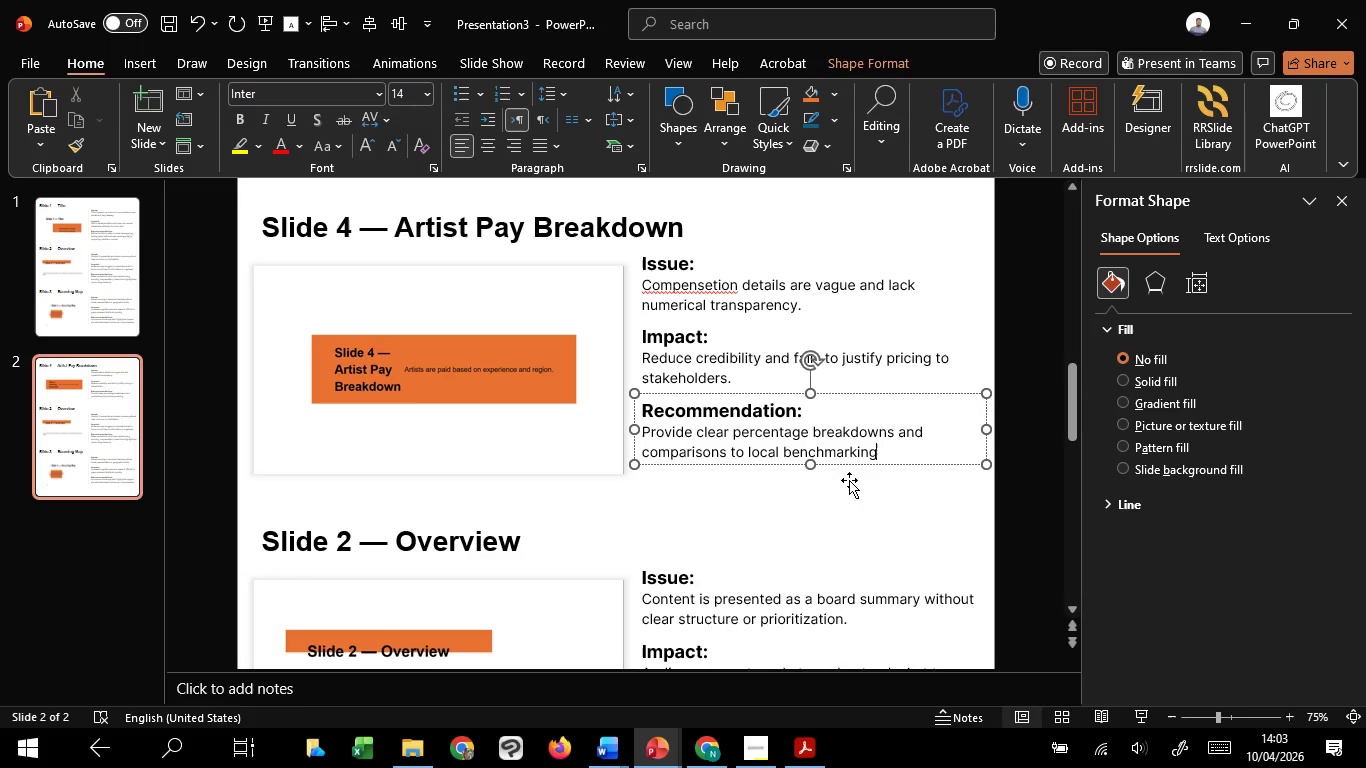 
key(PrintScreen)
 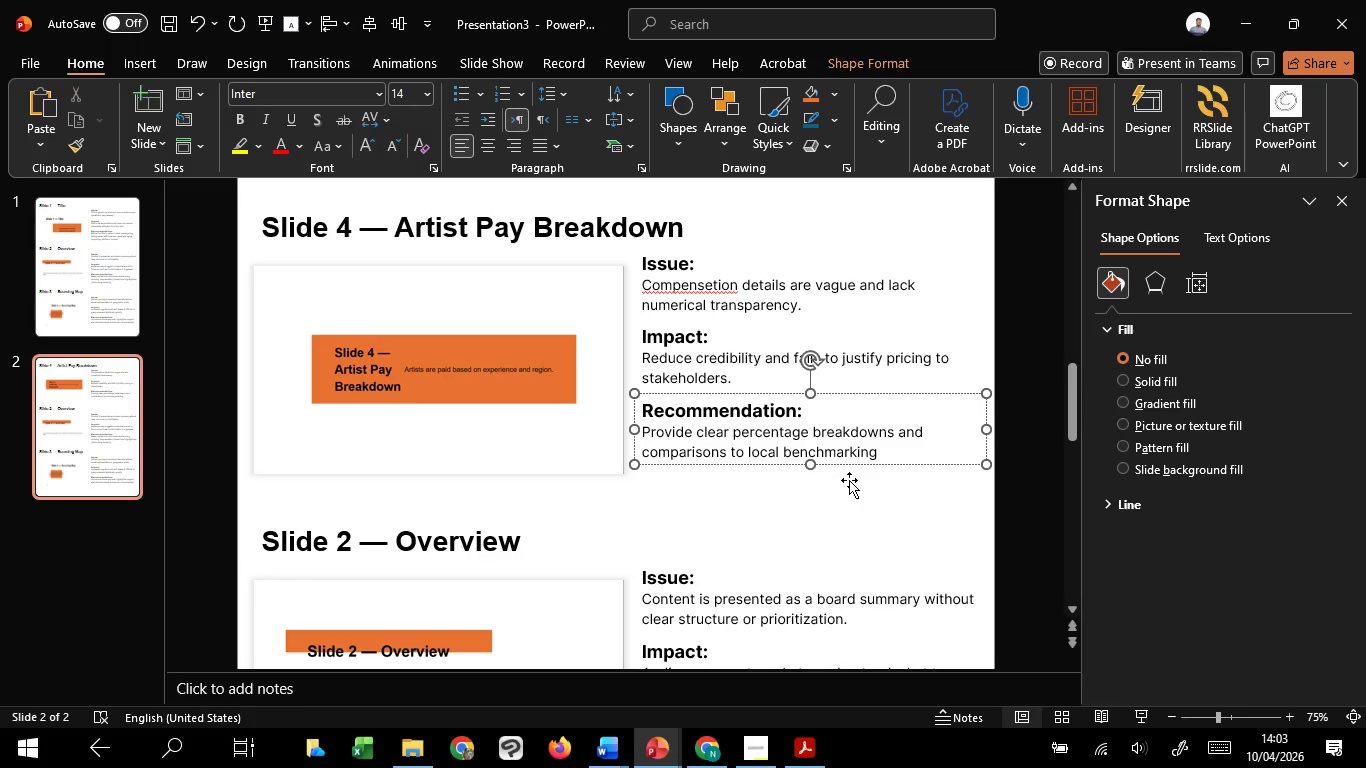 
key(Backspace)
 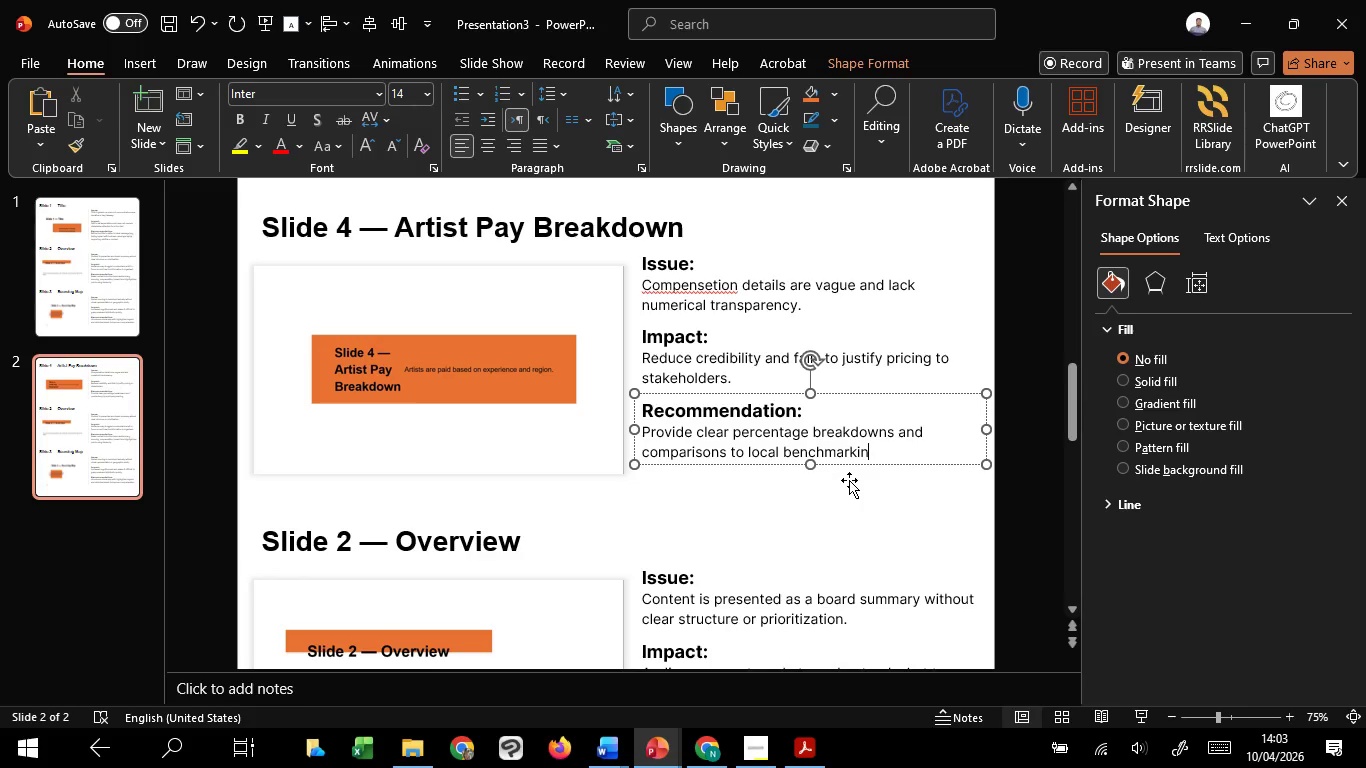 
key(Backspace)
 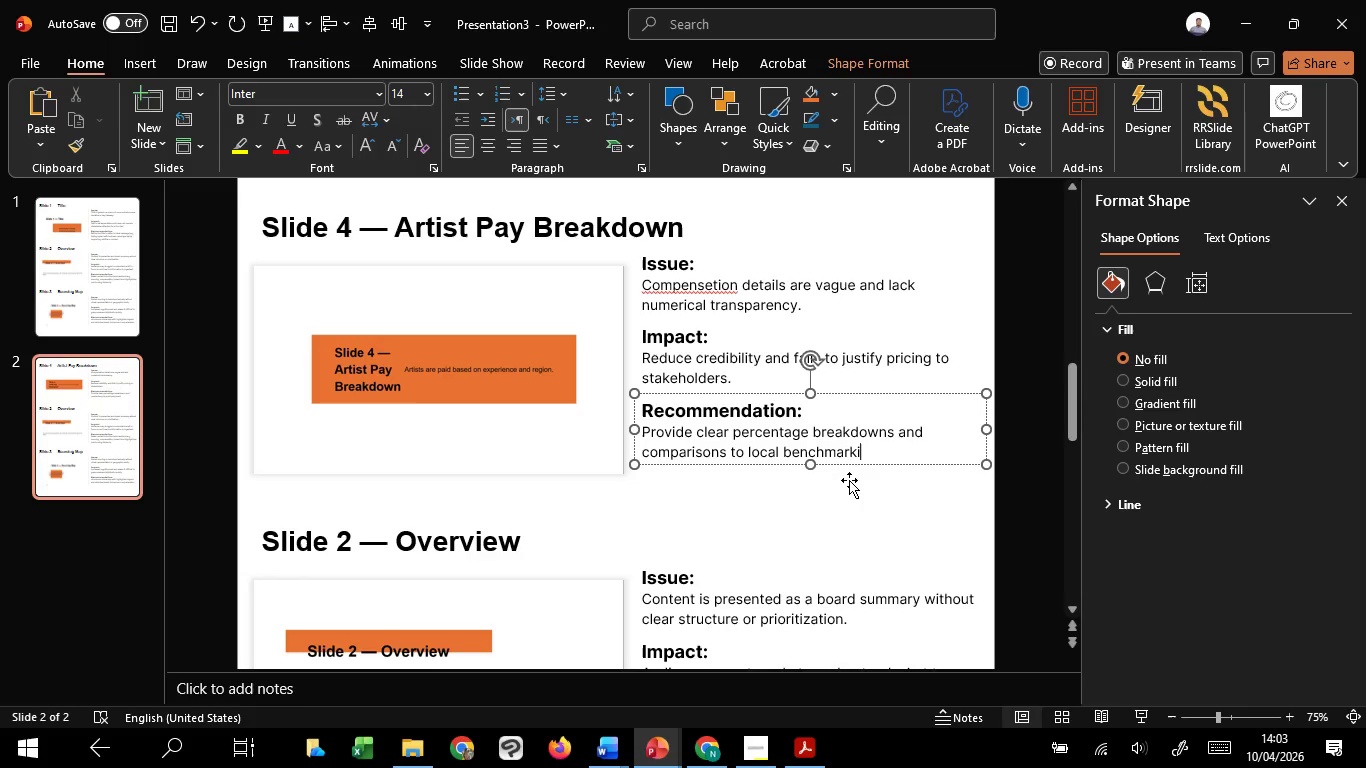 
key(Backspace)
 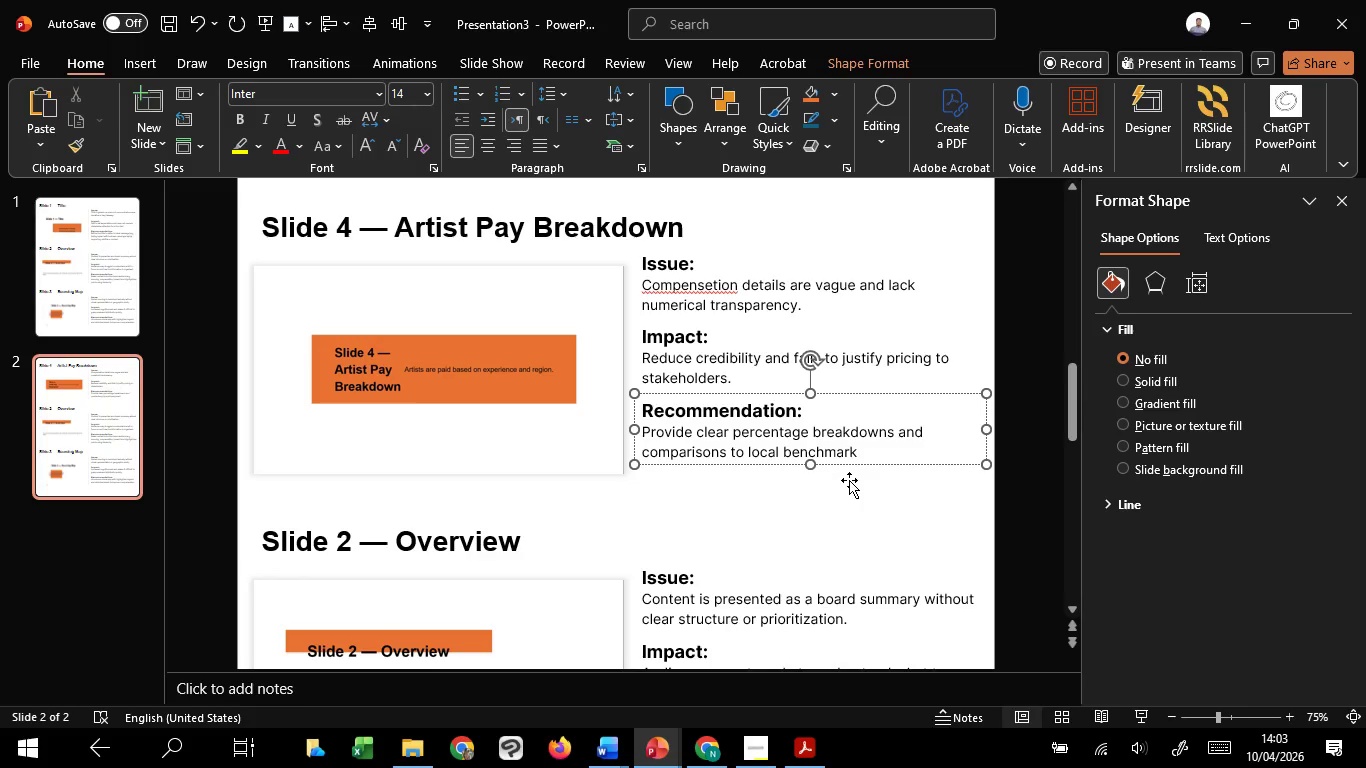 
key(S)
 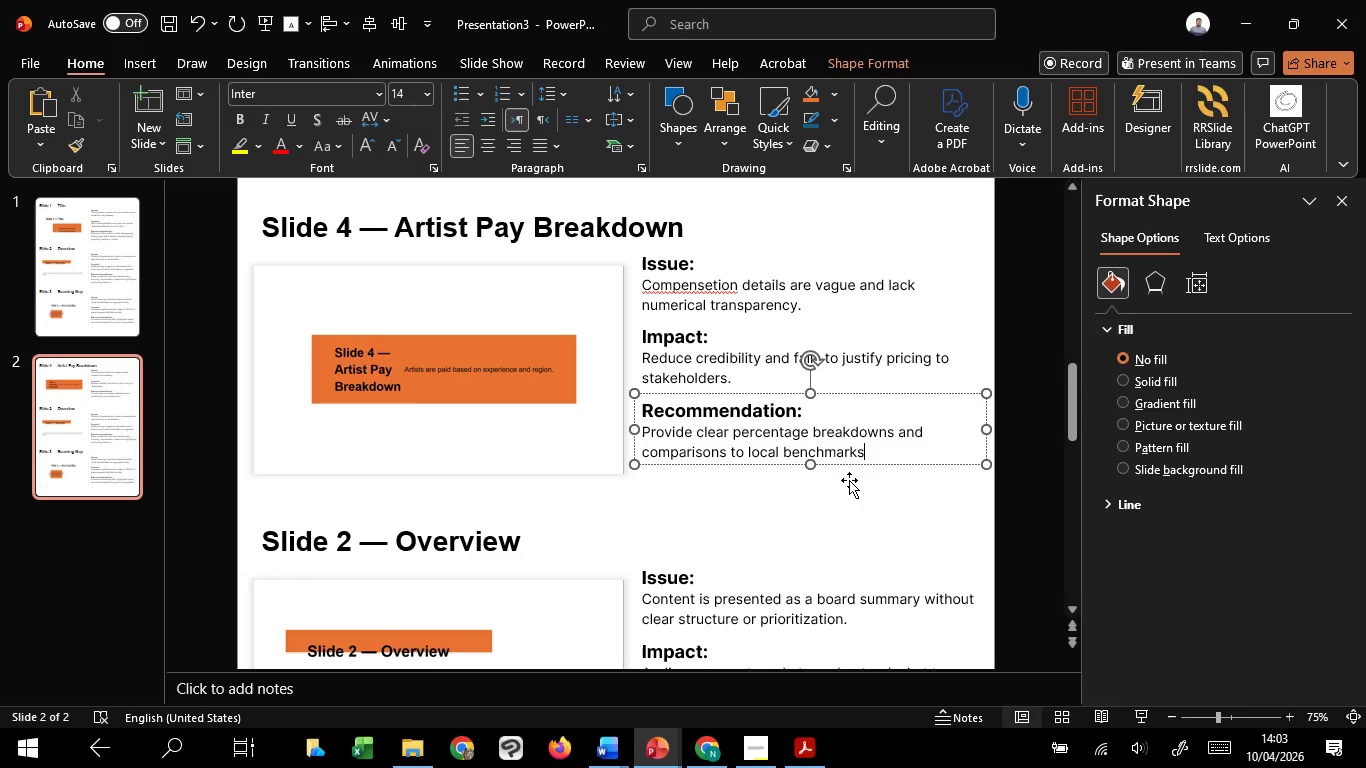 
key(Space)
 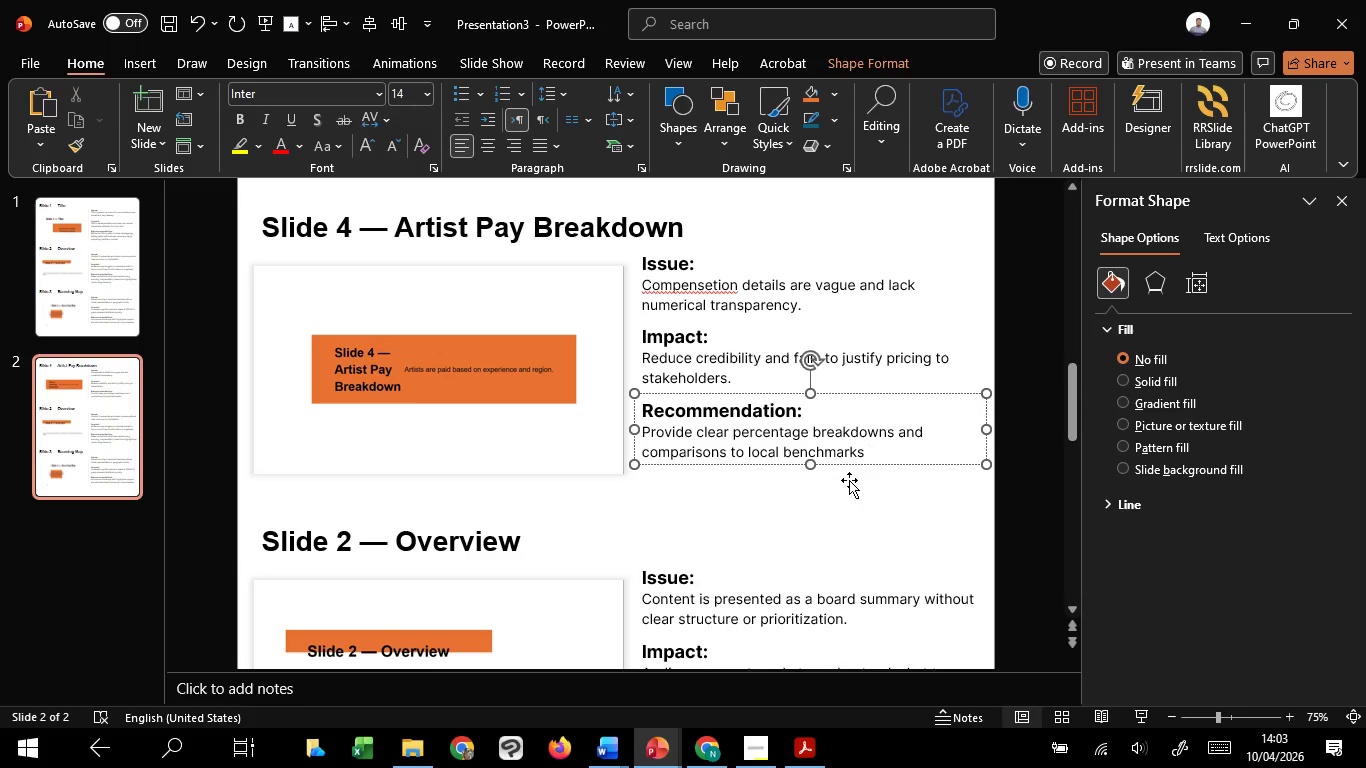 
wait(5.41)
 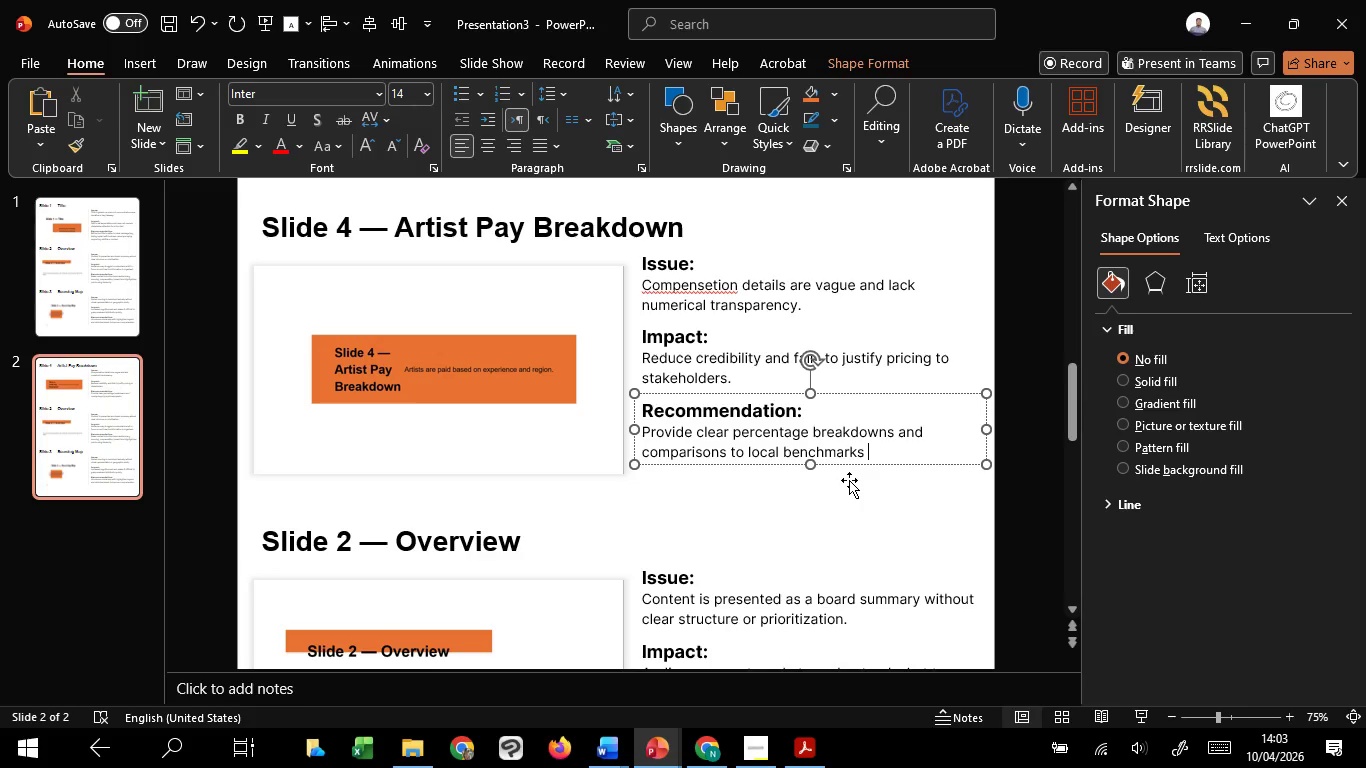 
type(to)
 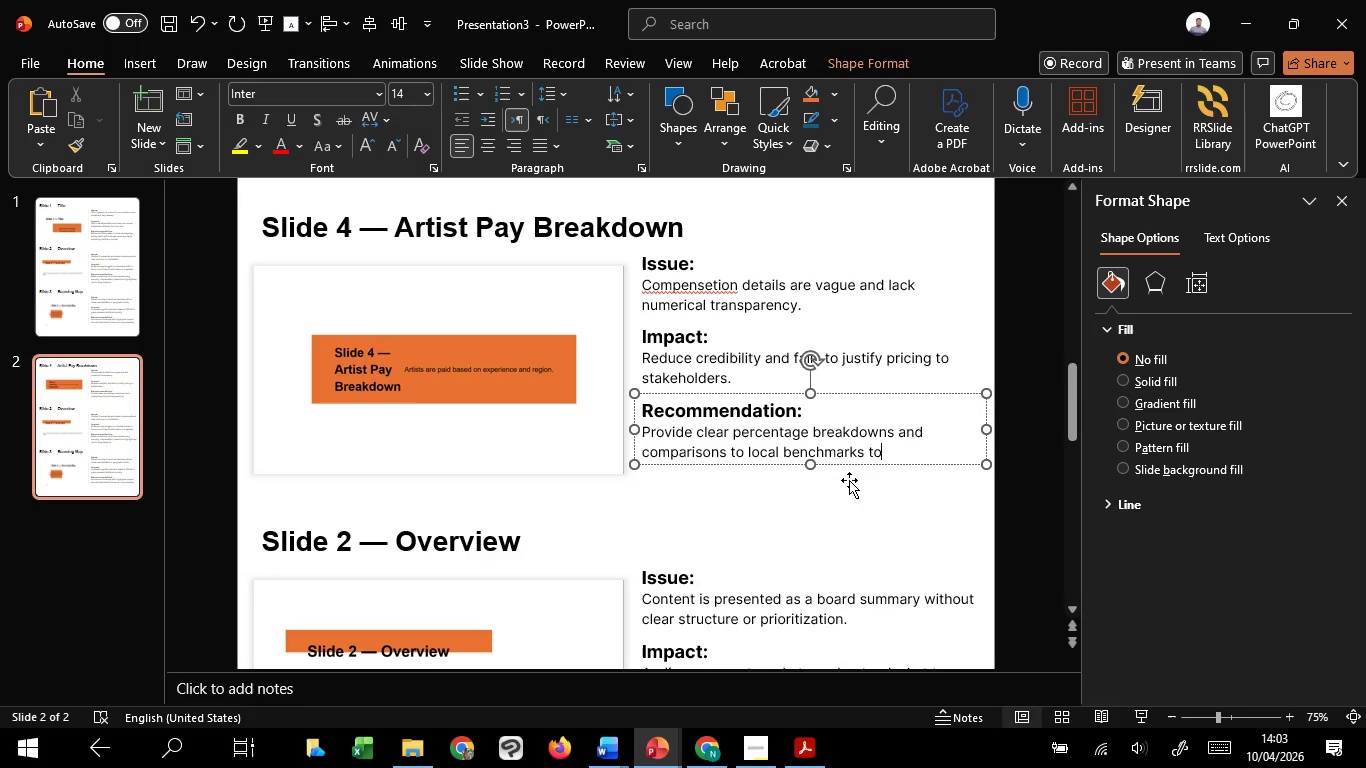 
wait(7.53)
 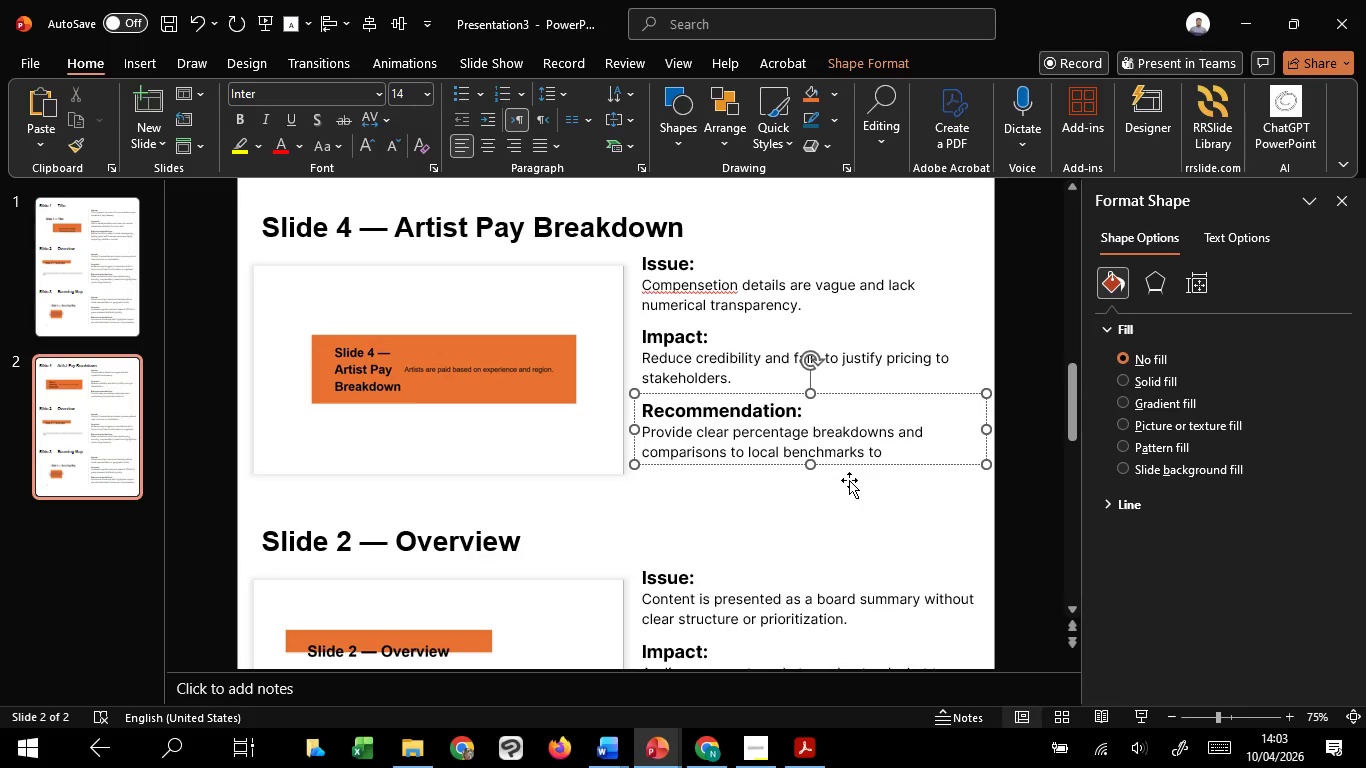 
type( rein)
 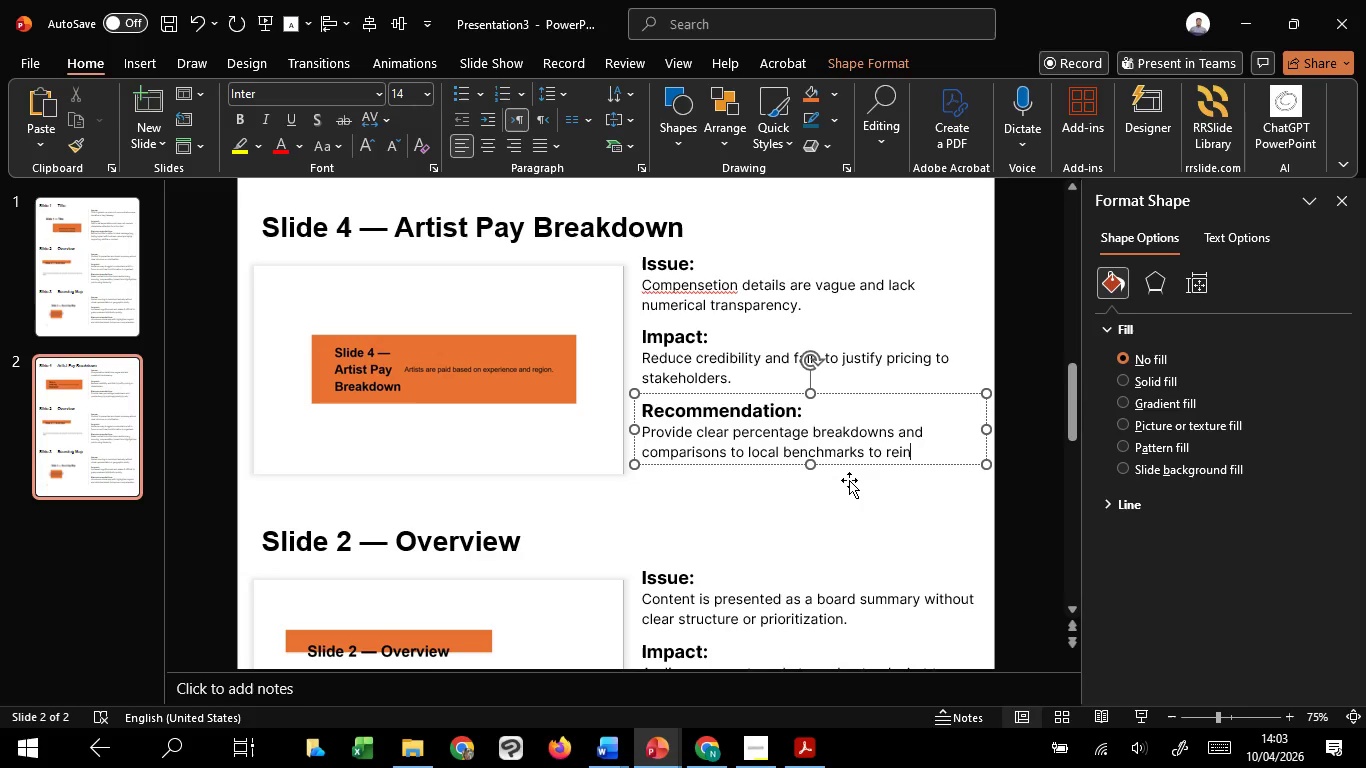 
wait(10.28)
 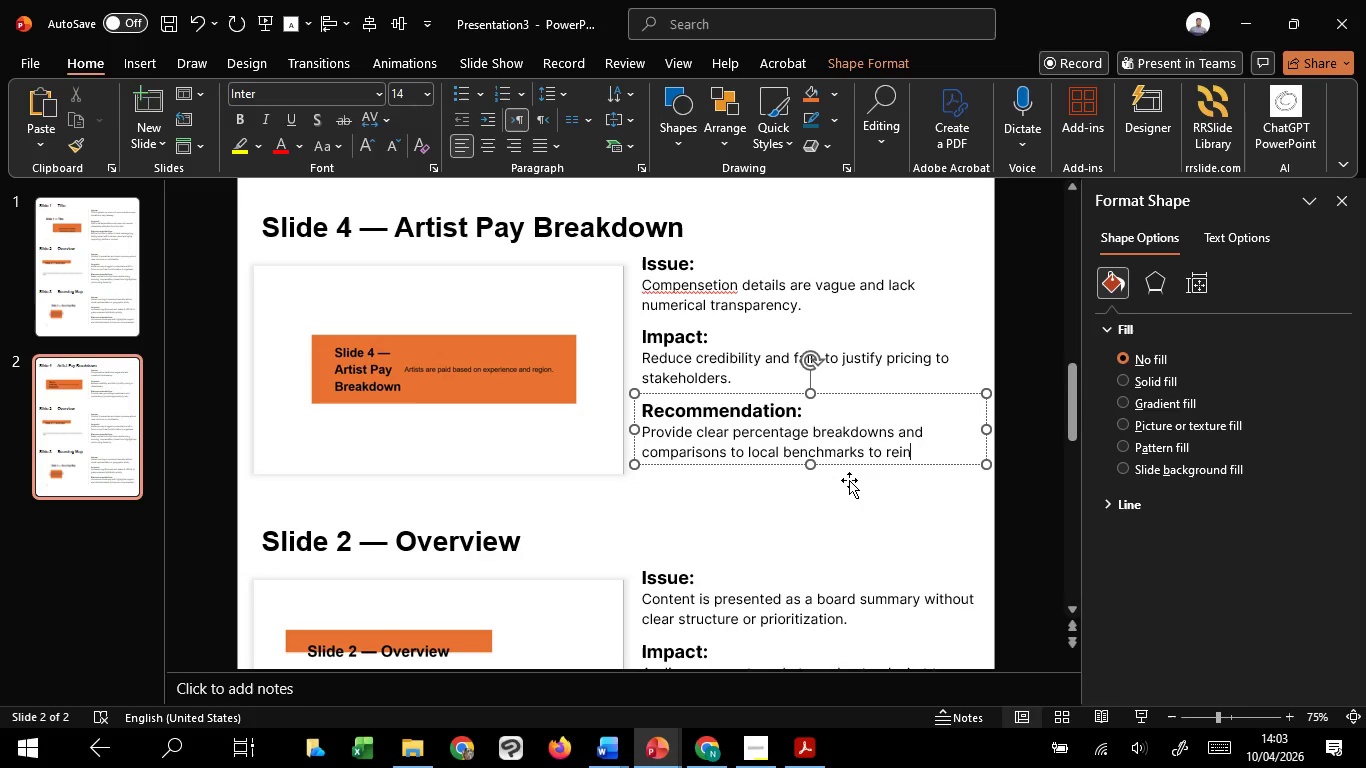 
type(force fsirness.)
 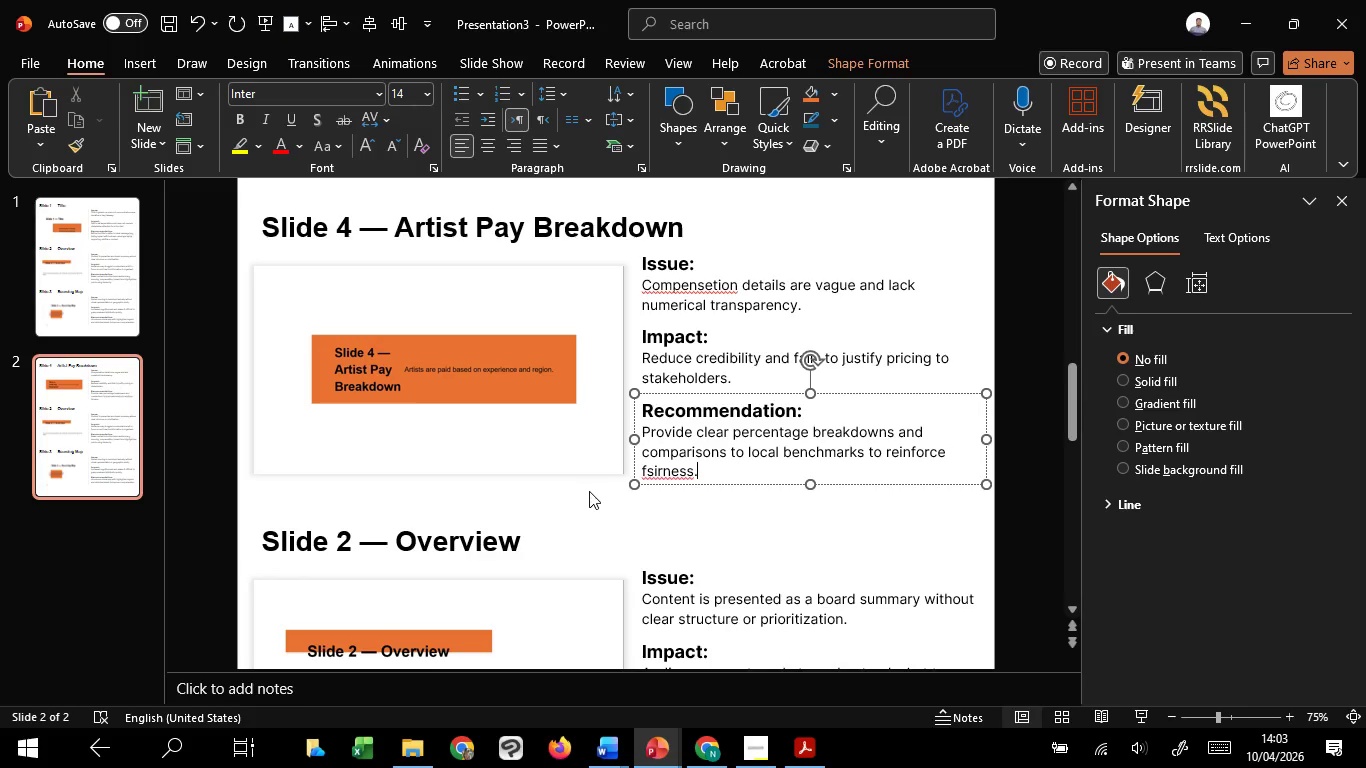 
scroll: coordinate [588, 500], scroll_direction: down, amount: 3.0
 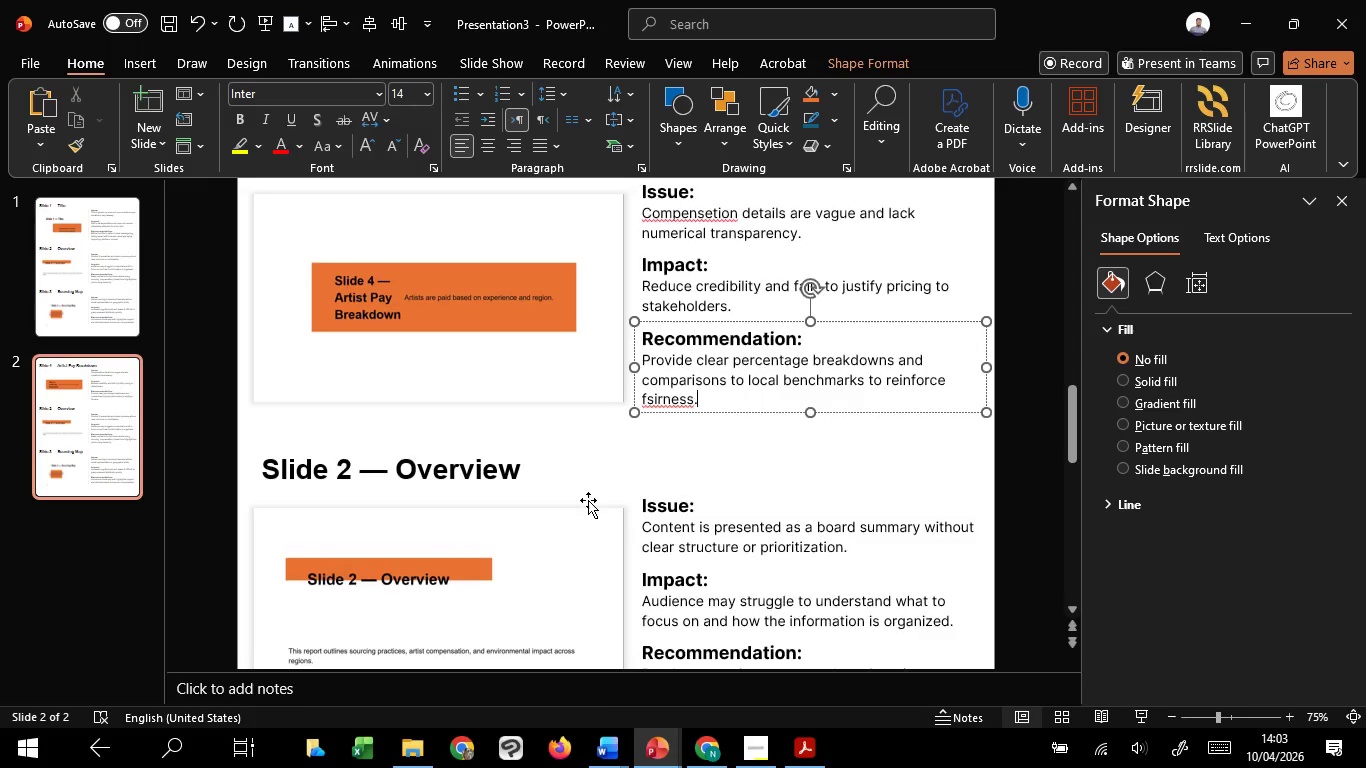 
left_click([576, 506])
 